 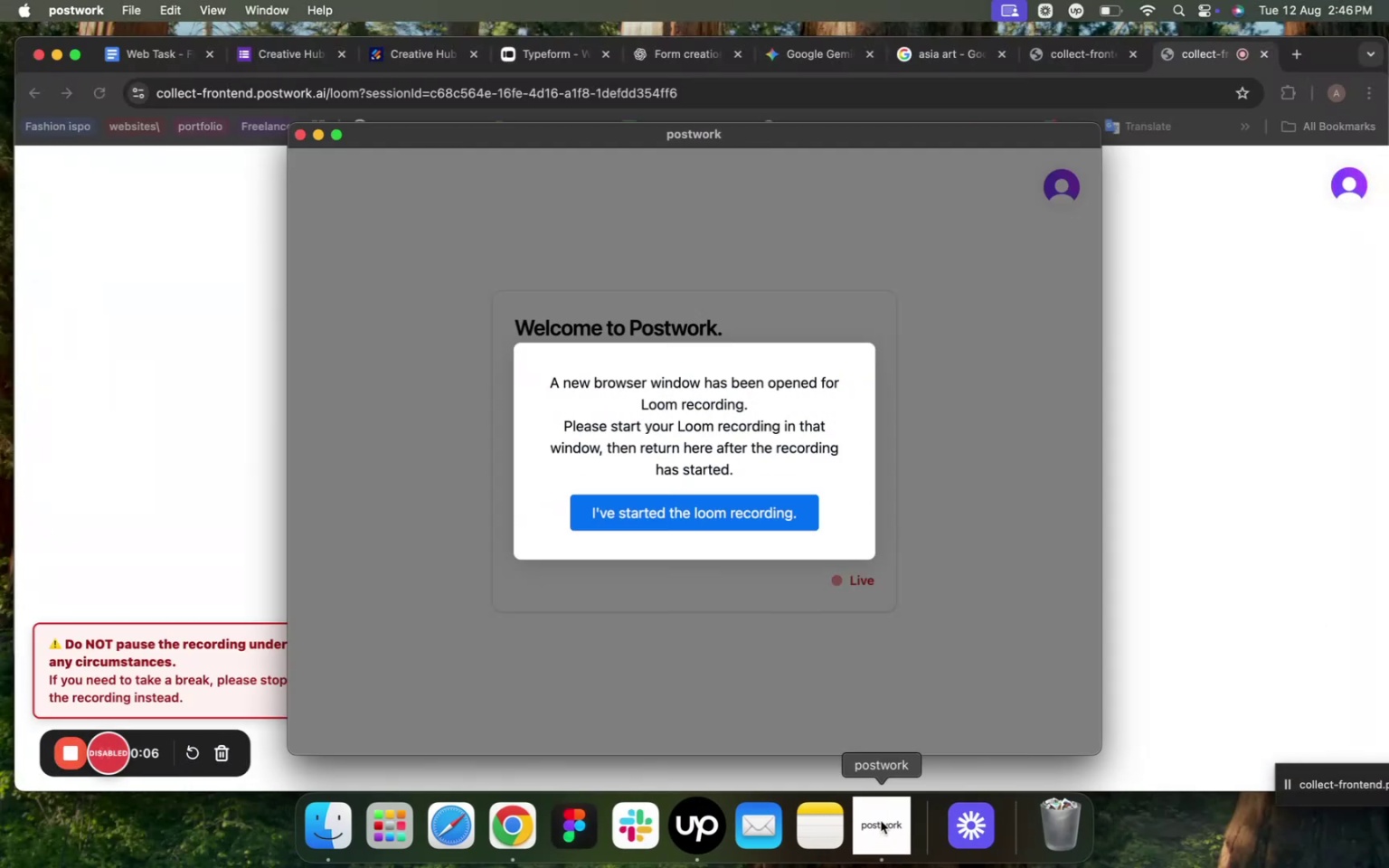 
left_click([628, 520])
 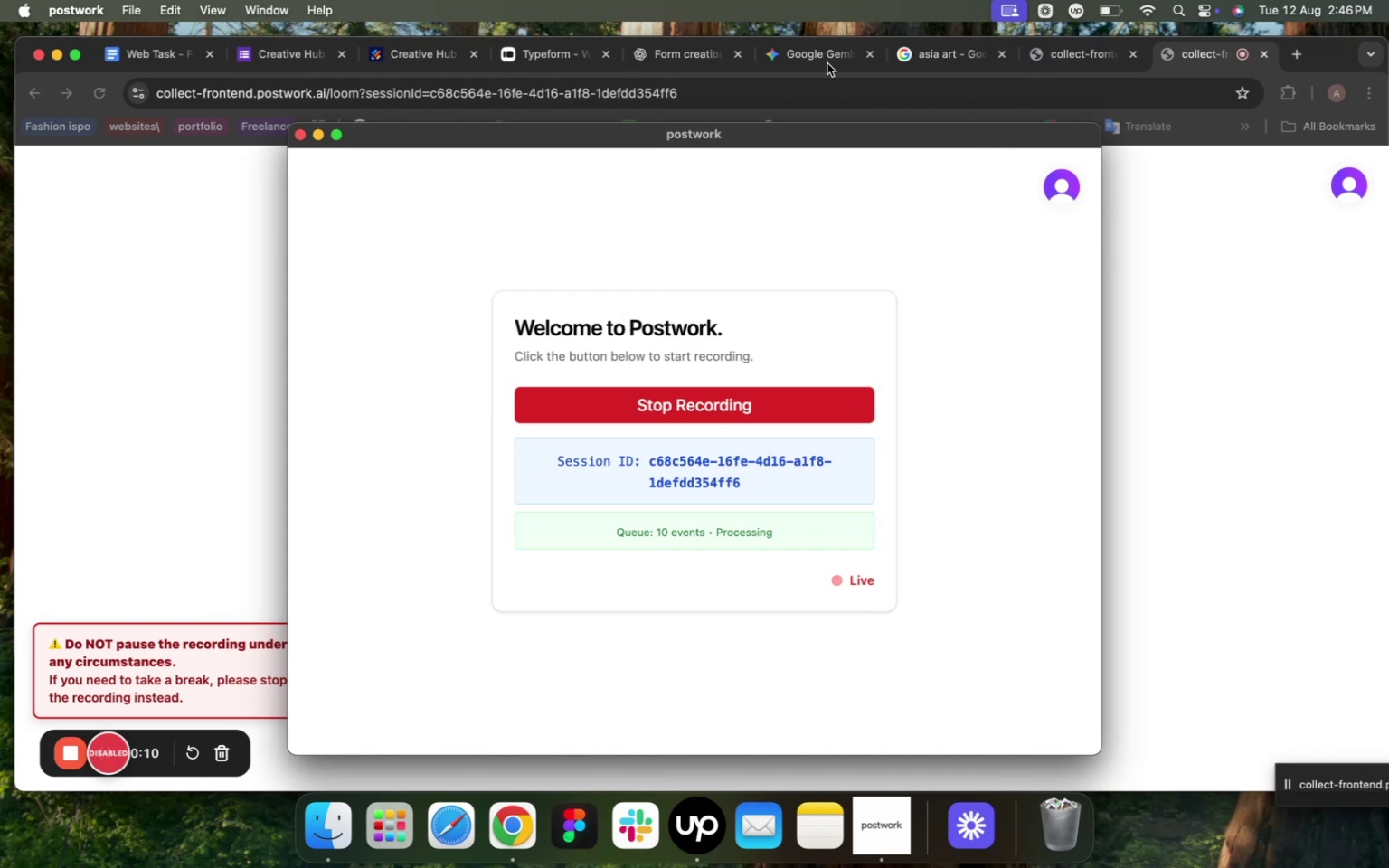 
left_click([253, 49])
 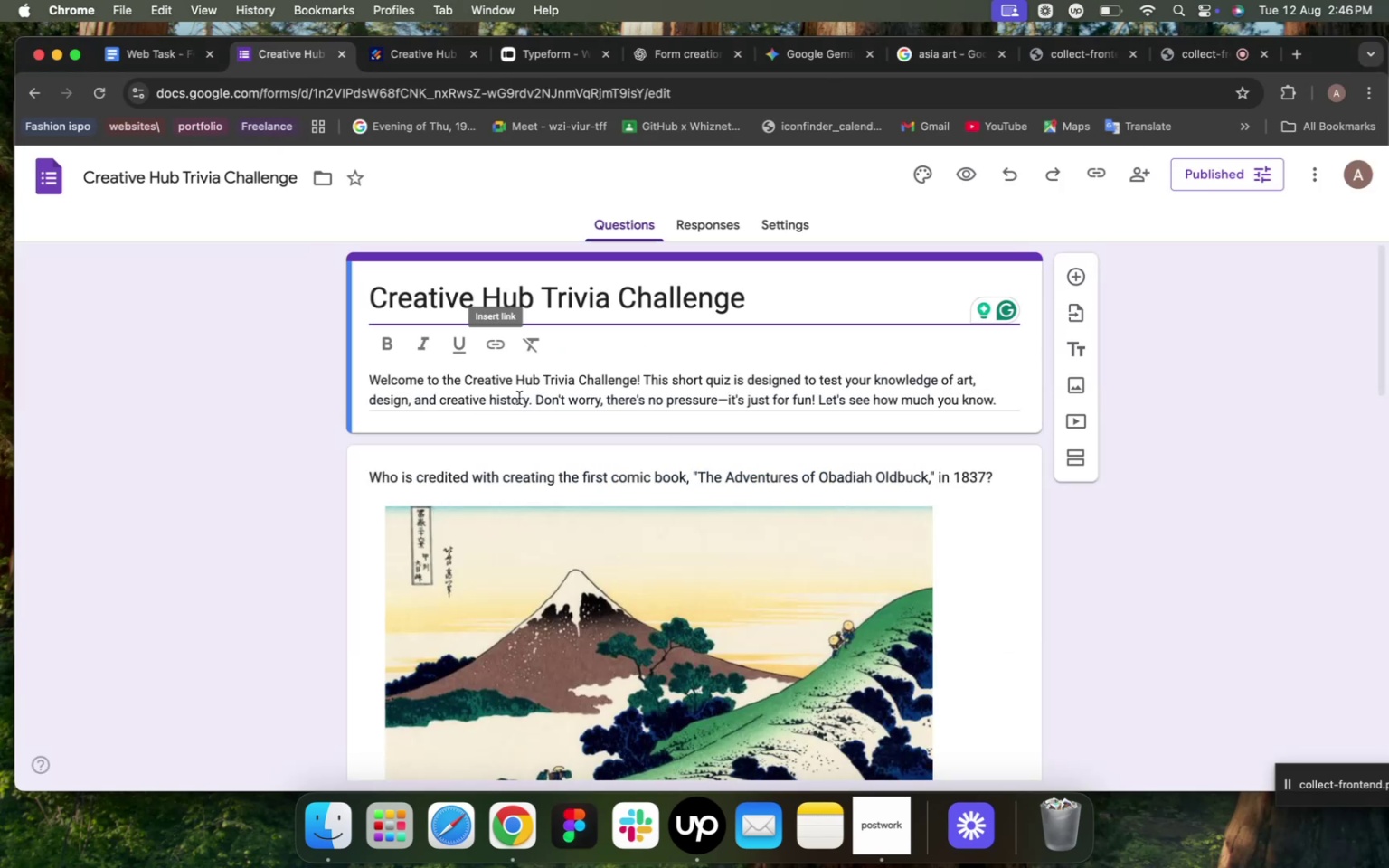 
scroll: coordinate [473, 410], scroll_direction: down, amount: 28.0
 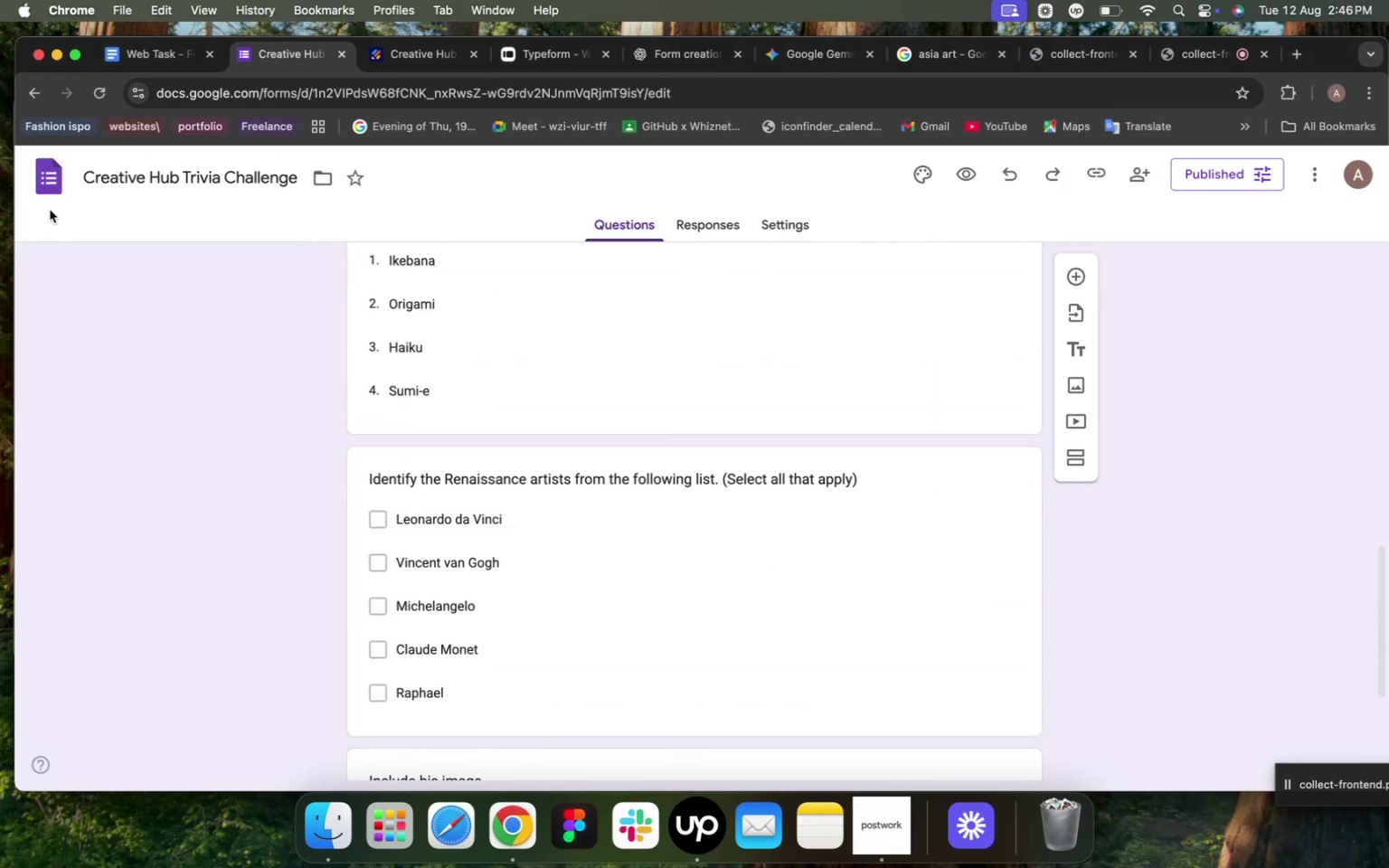 
left_click([46, 182])
 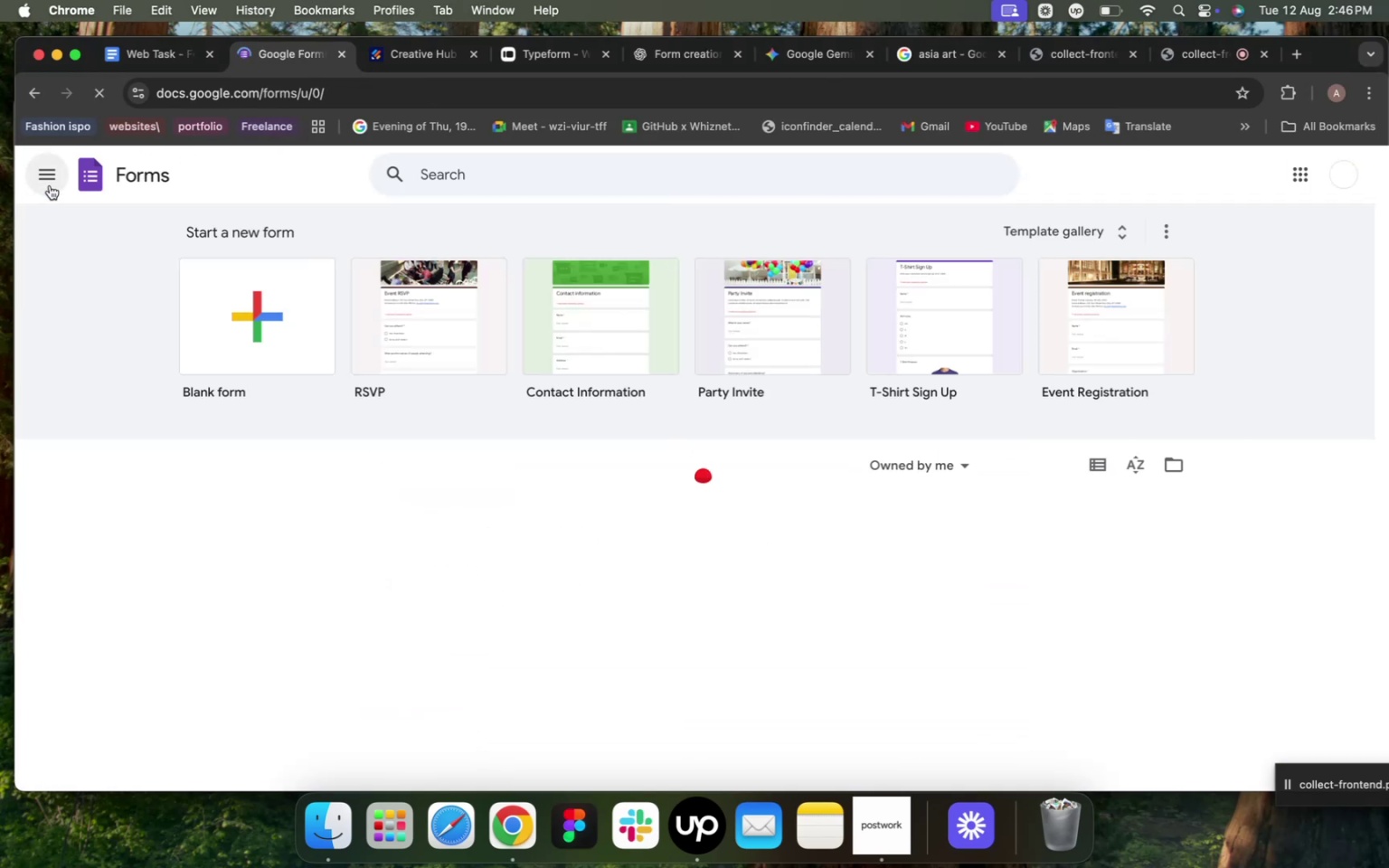 
mouse_move([231, 443])
 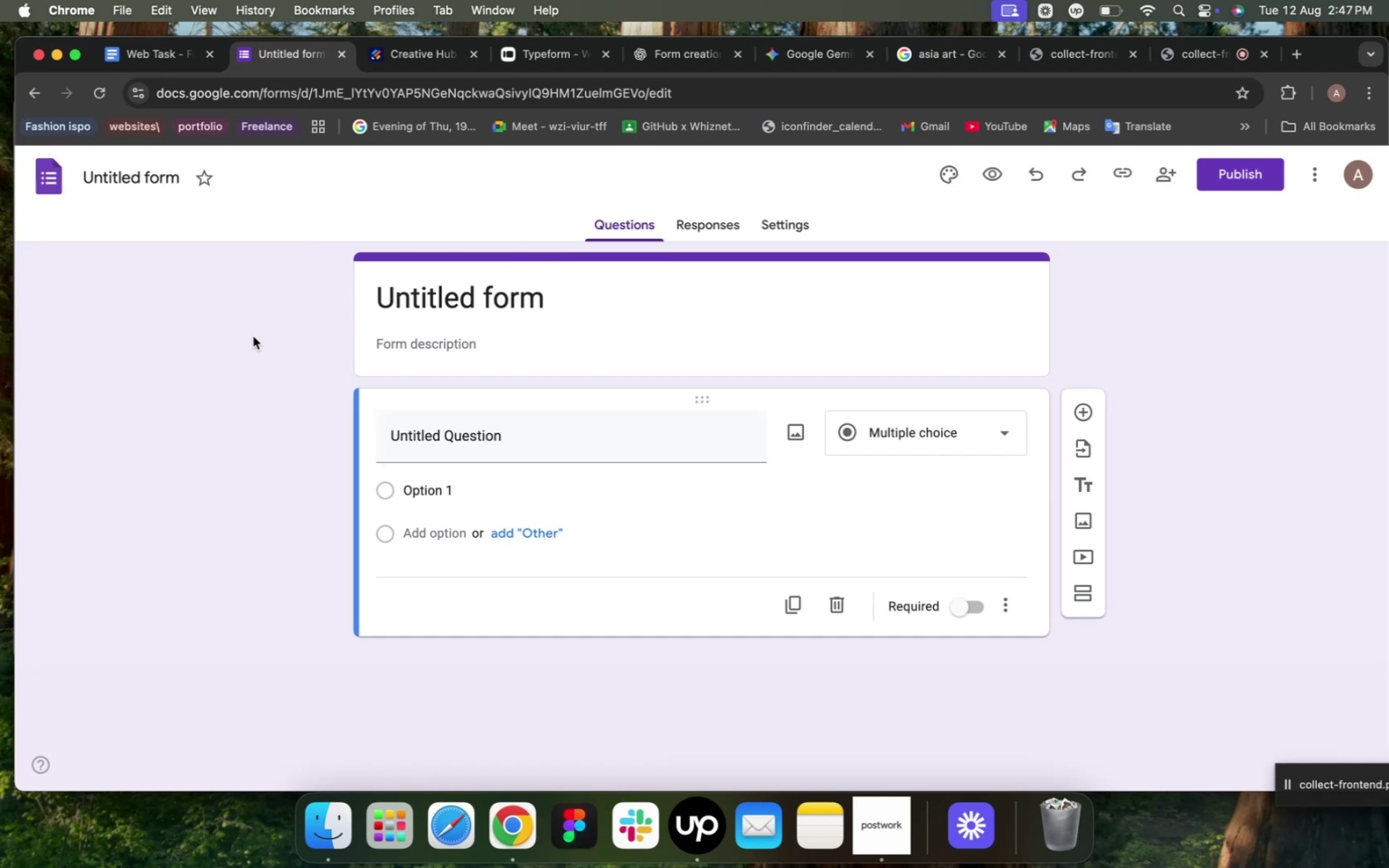 
wait(18.37)
 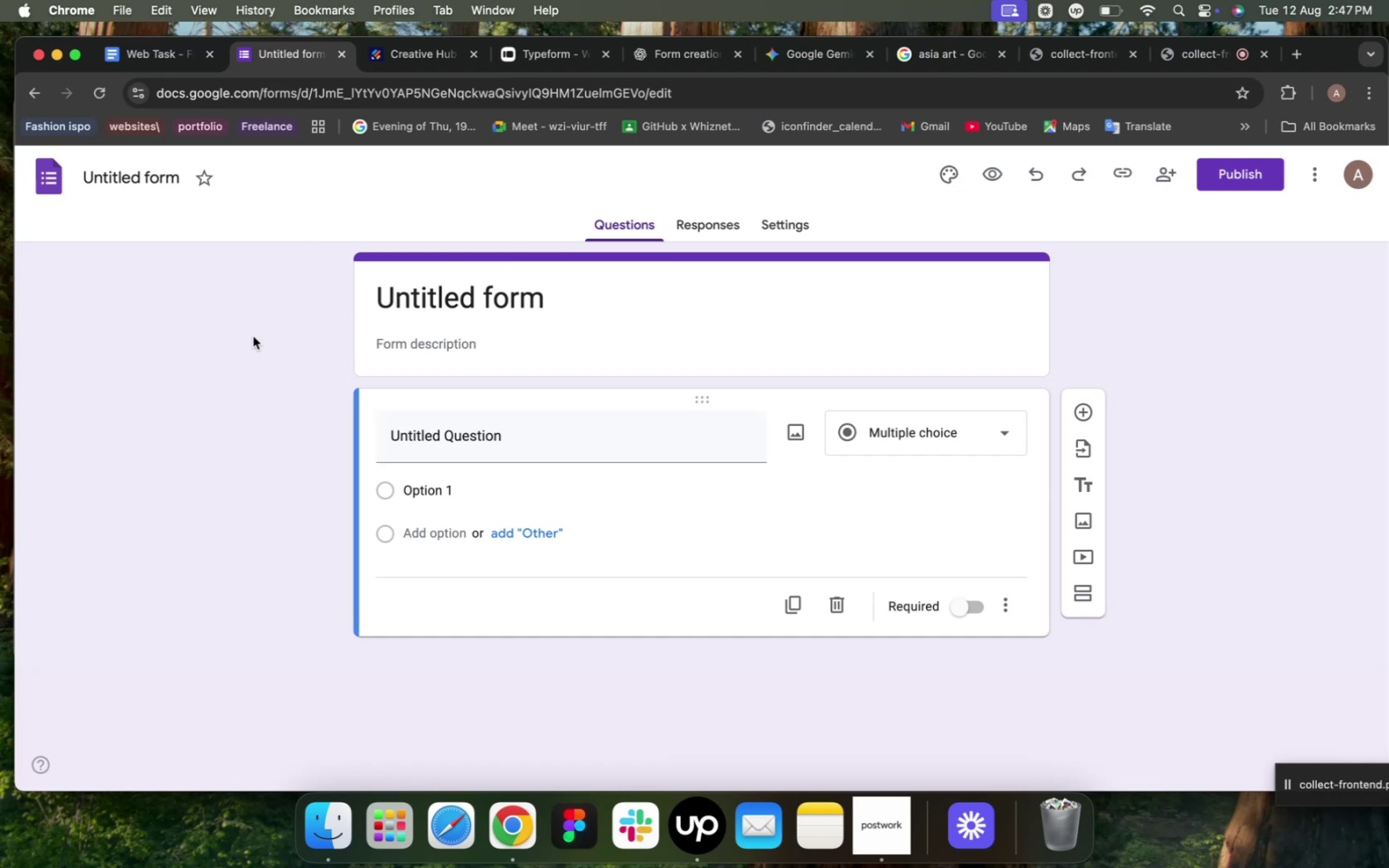 
left_click([824, 52])
 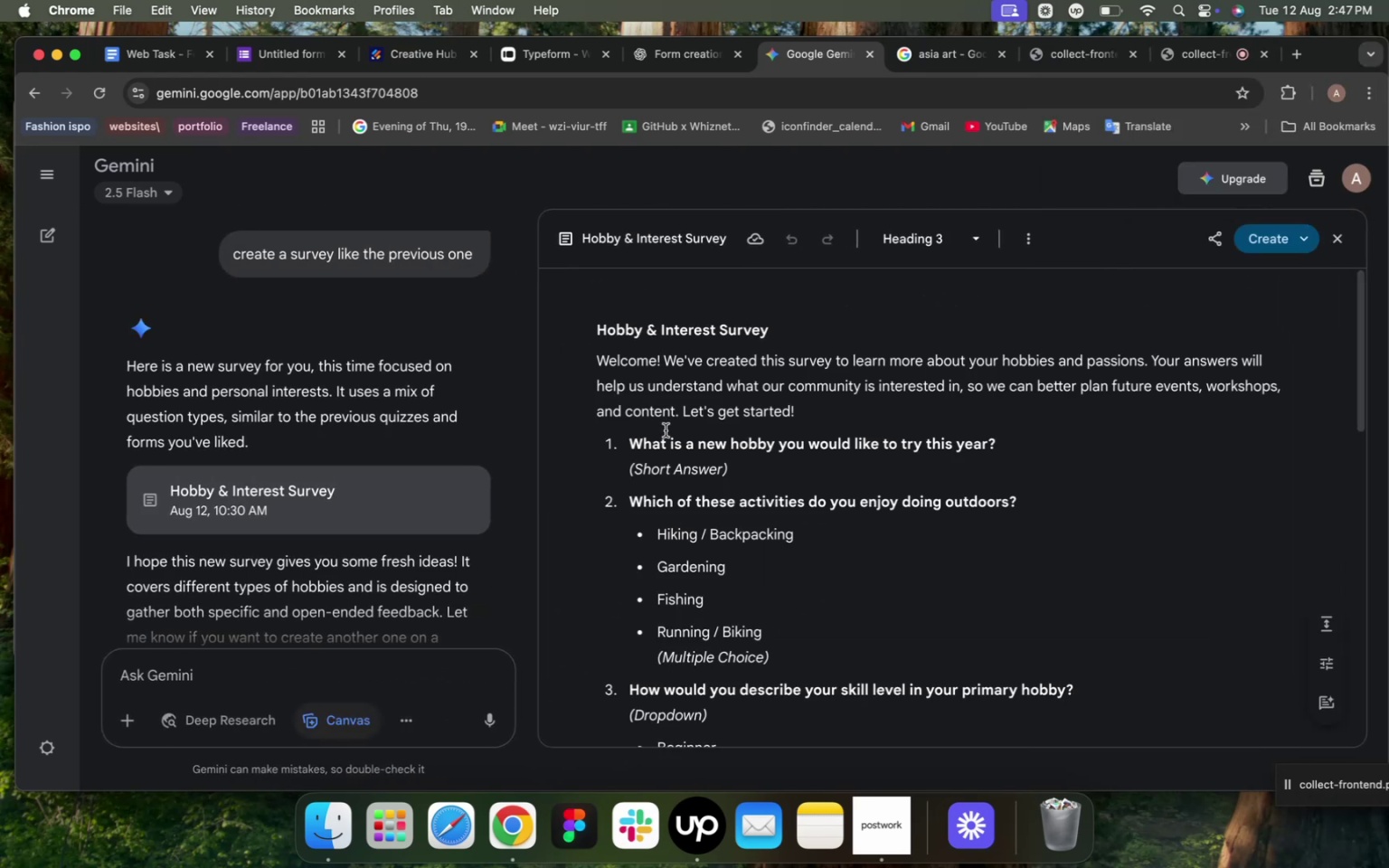 
wait(7.82)
 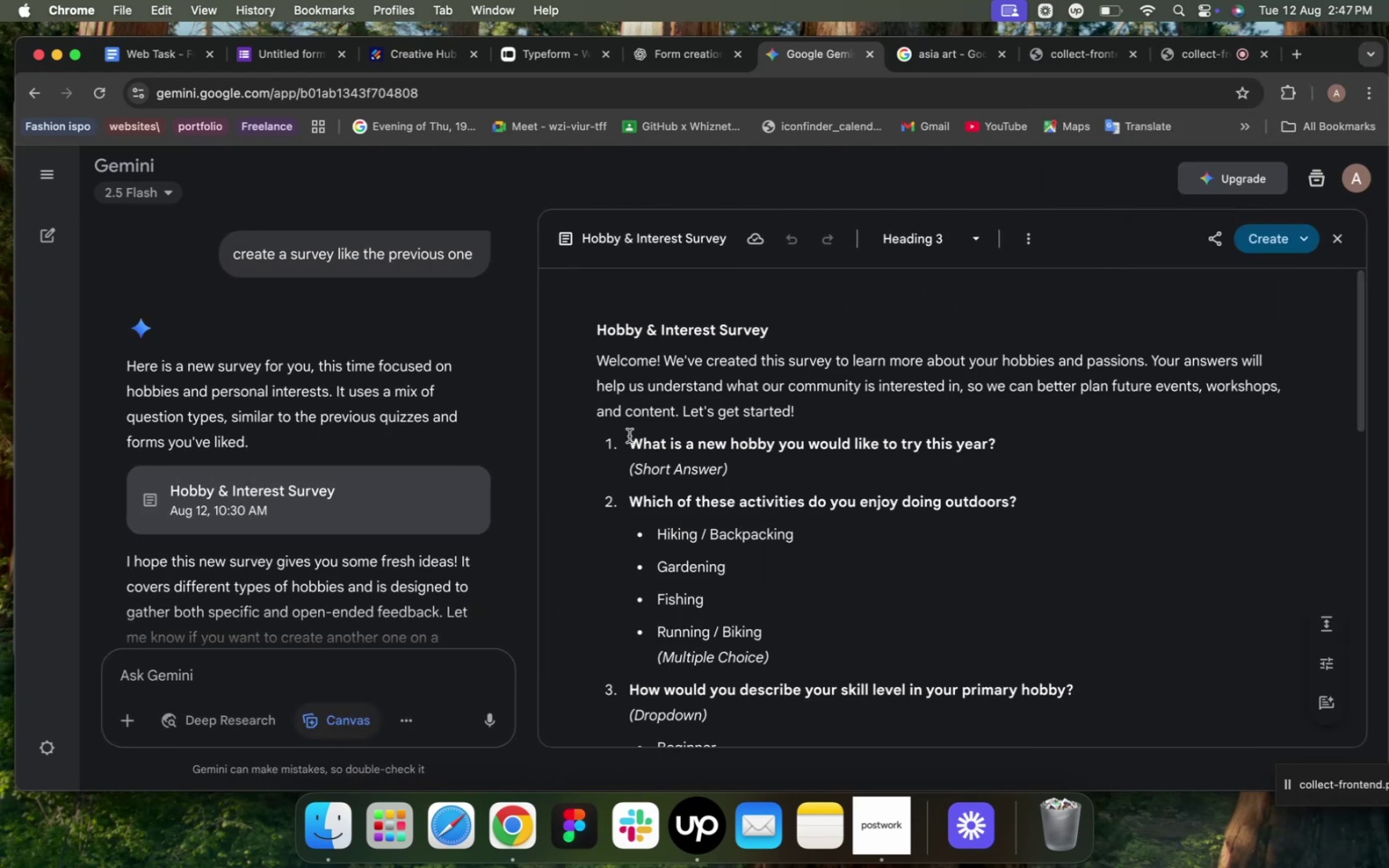 
left_click_drag(start_coordinate=[597, 326], to_coordinate=[816, 328])
 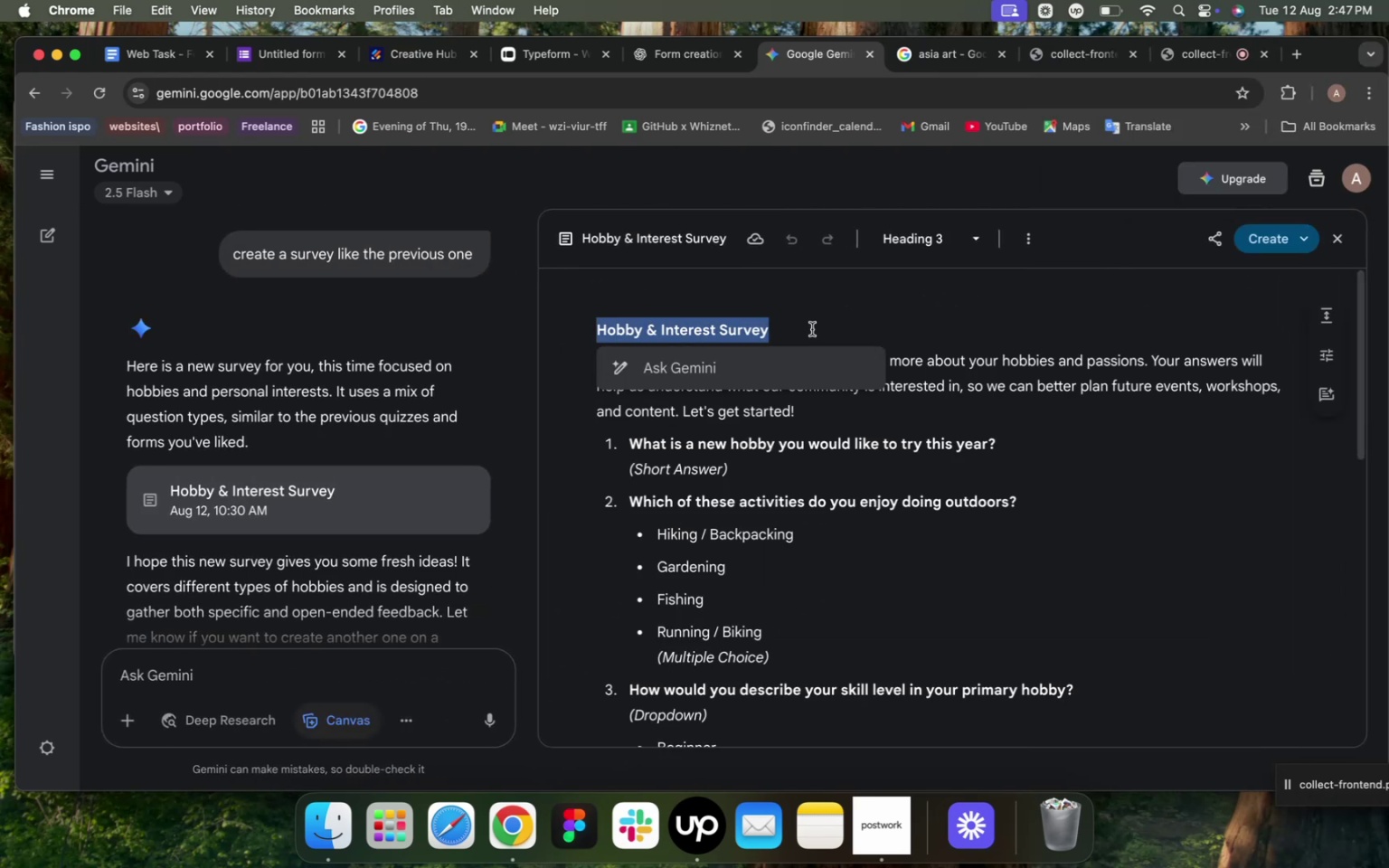 
hold_key(key=OptionLeft, duration=0.59)
 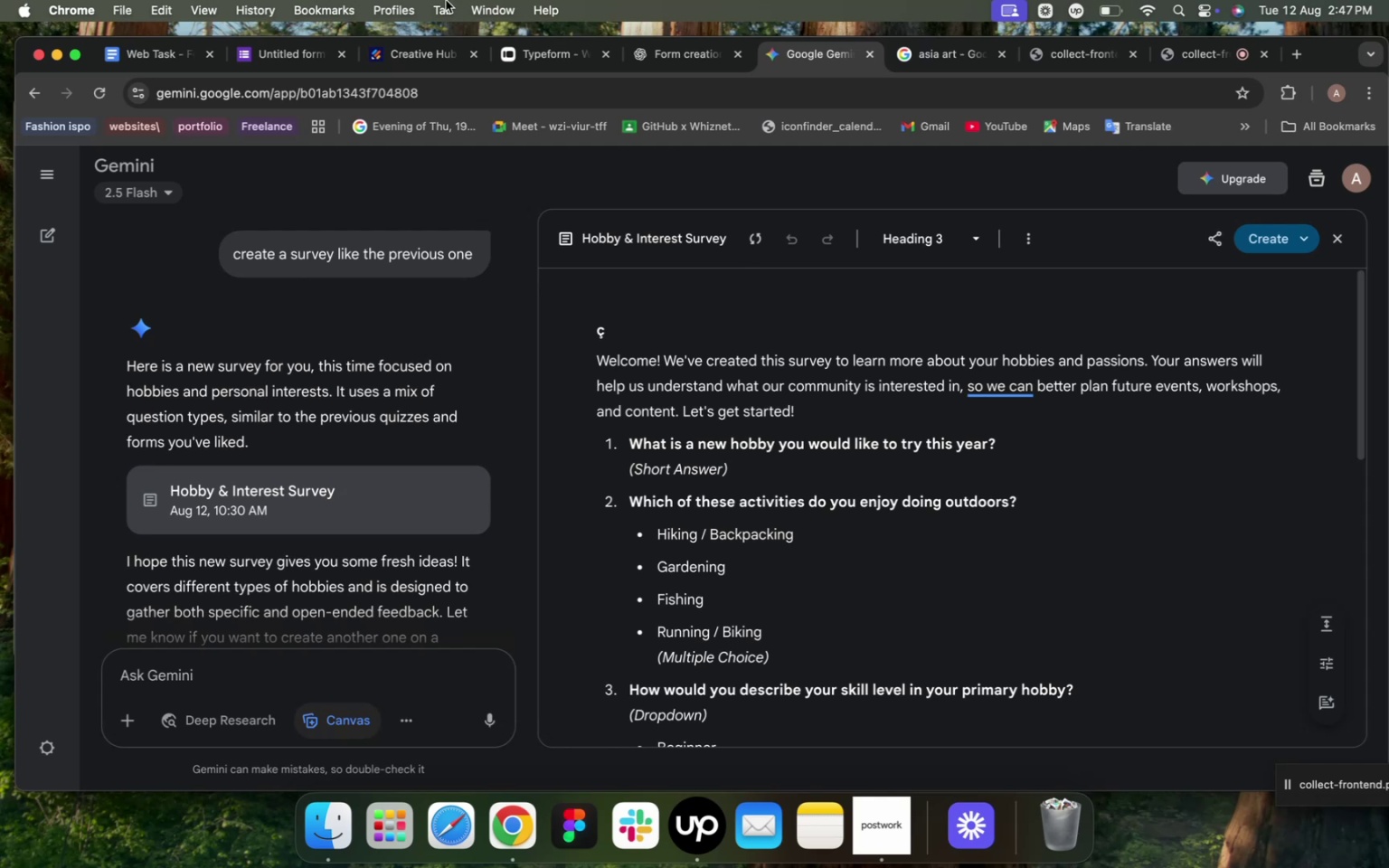 
hold_key(key=C, duration=0.3)
 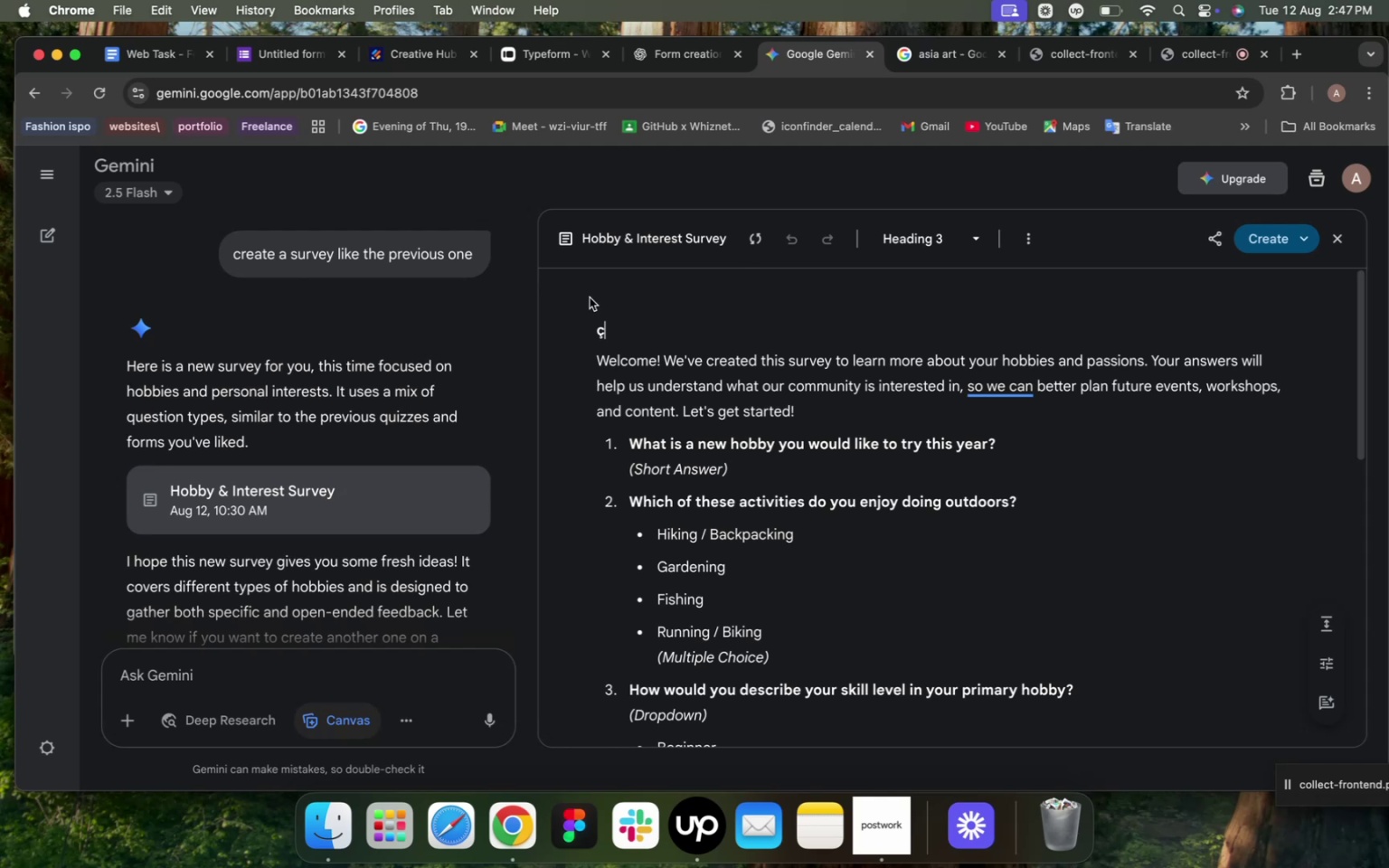 
key(Alt+Z)
 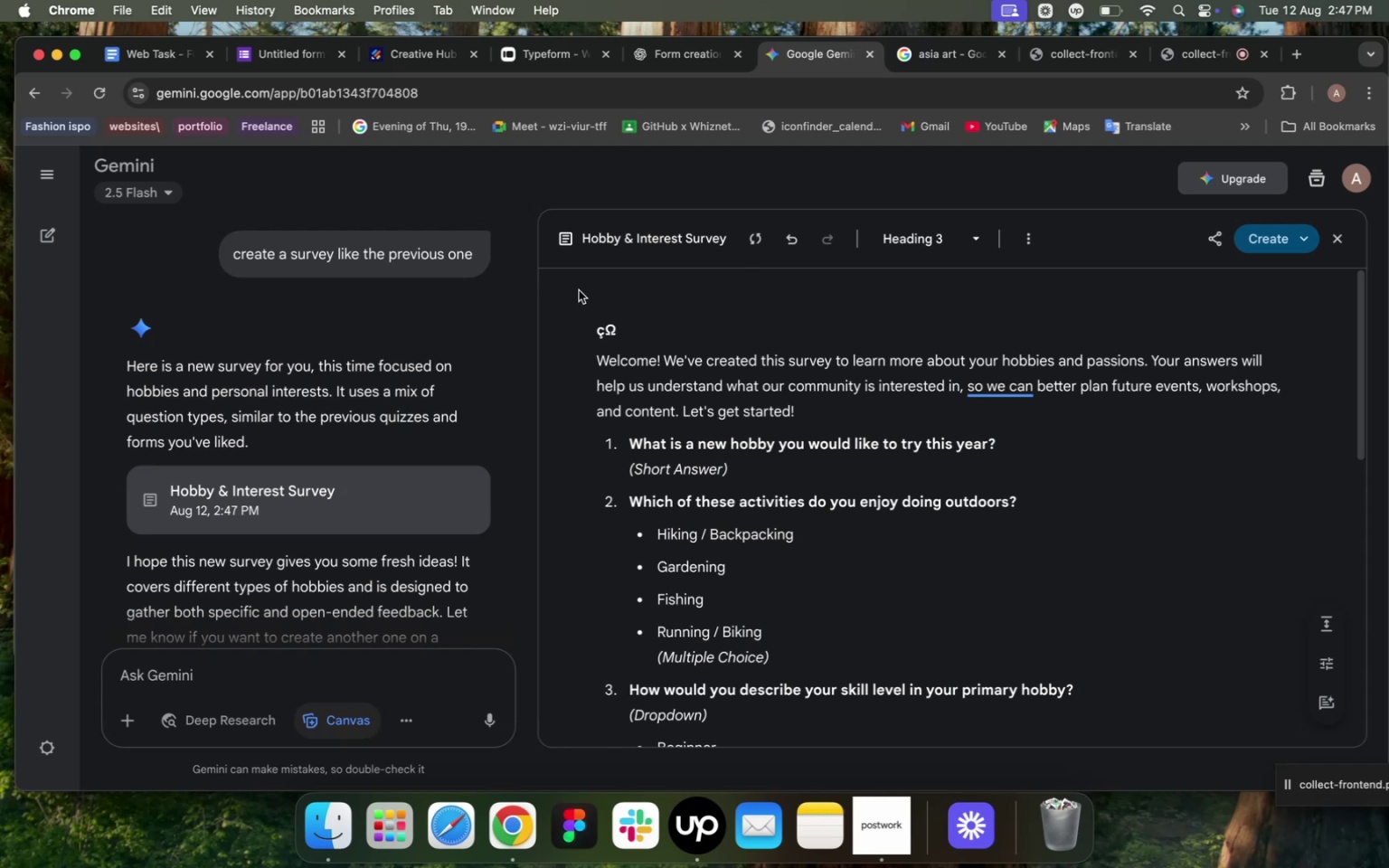 
key(Meta+Z)
 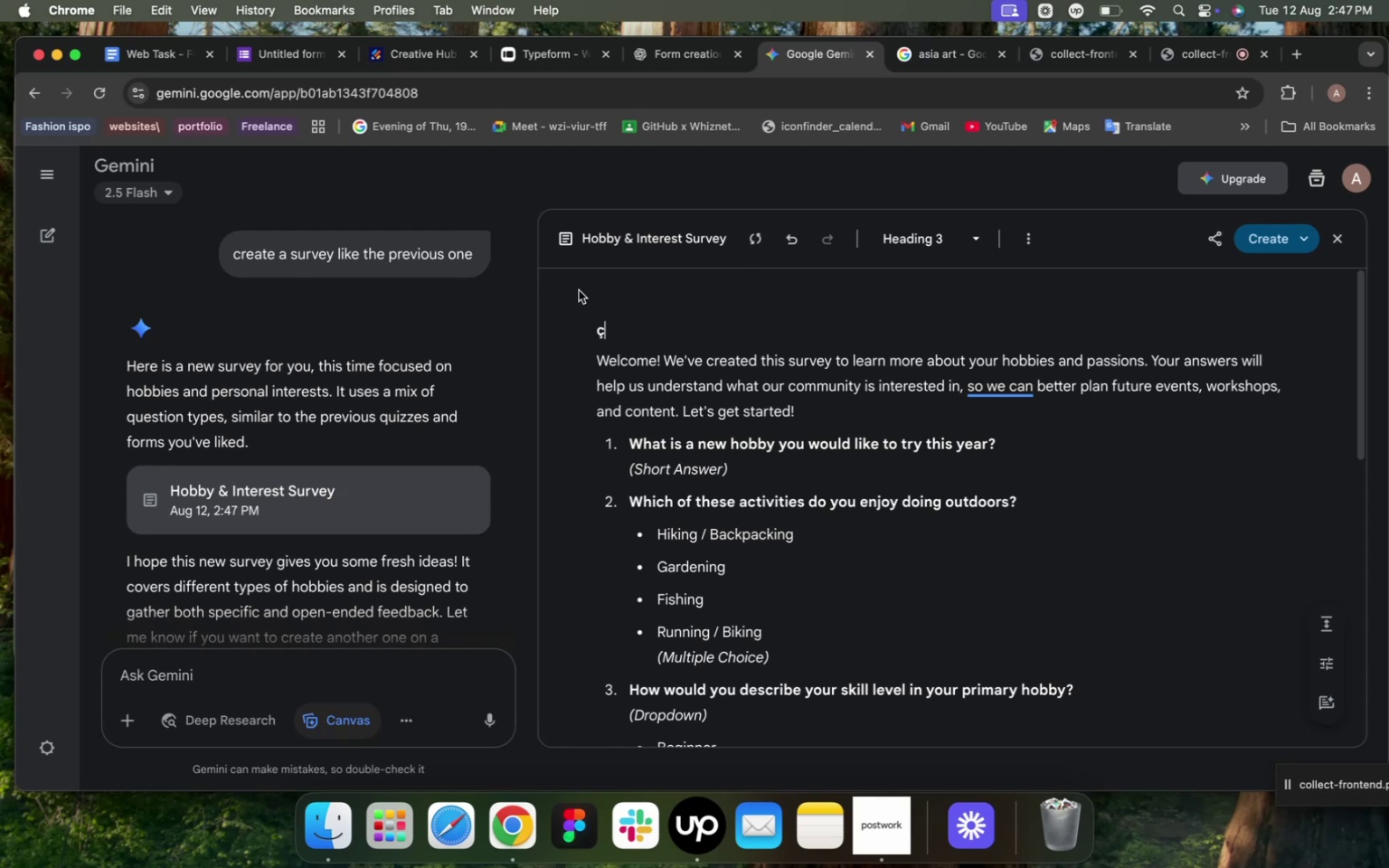 
key(Meta+Z)
 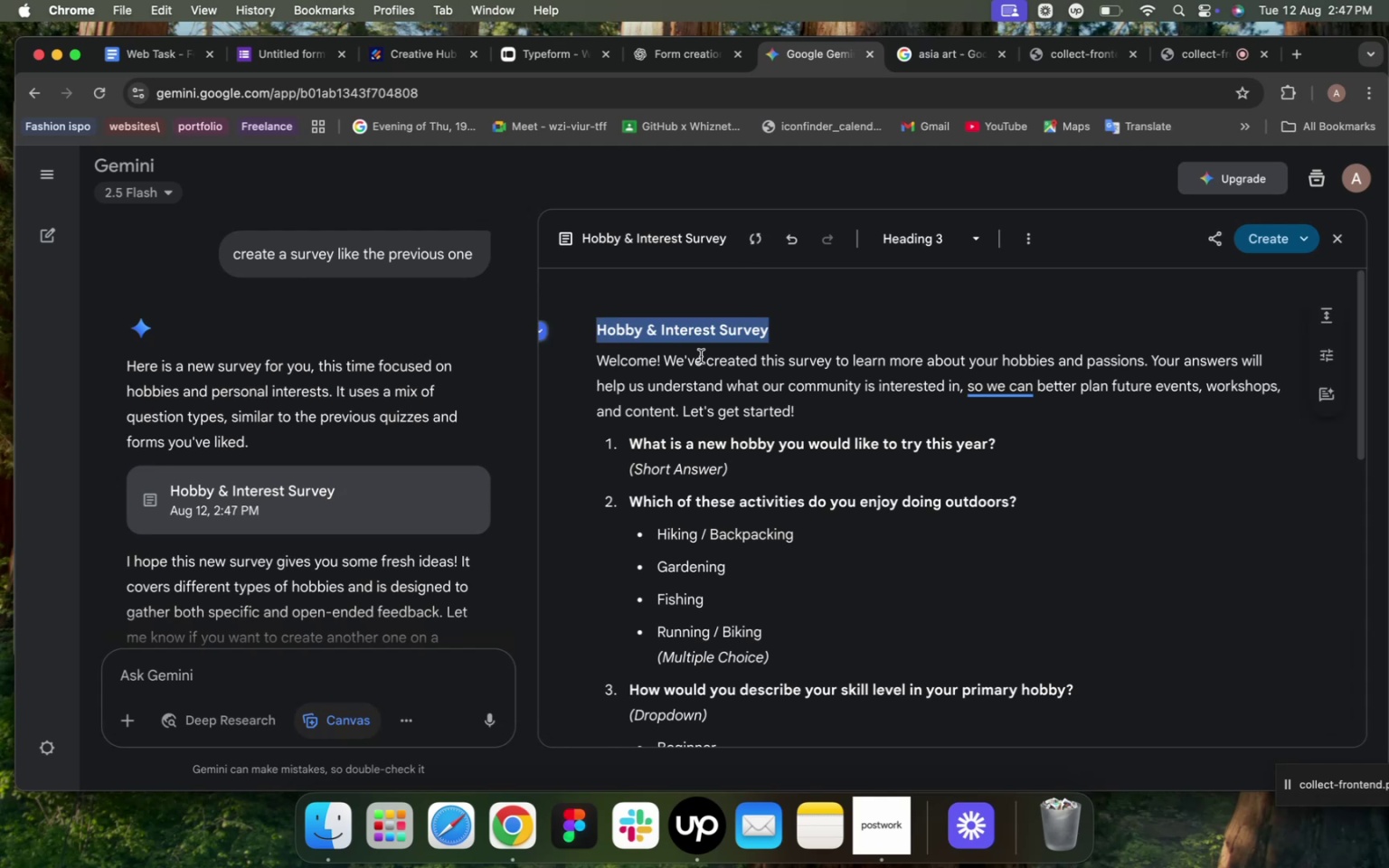 
key(Meta+C)
 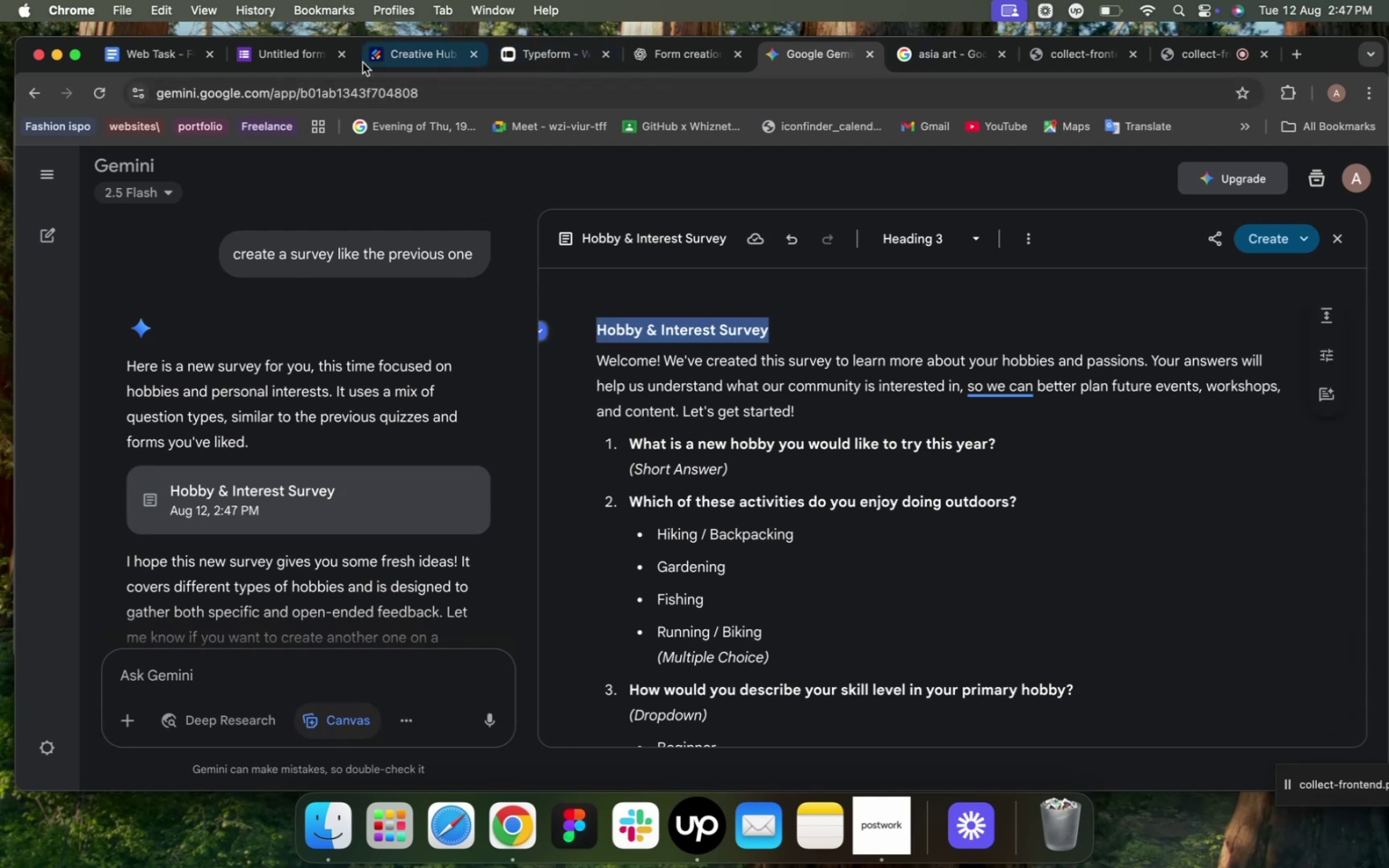 
left_click([287, 55])
 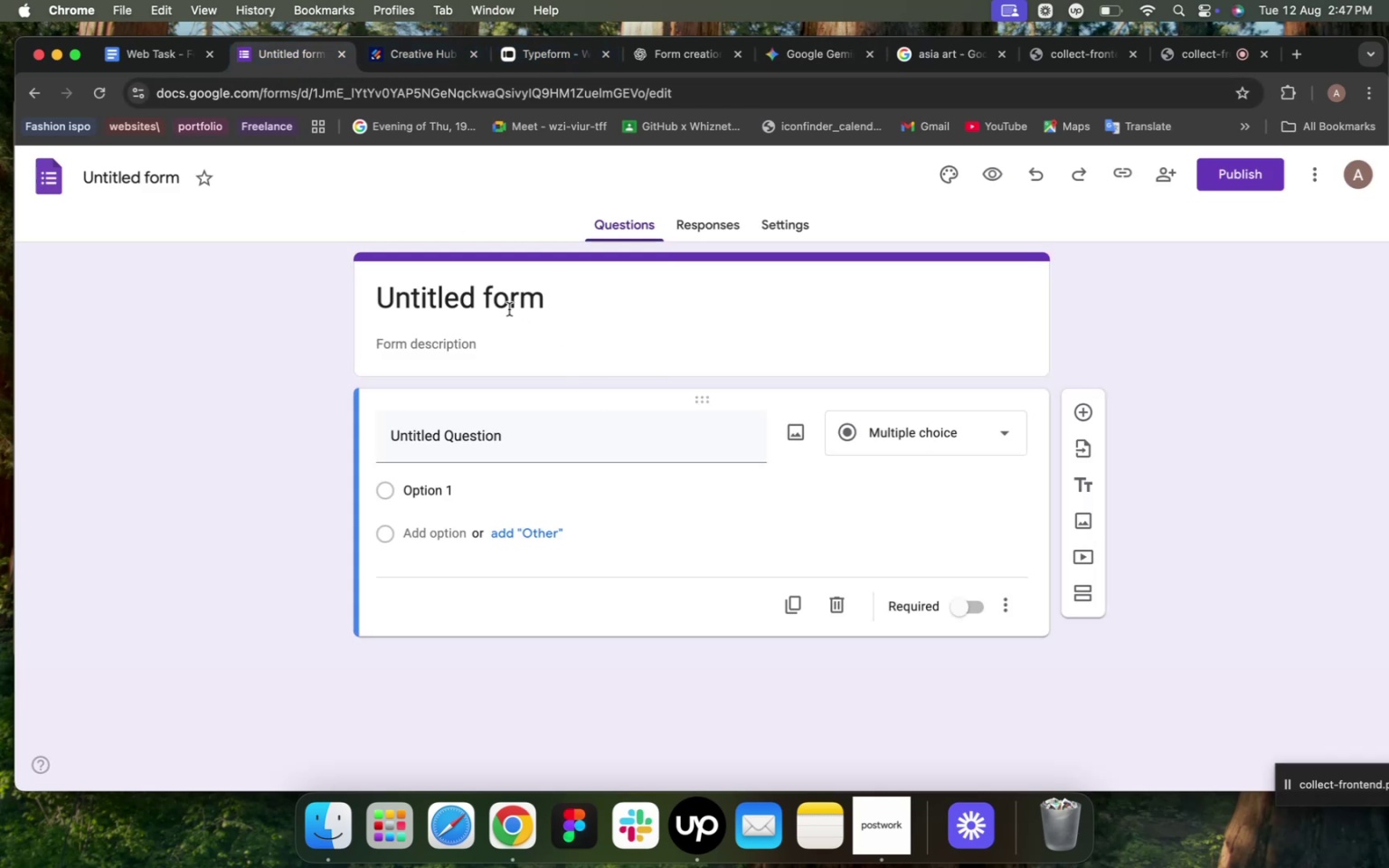 
double_click([509, 309])
 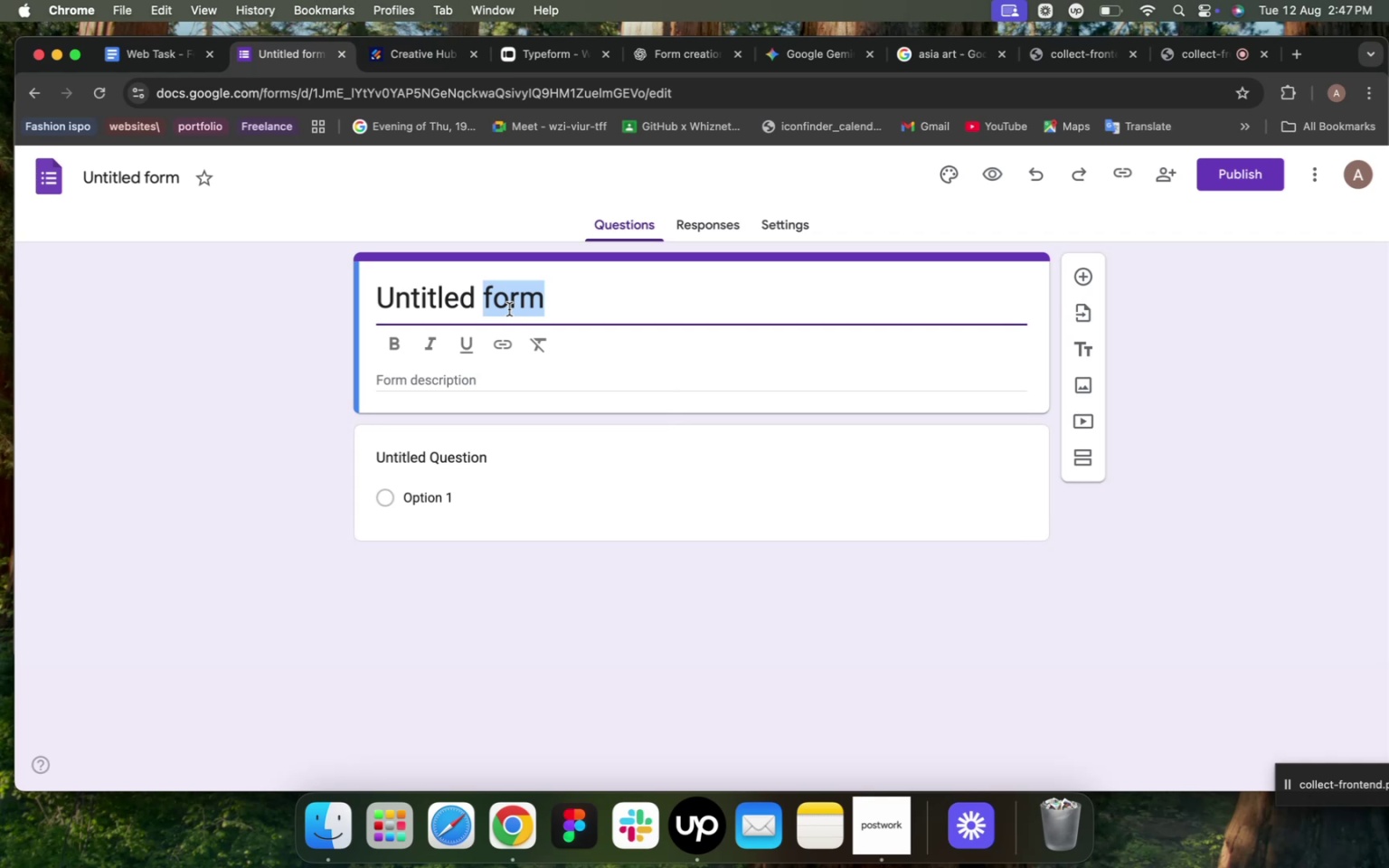 
triple_click([509, 309])
 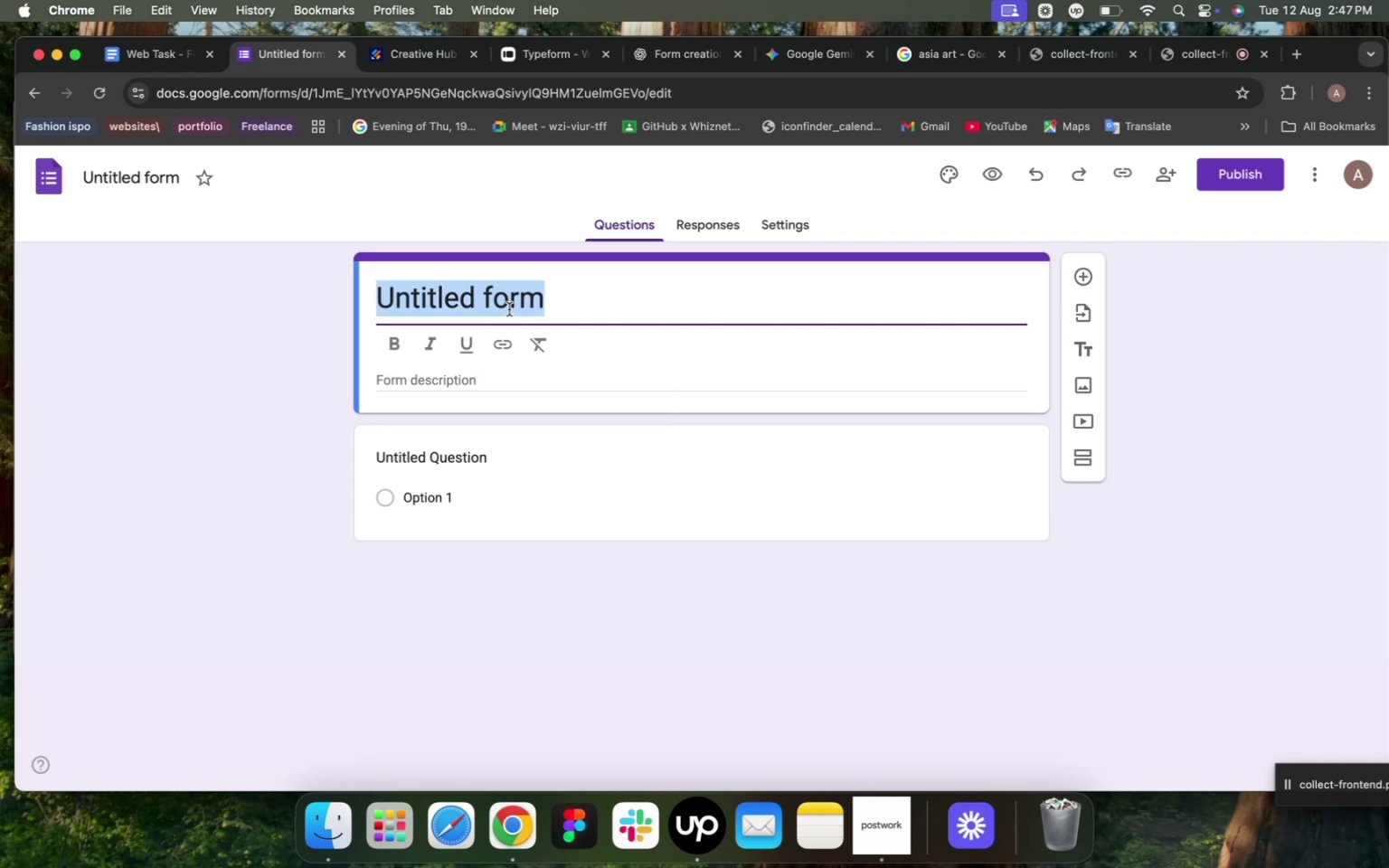 
key(Meta+V)
 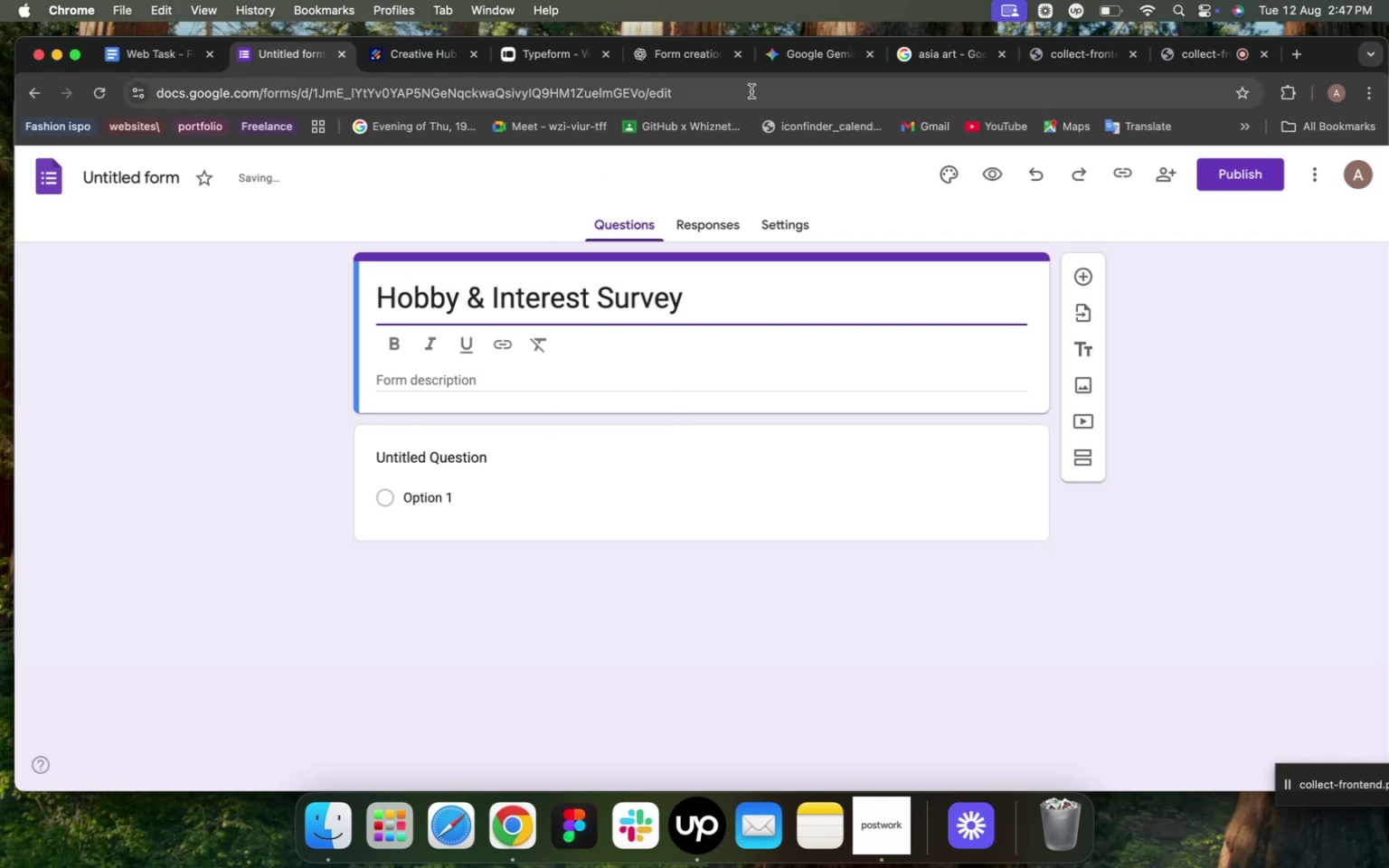 
left_click([796, 57])
 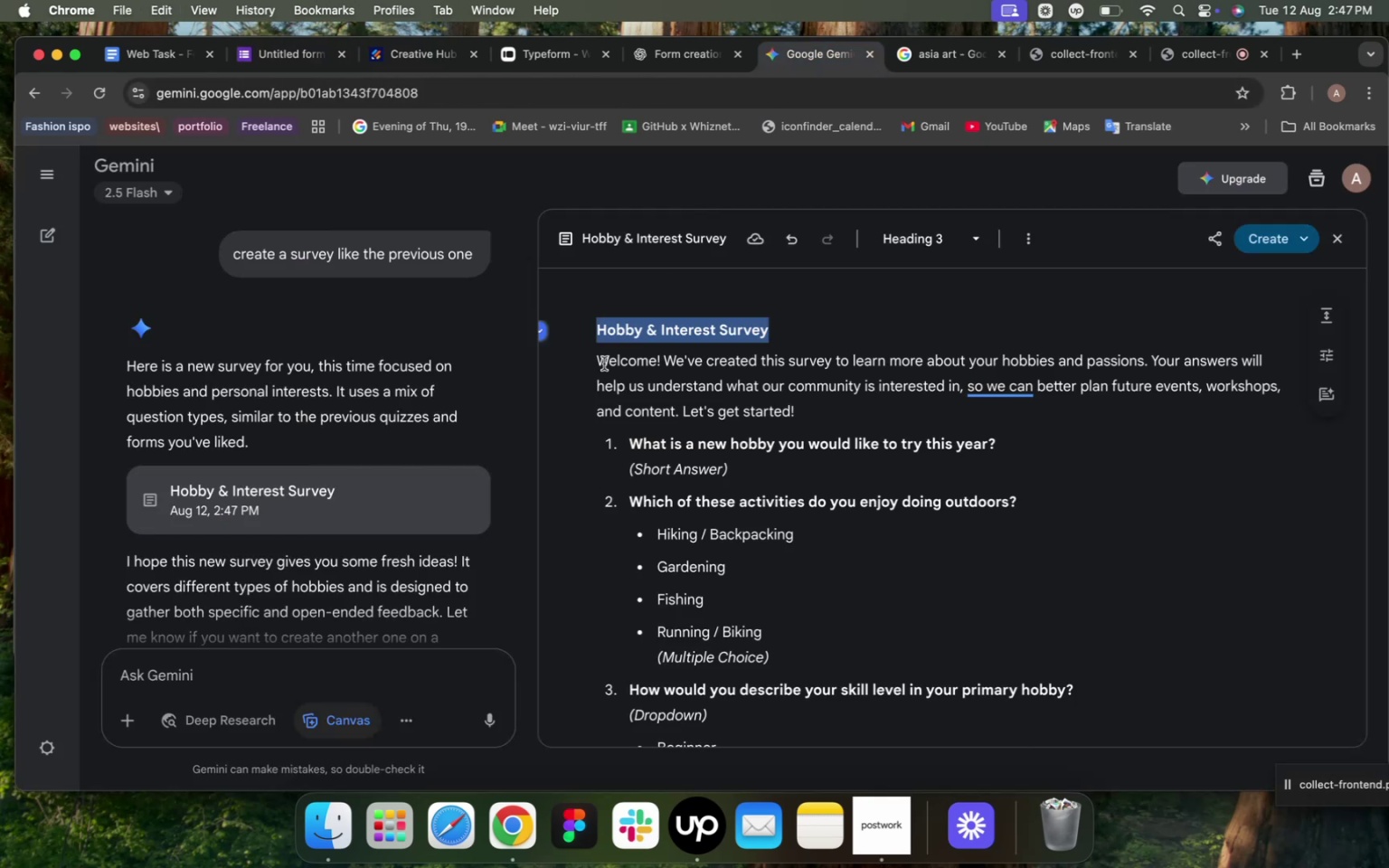 
left_click_drag(start_coordinate=[600, 360], to_coordinate=[802, 414])
 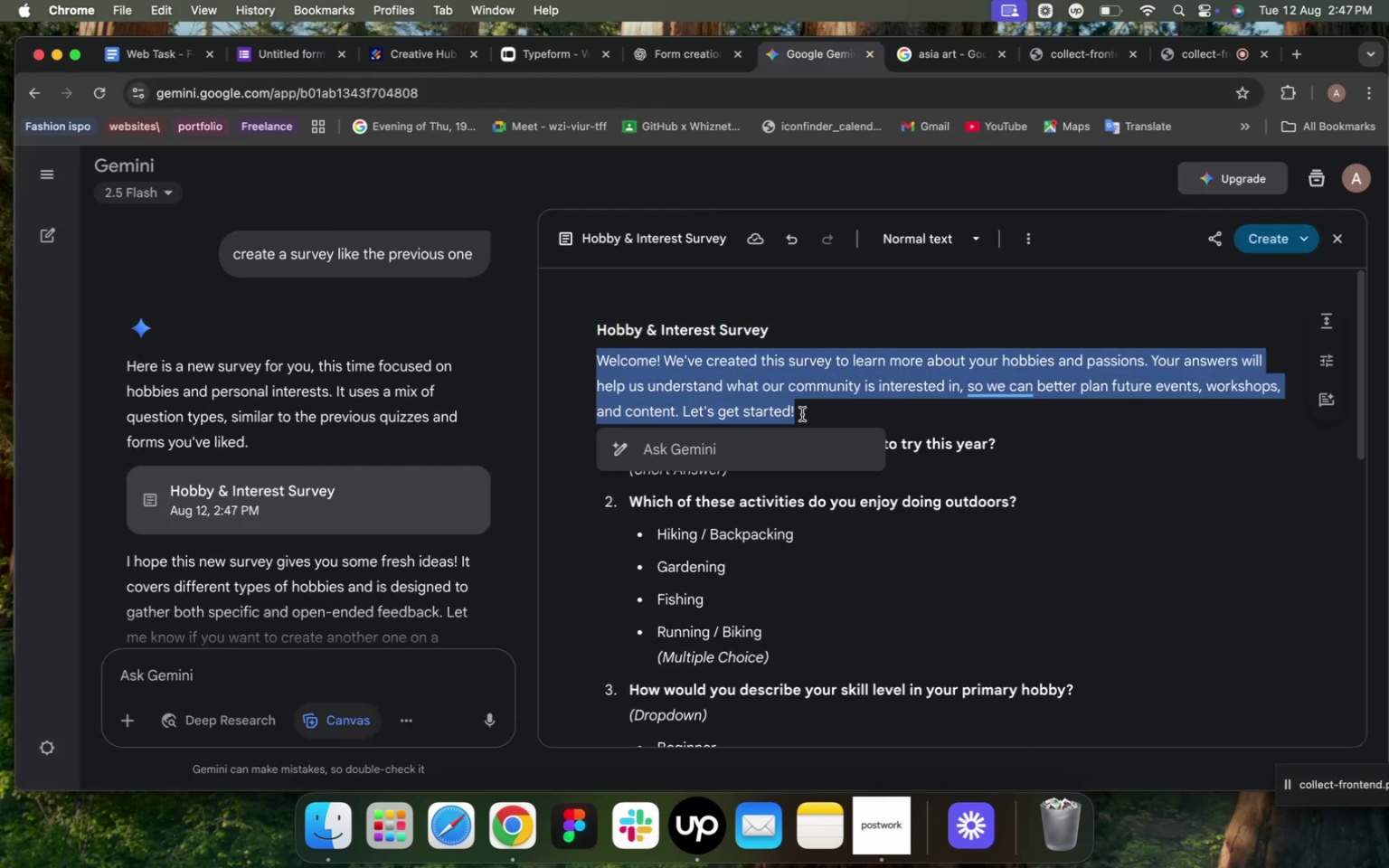 
key(Meta+C)
 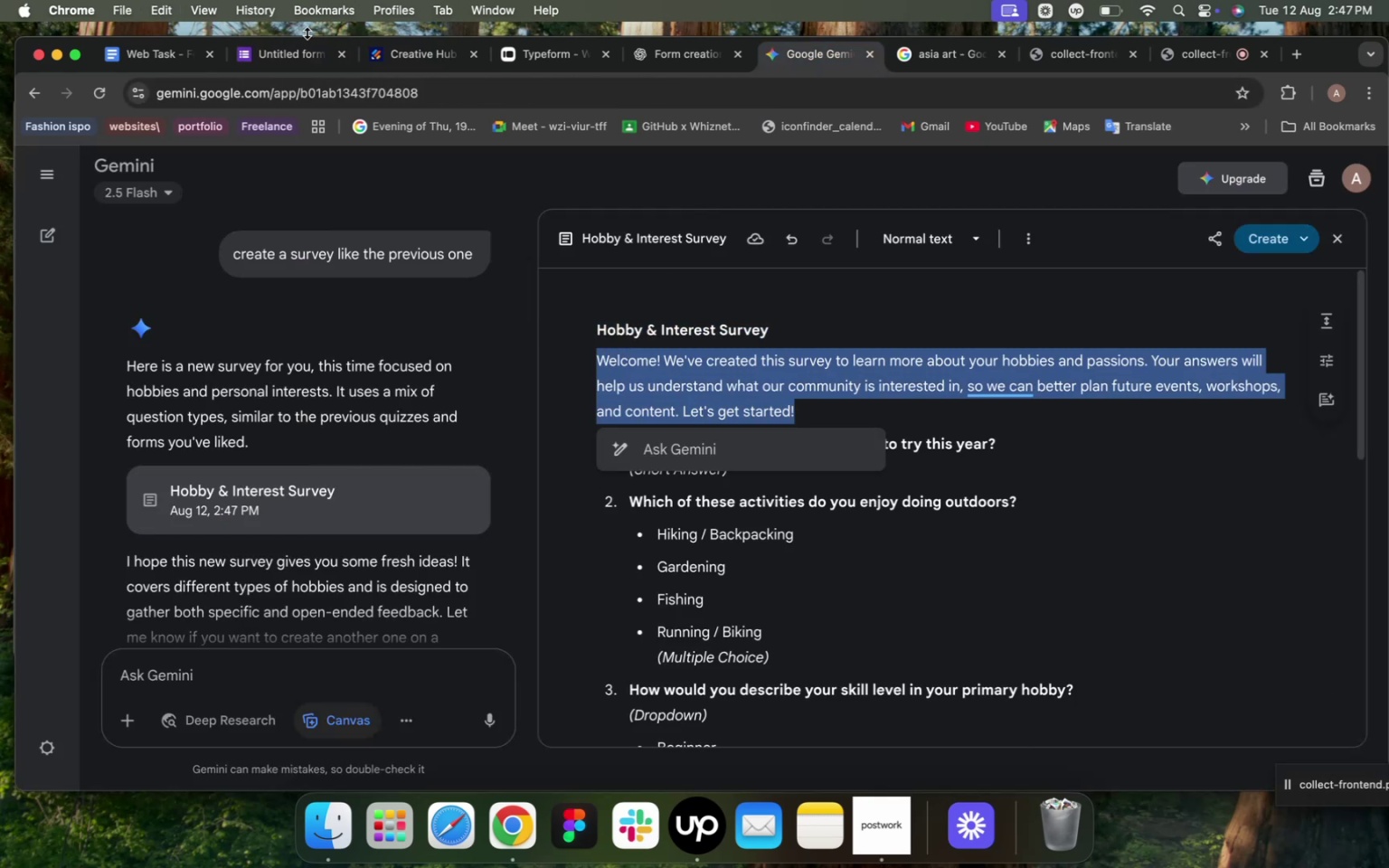 
left_click([272, 51])
 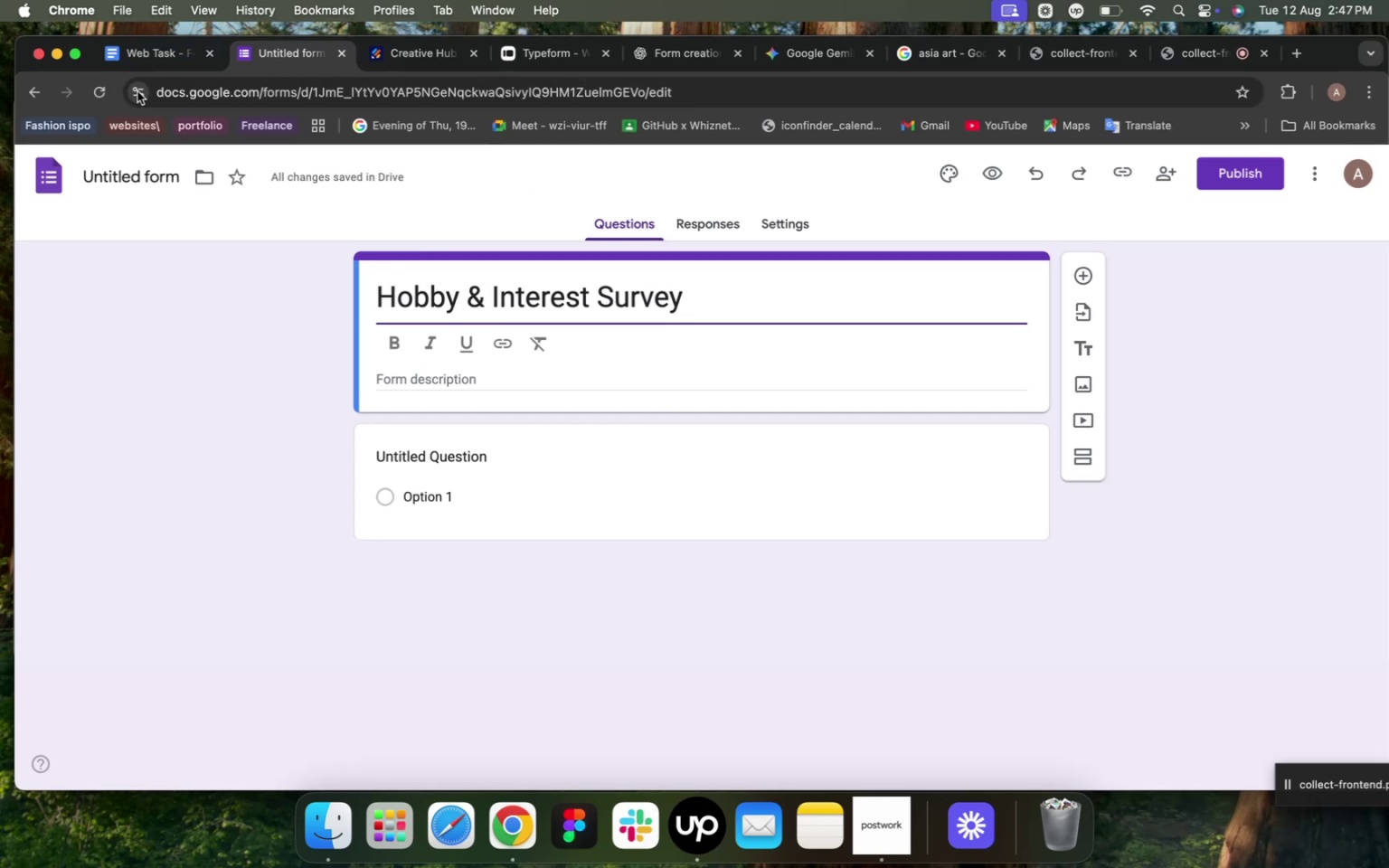 
left_click([80, 52])
 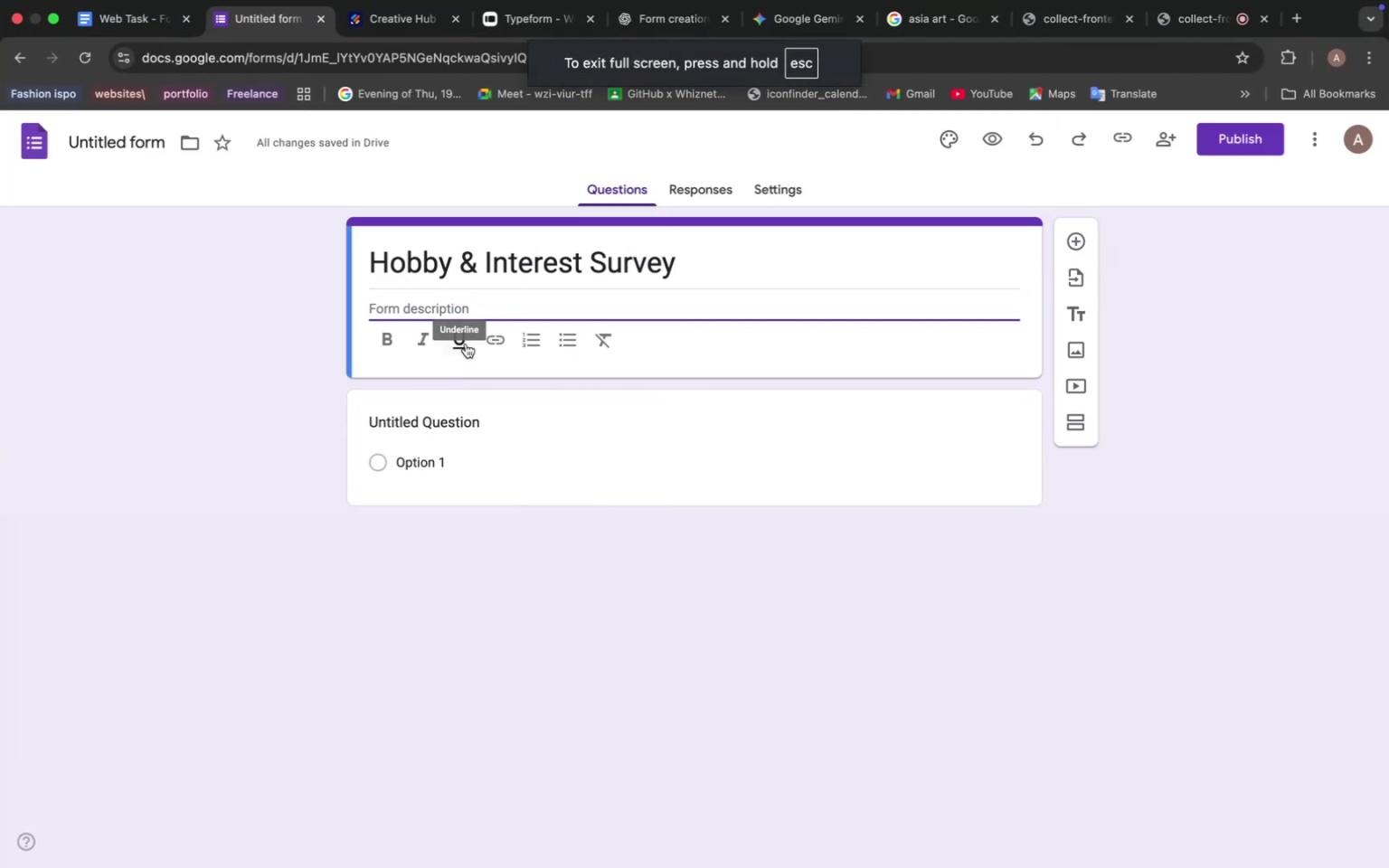 
key(Meta+V)
 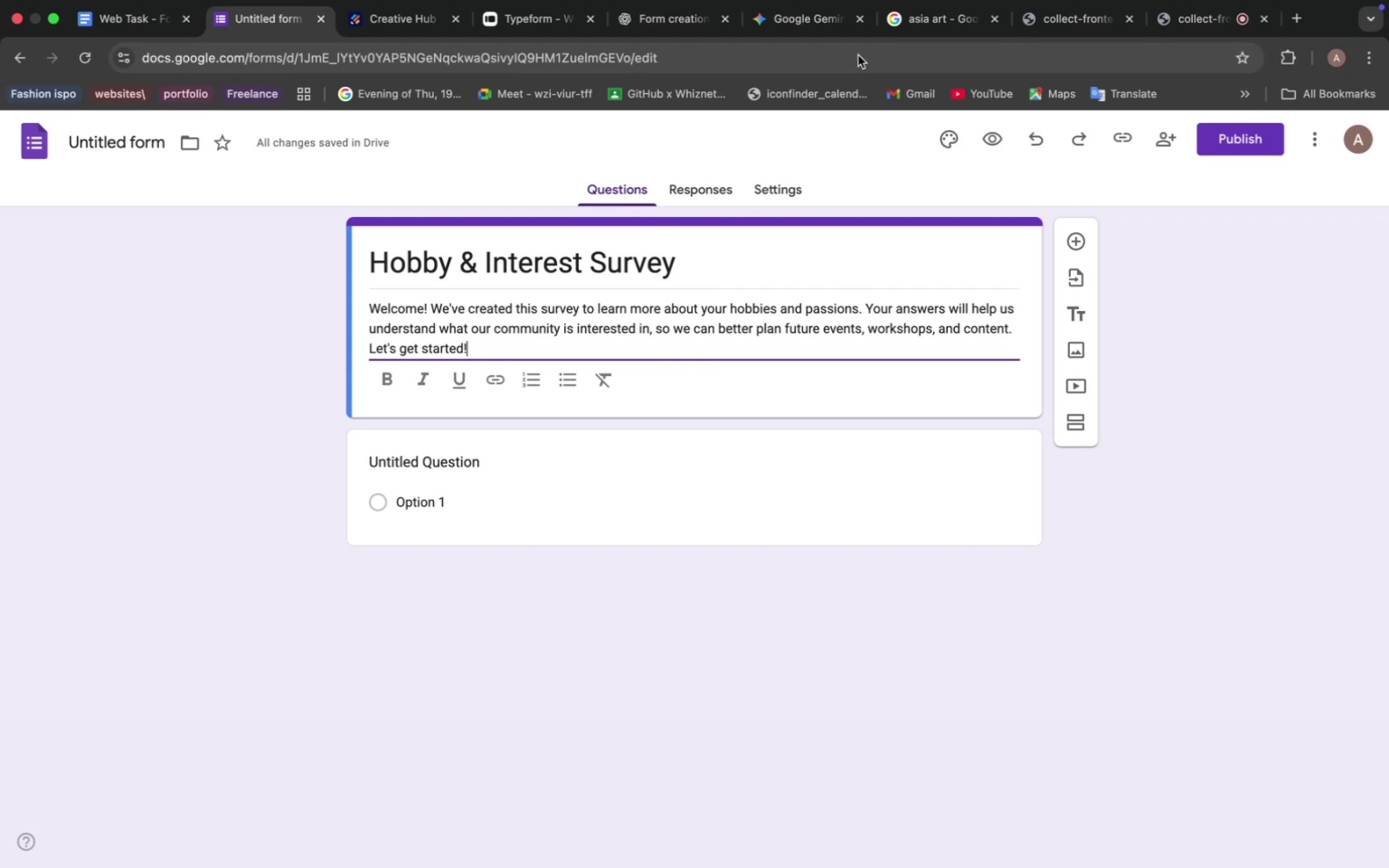 
wait(20.42)
 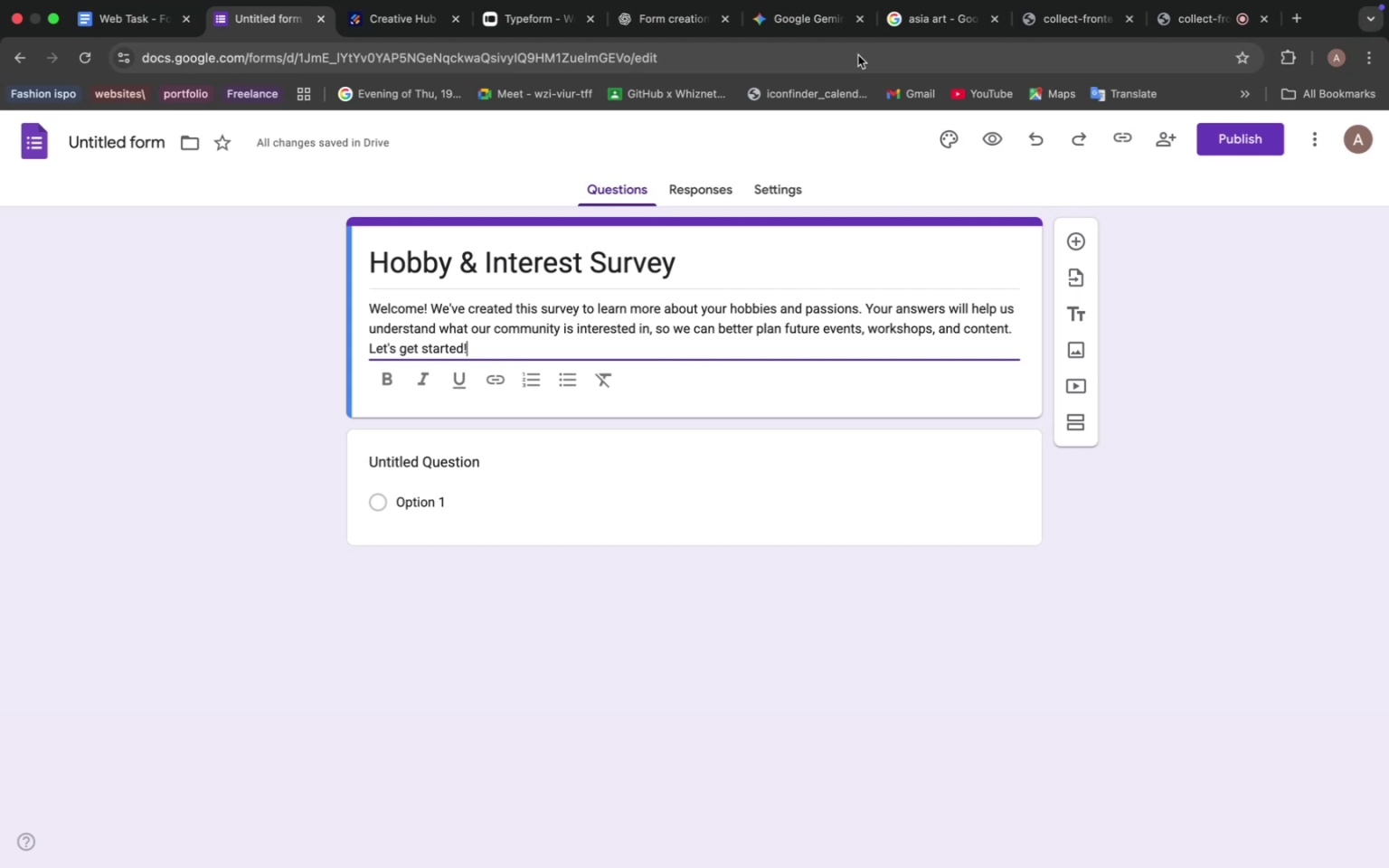 
left_click([601, 503])
 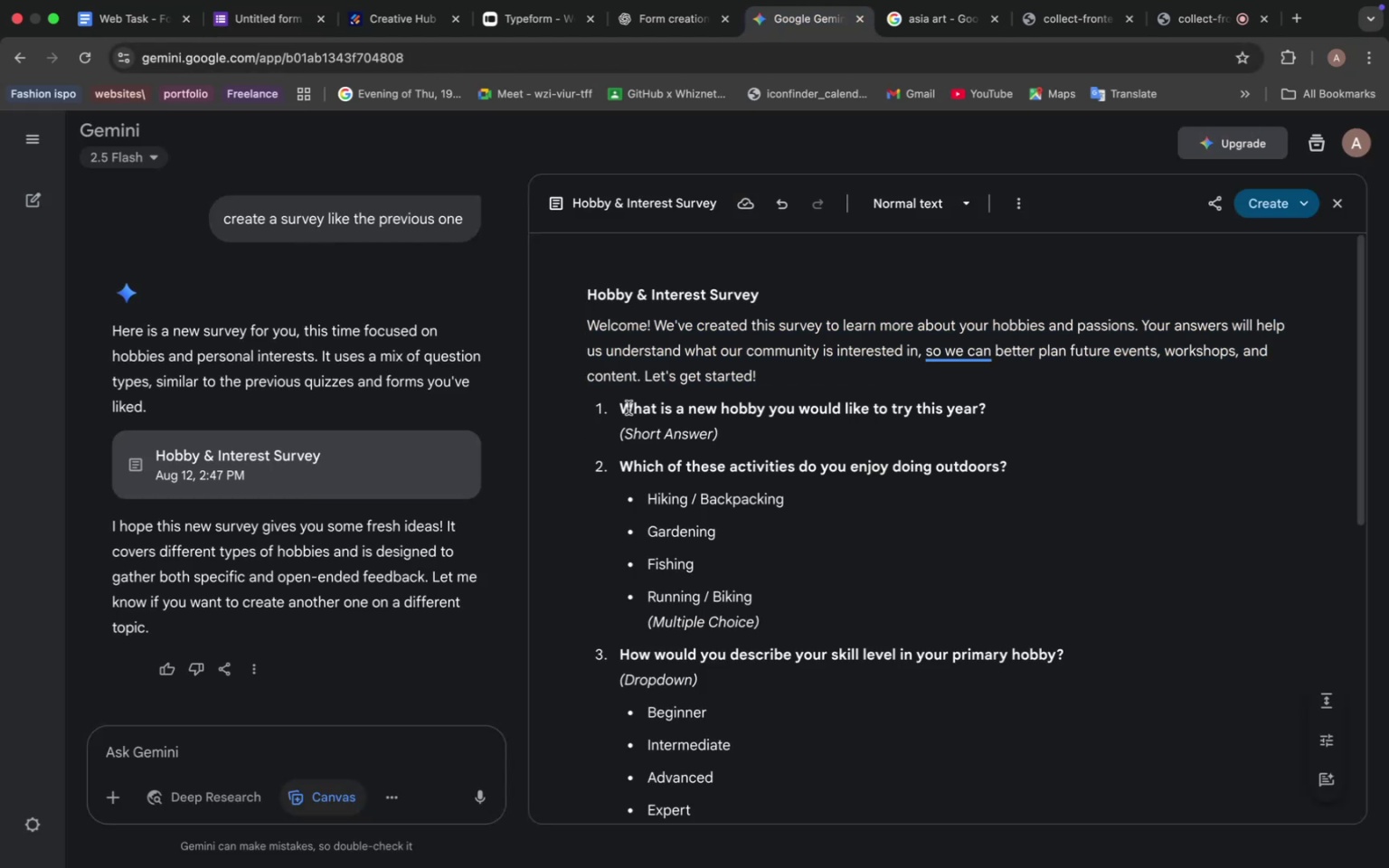 
left_click_drag(start_coordinate=[622, 408], to_coordinate=[1016, 406])
 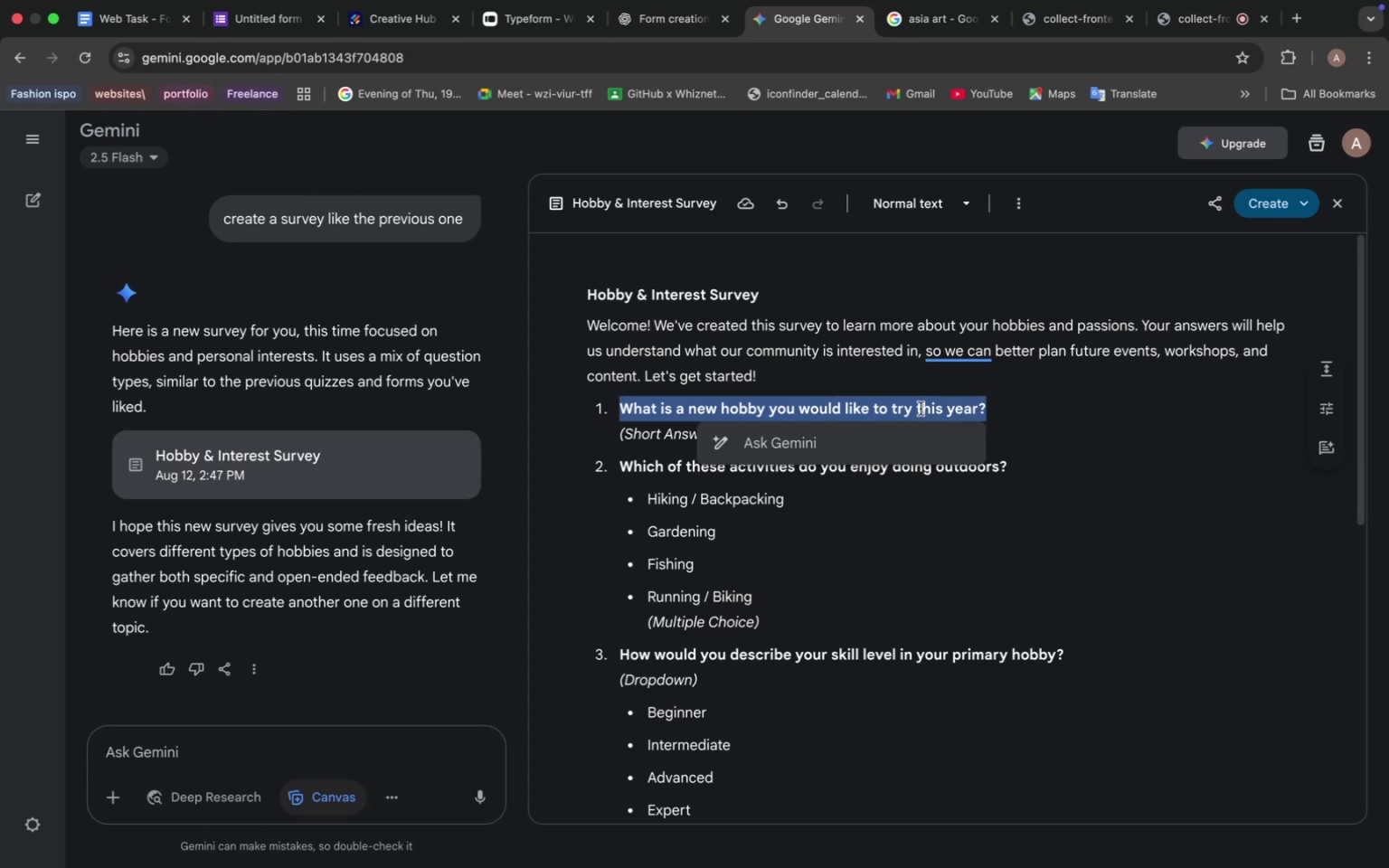 
key(Meta+C)
 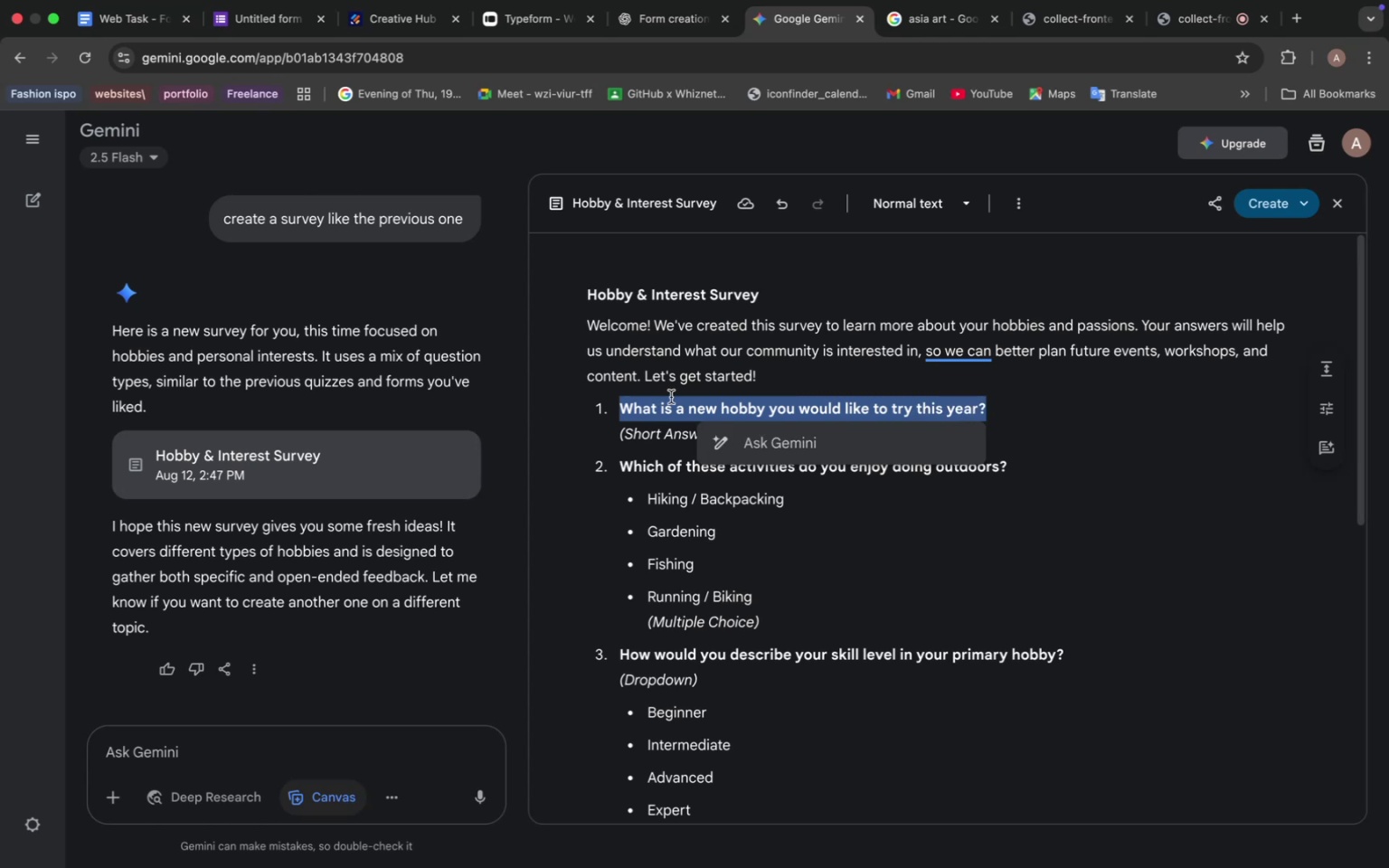 
left_click([719, 378])
 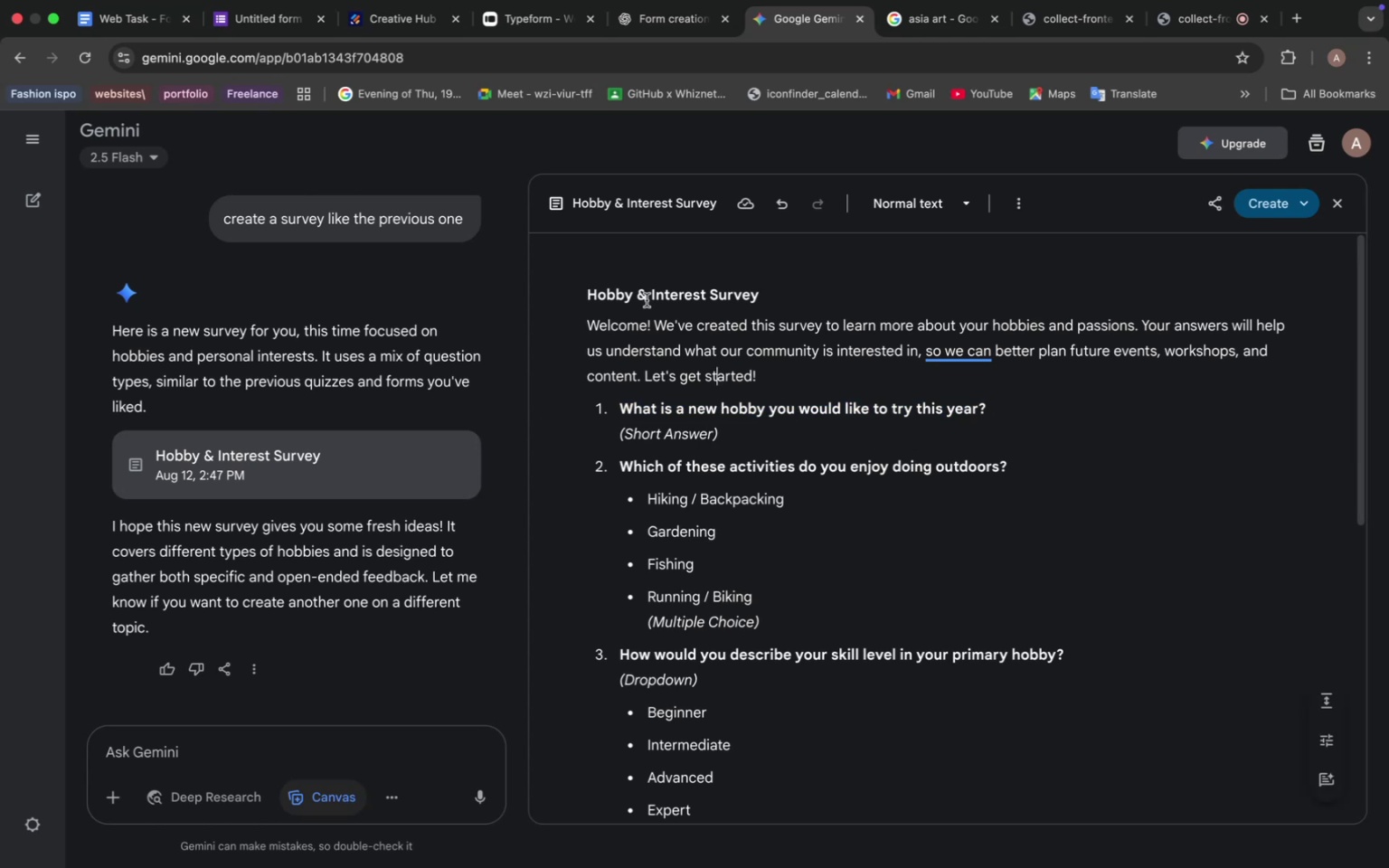 
left_click([251, 17])
 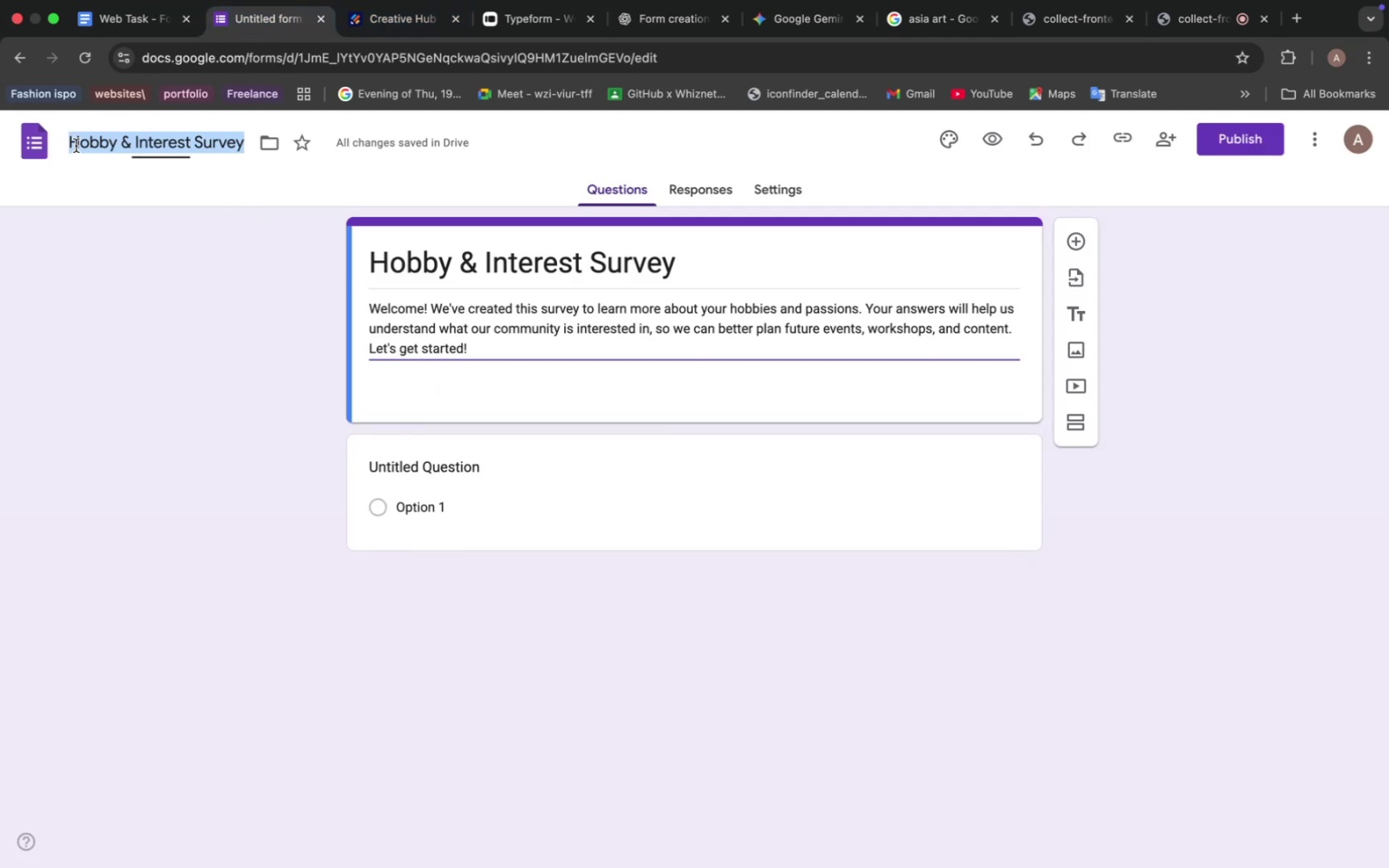 
double_click([203, 227])
 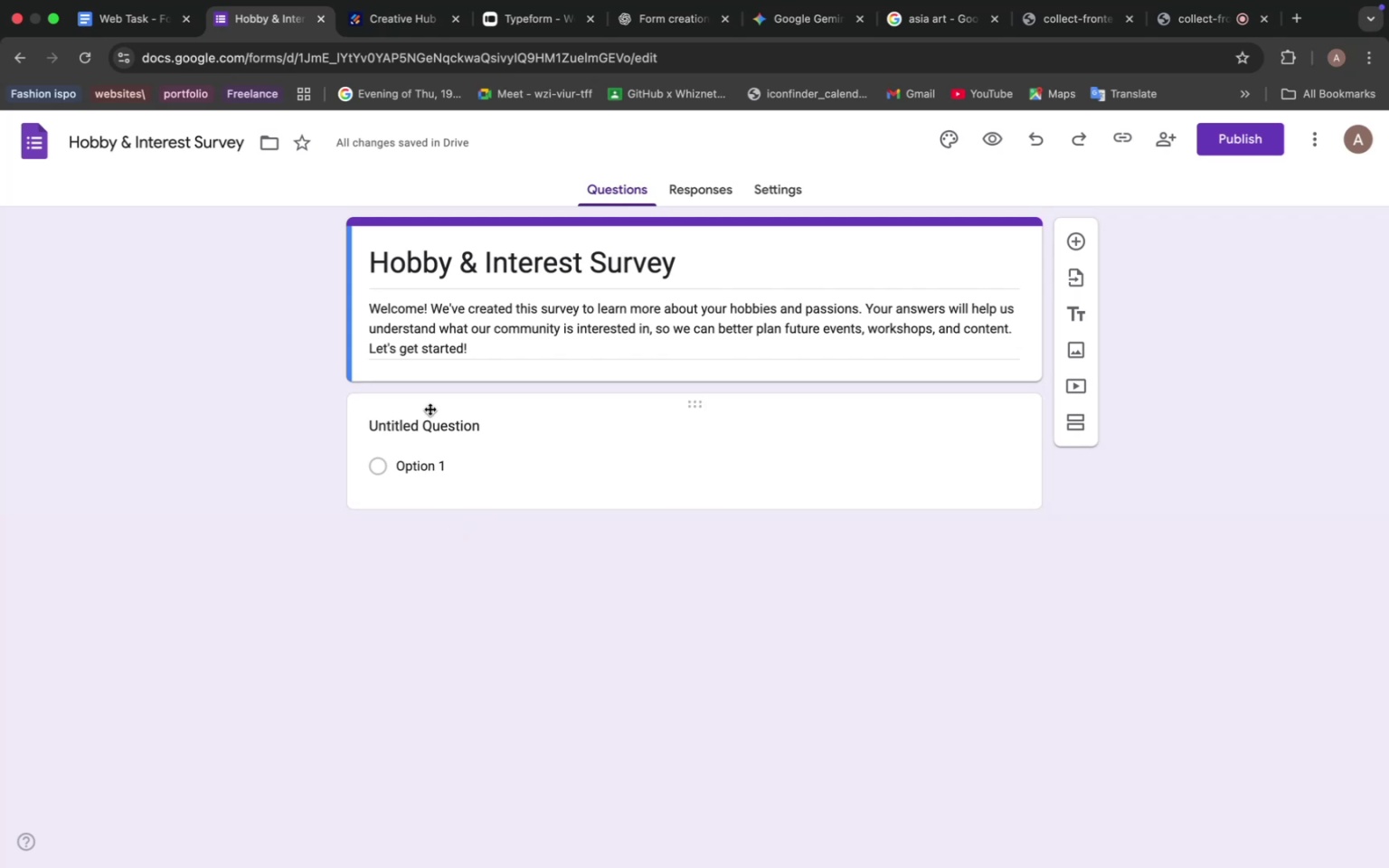 
left_click([433, 424])
 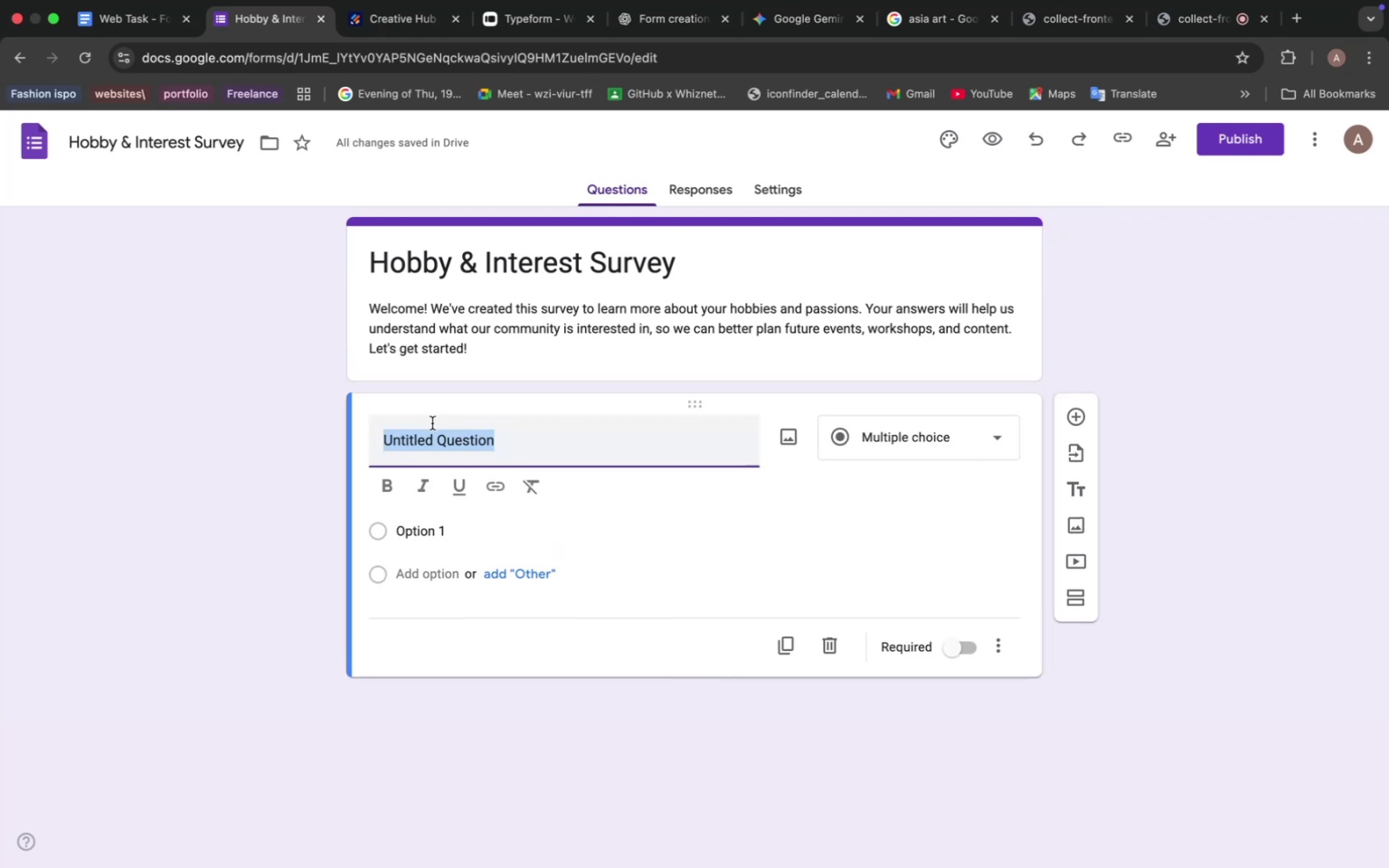 
key(Meta+V)
 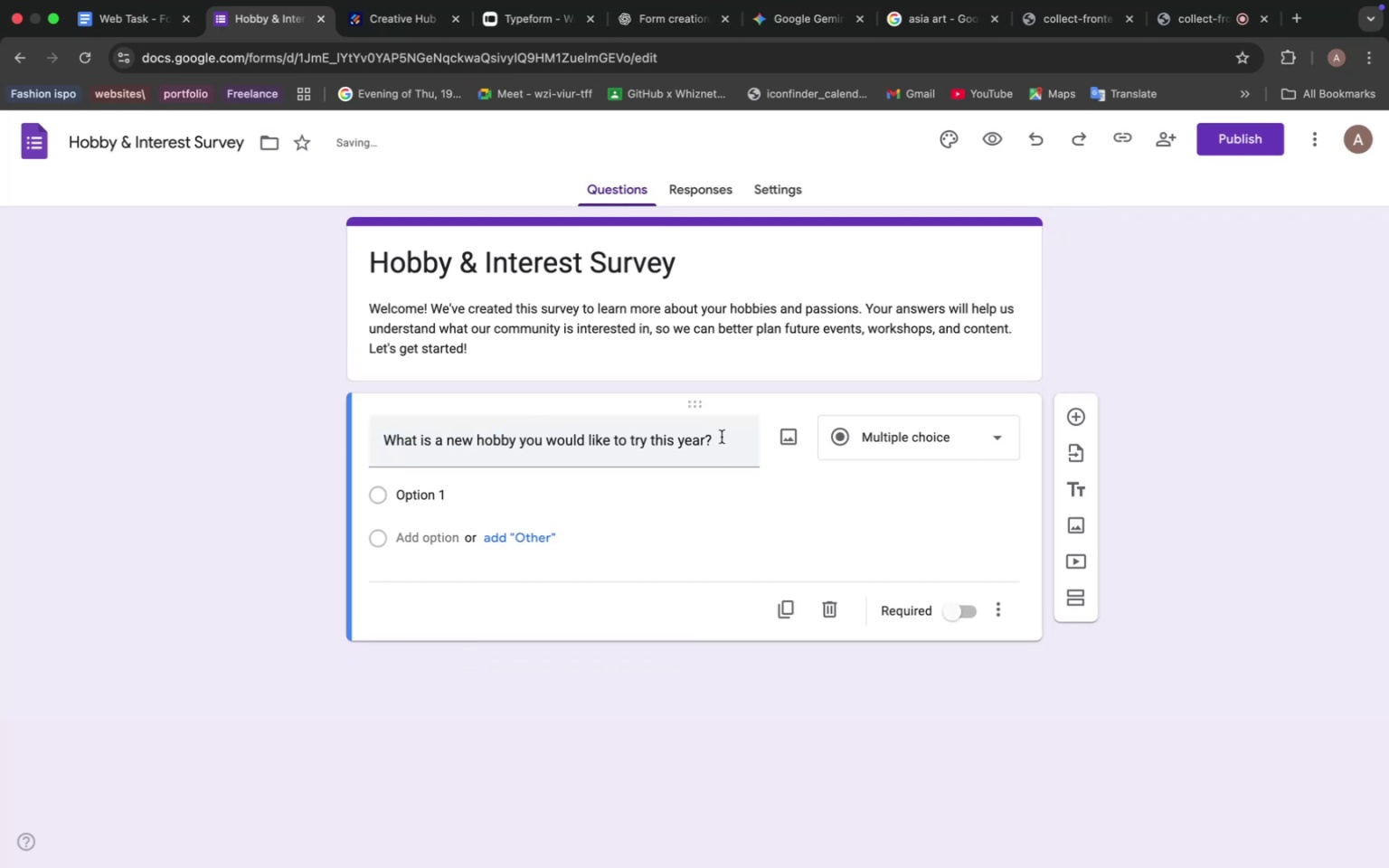 
left_click([879, 429])
 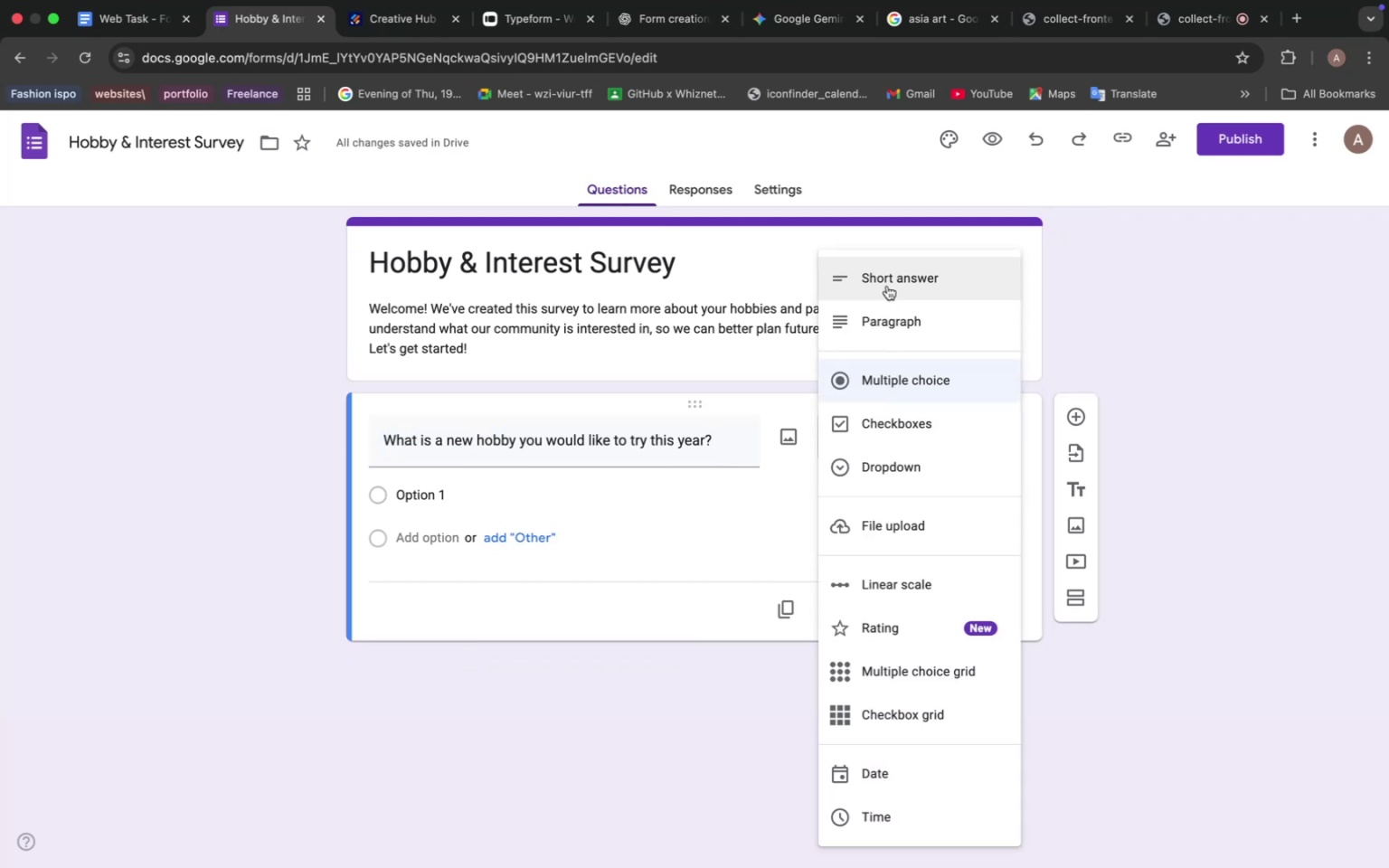 
left_click([887, 286])
 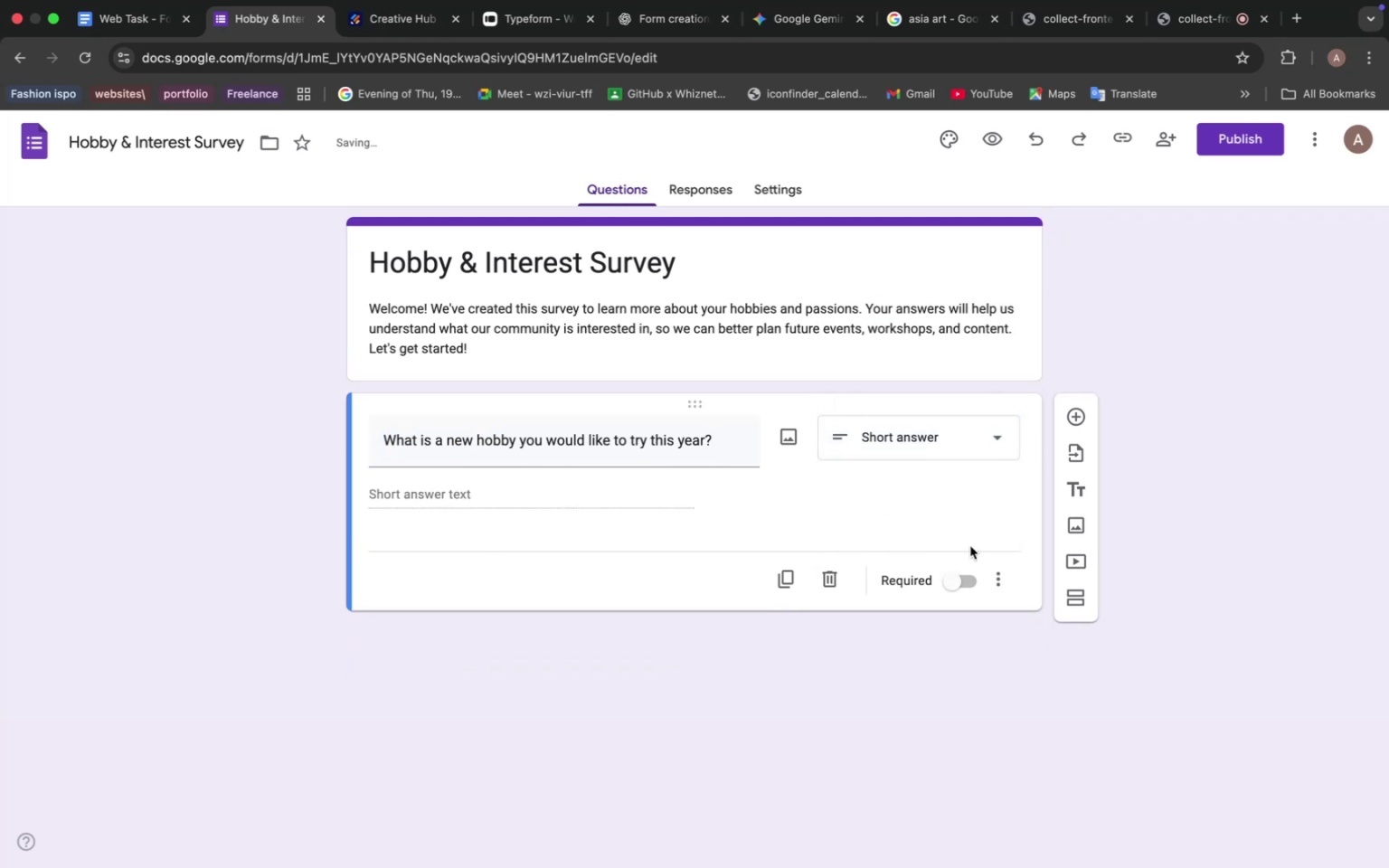 
left_click([957, 583])
 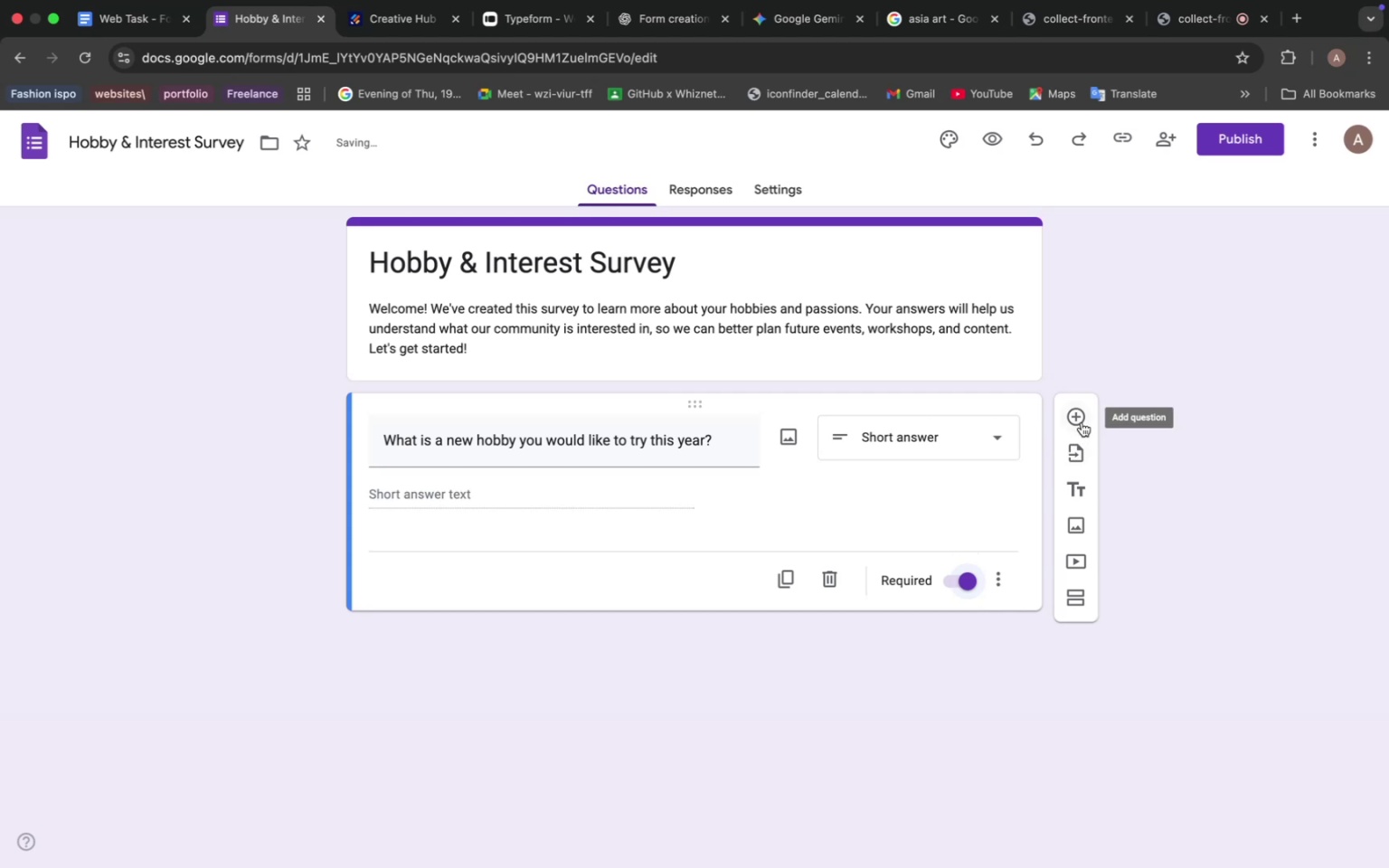 
left_click([1078, 420])
 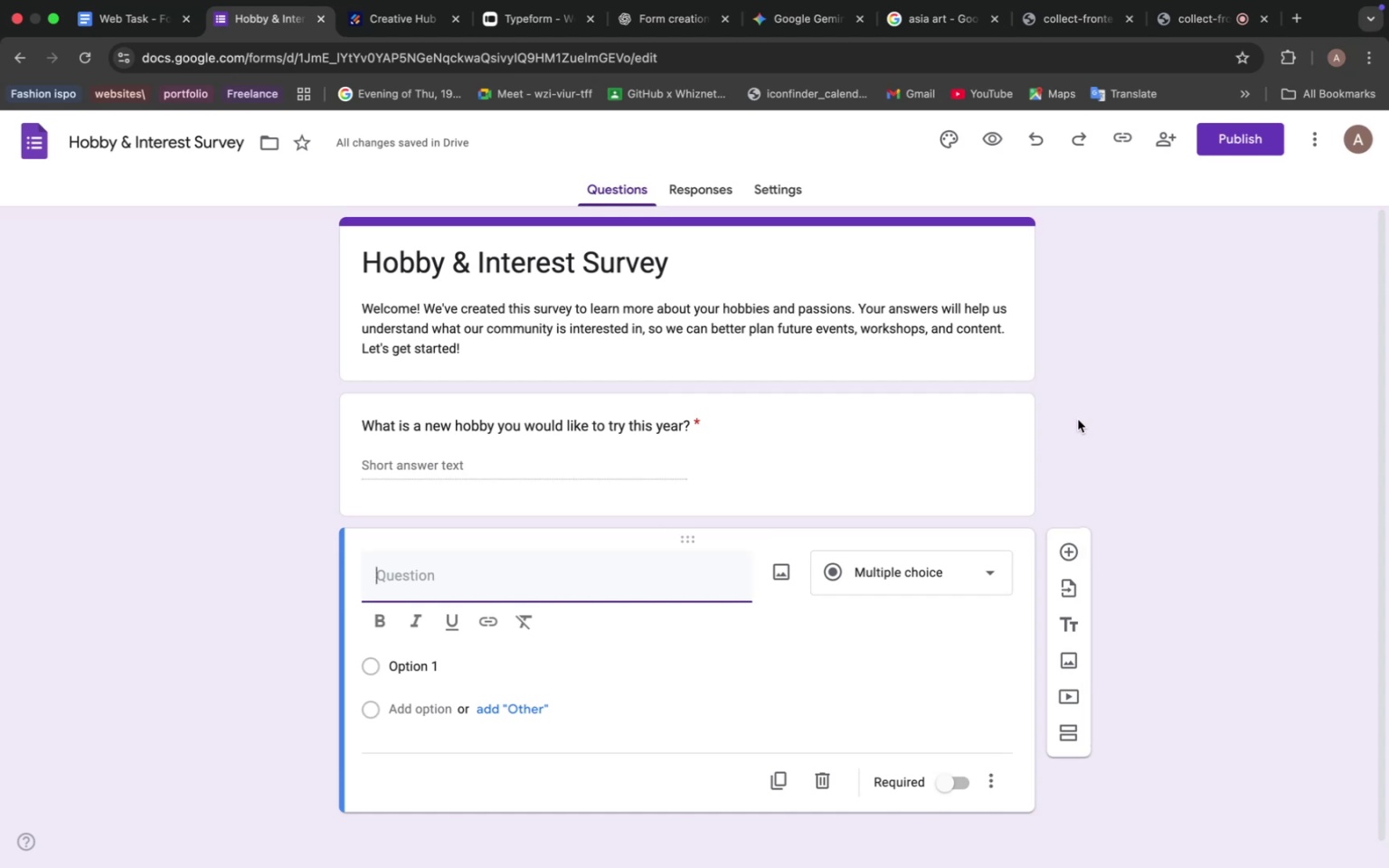 
wait(20.17)
 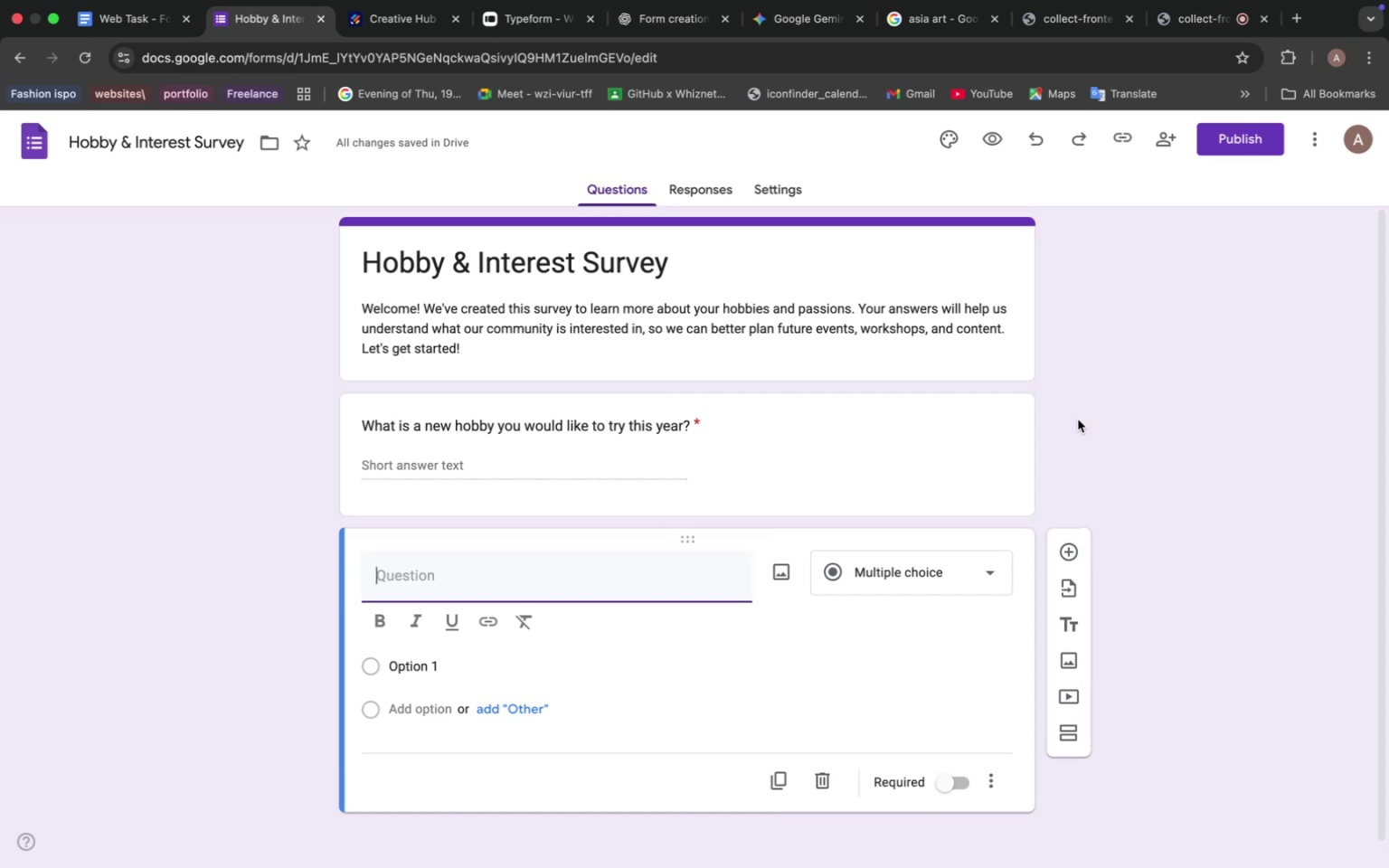 
left_click([792, 24])
 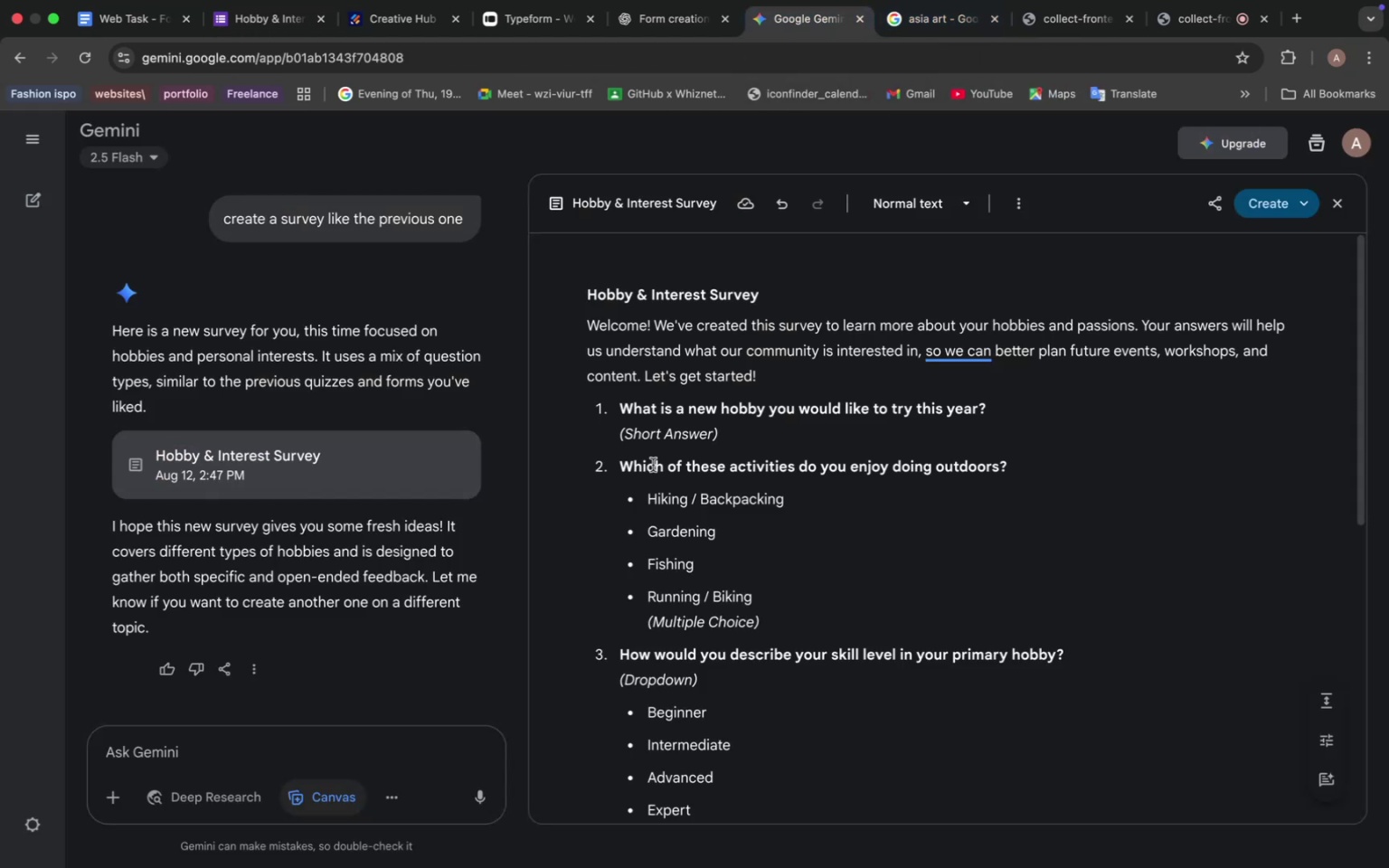 
scroll: coordinate [649, 468], scroll_direction: down, amount: 3.0
 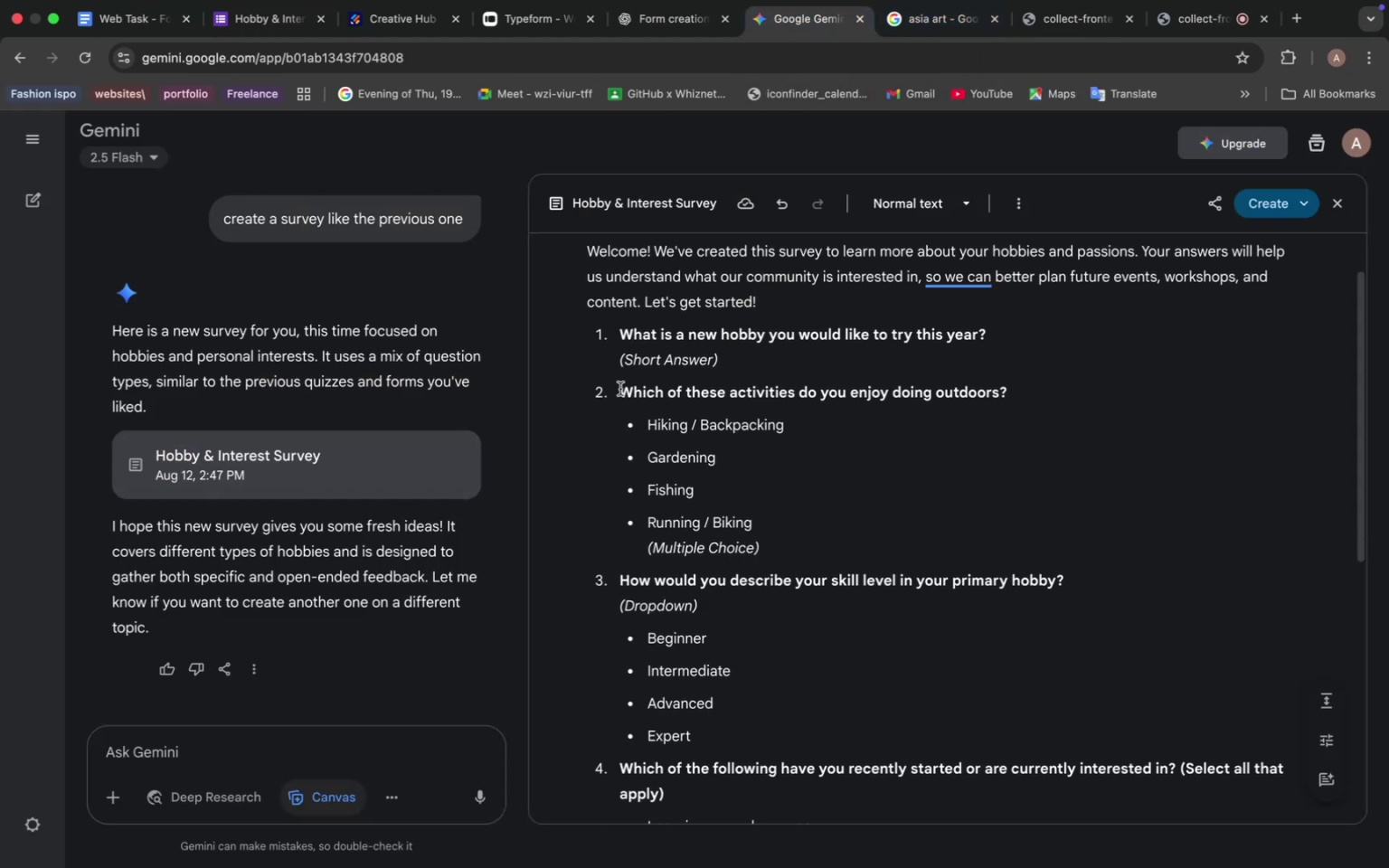 
left_click_drag(start_coordinate=[620, 390], to_coordinate=[1034, 402])
 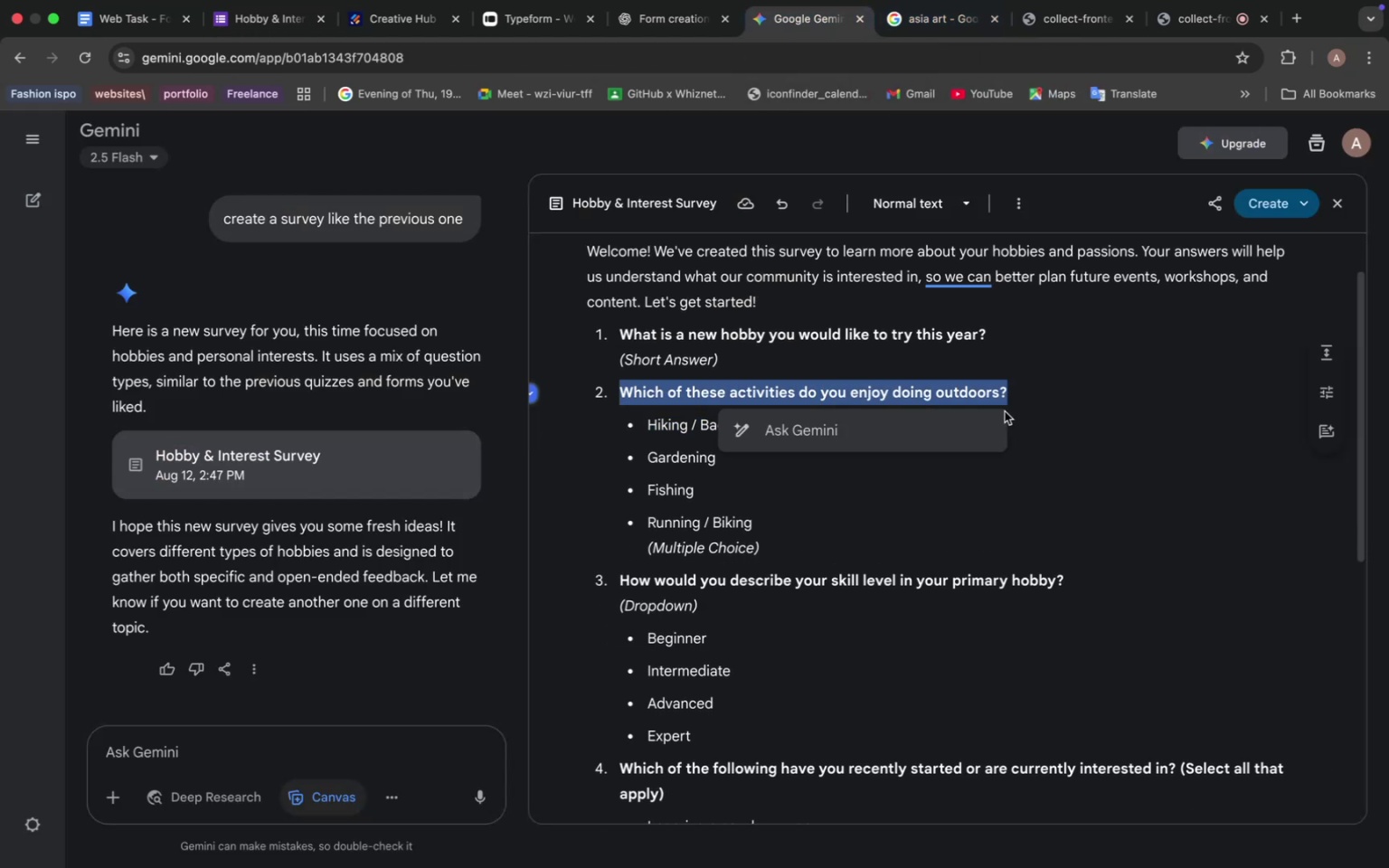 
key(Meta+C)
 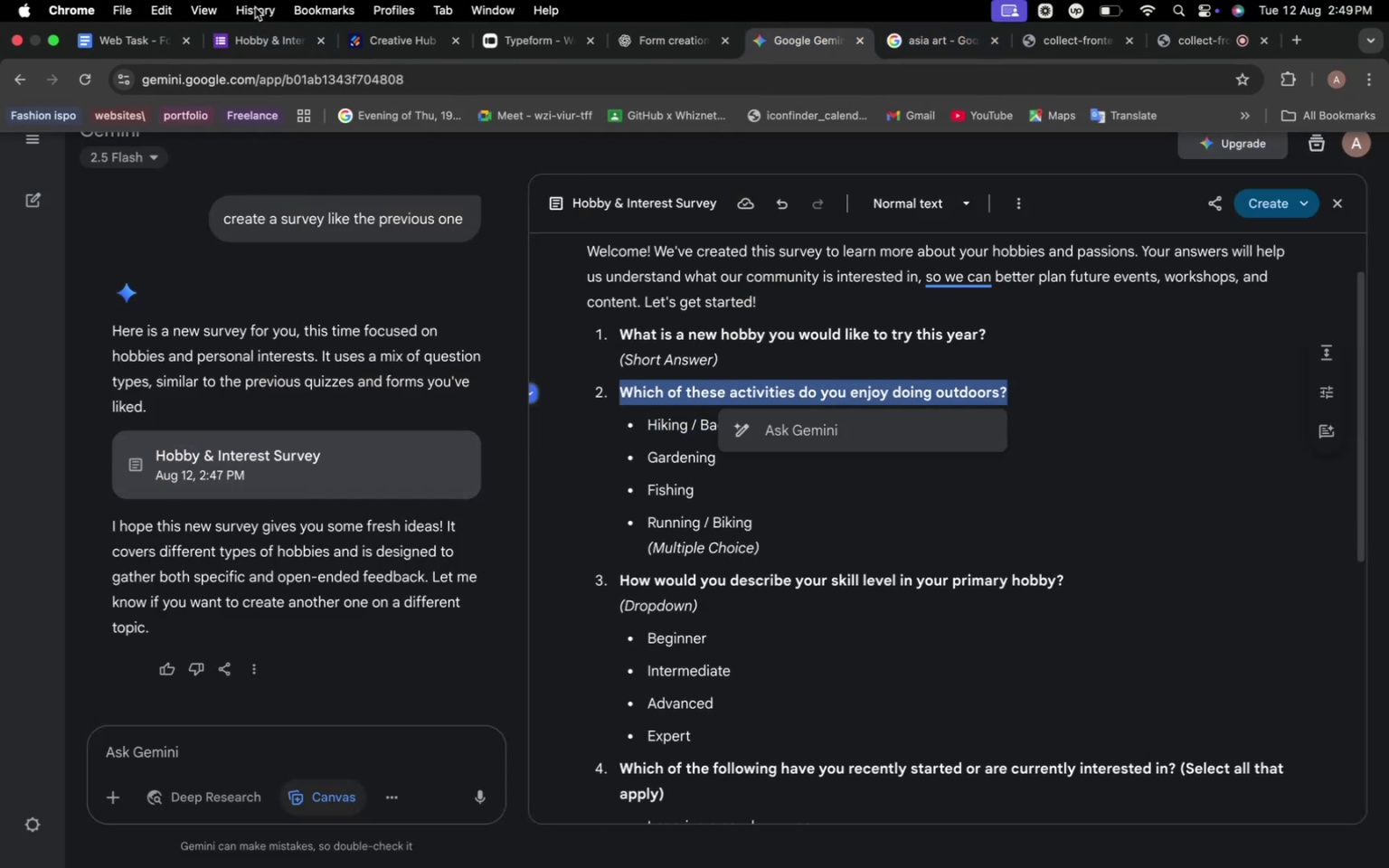 
left_click([253, 33])
 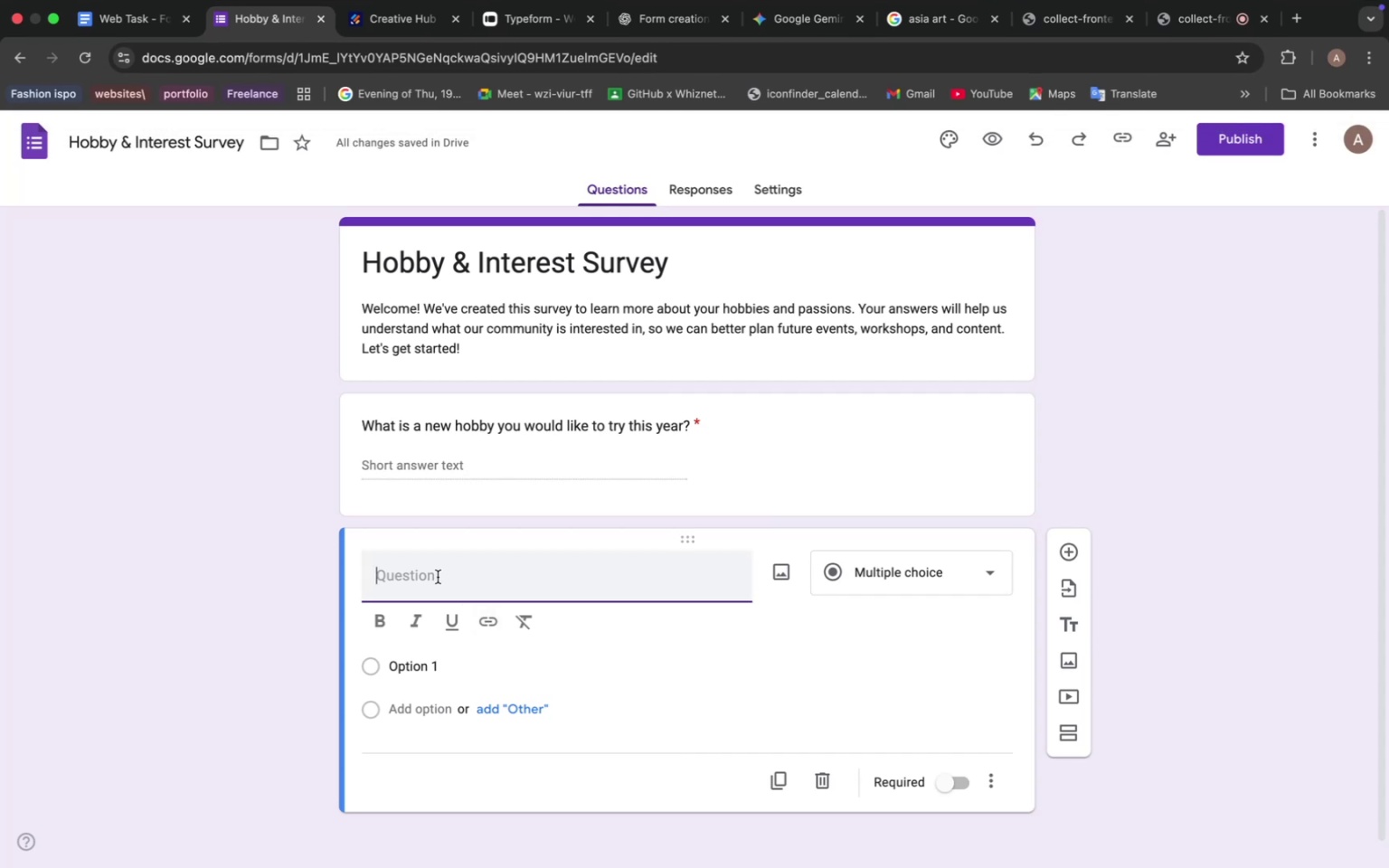 
left_click([428, 578])
 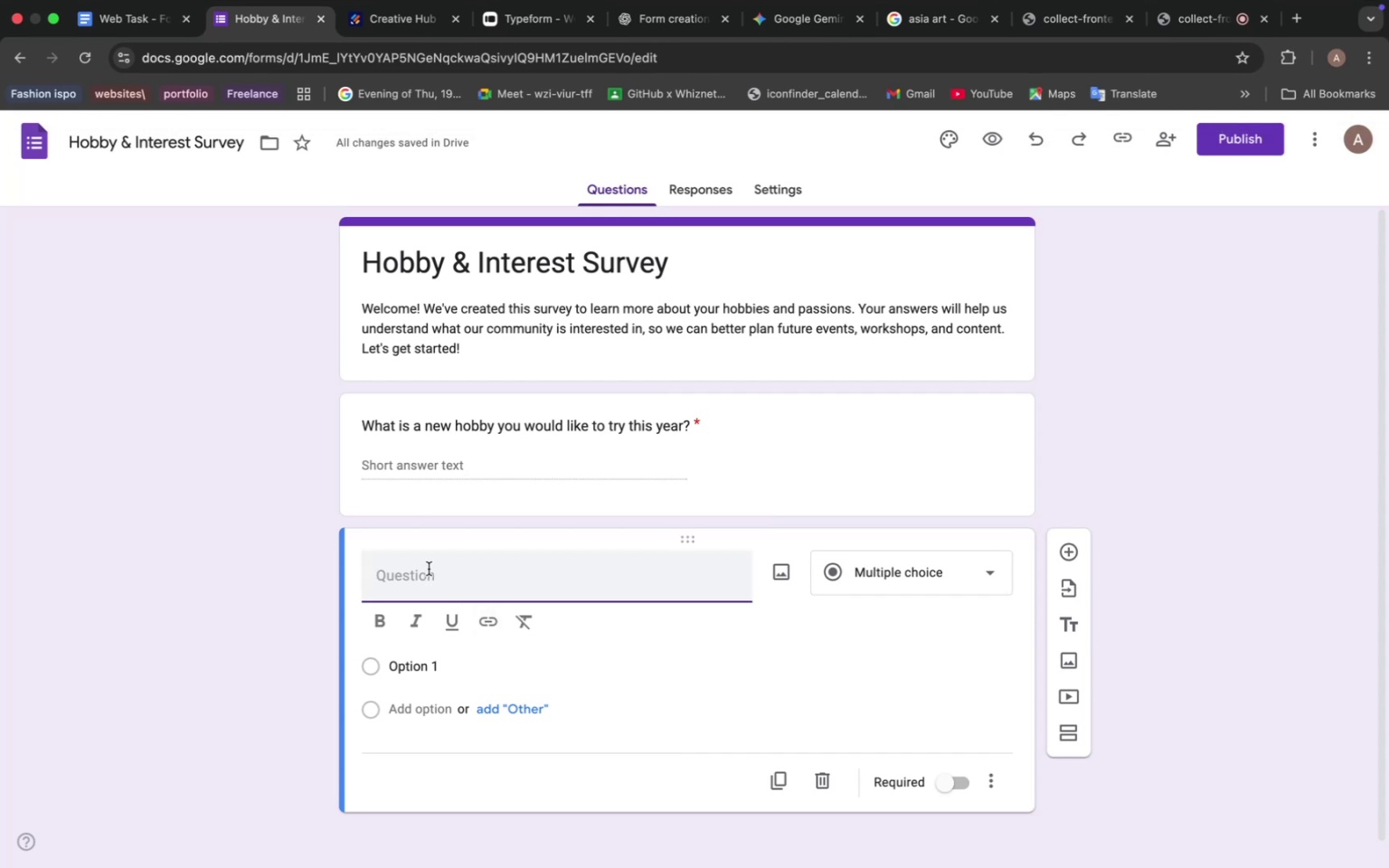 
key(Meta+V)
 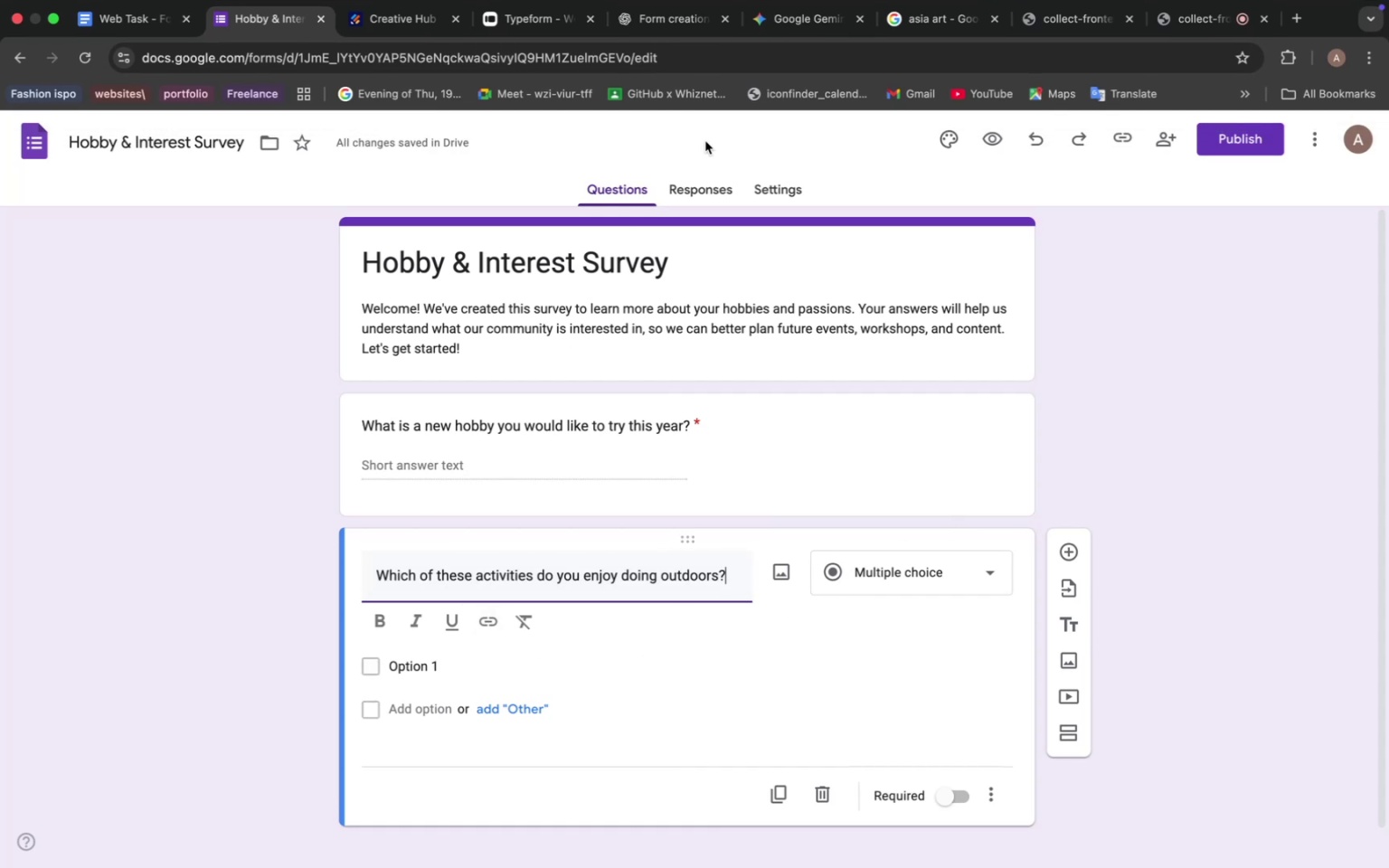 
wait(5.56)
 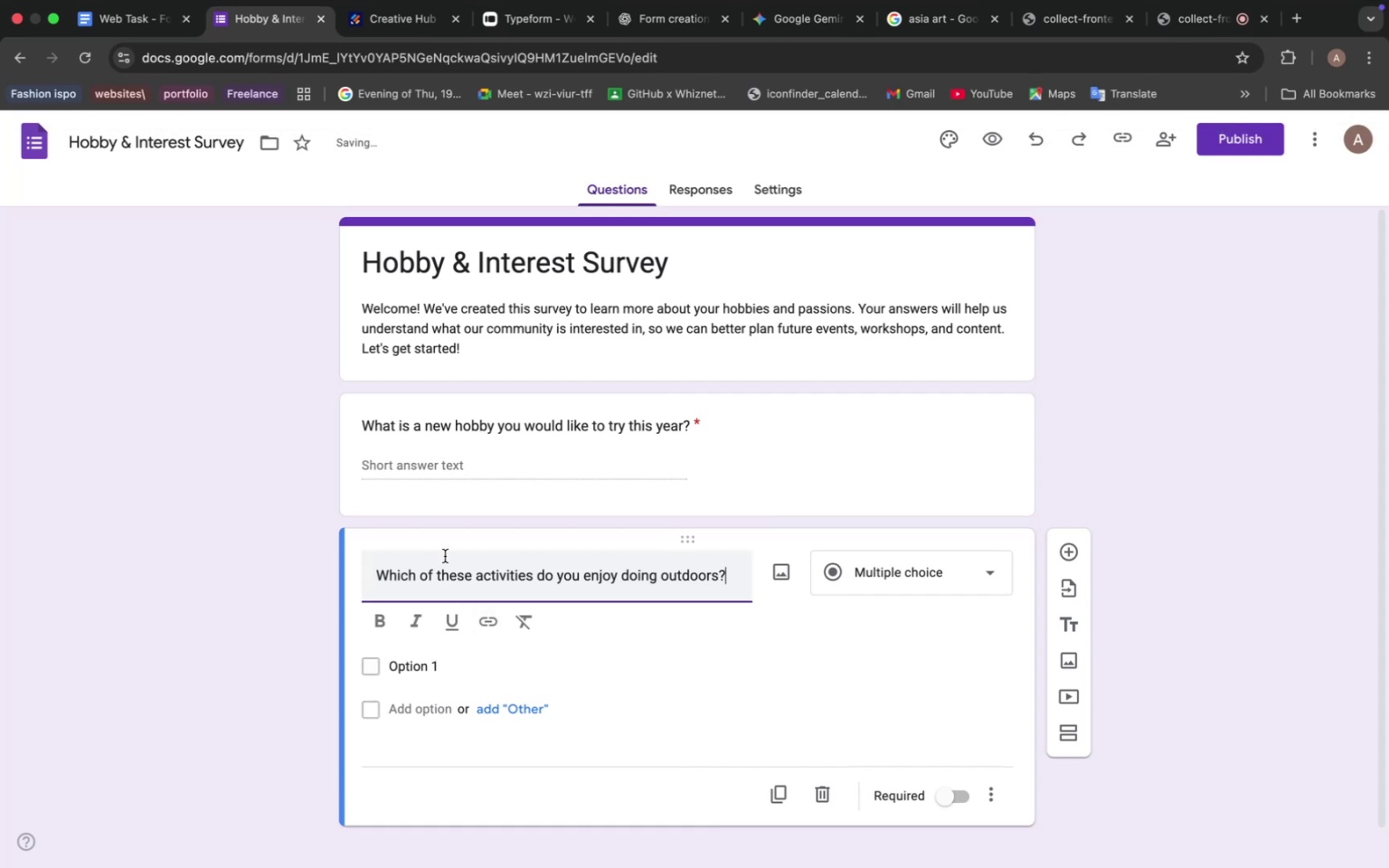 
left_click([772, 36])
 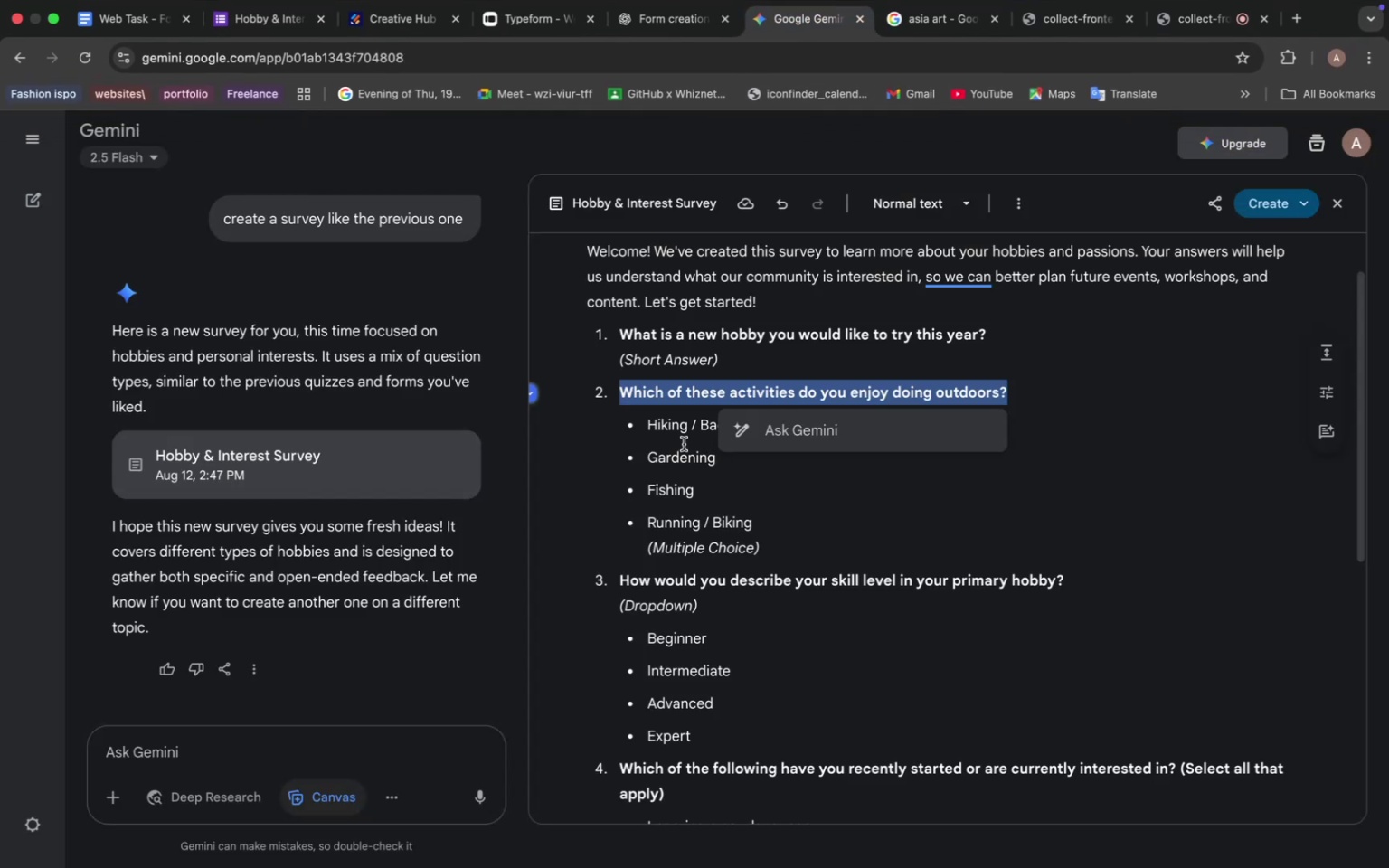 
left_click([675, 437])
 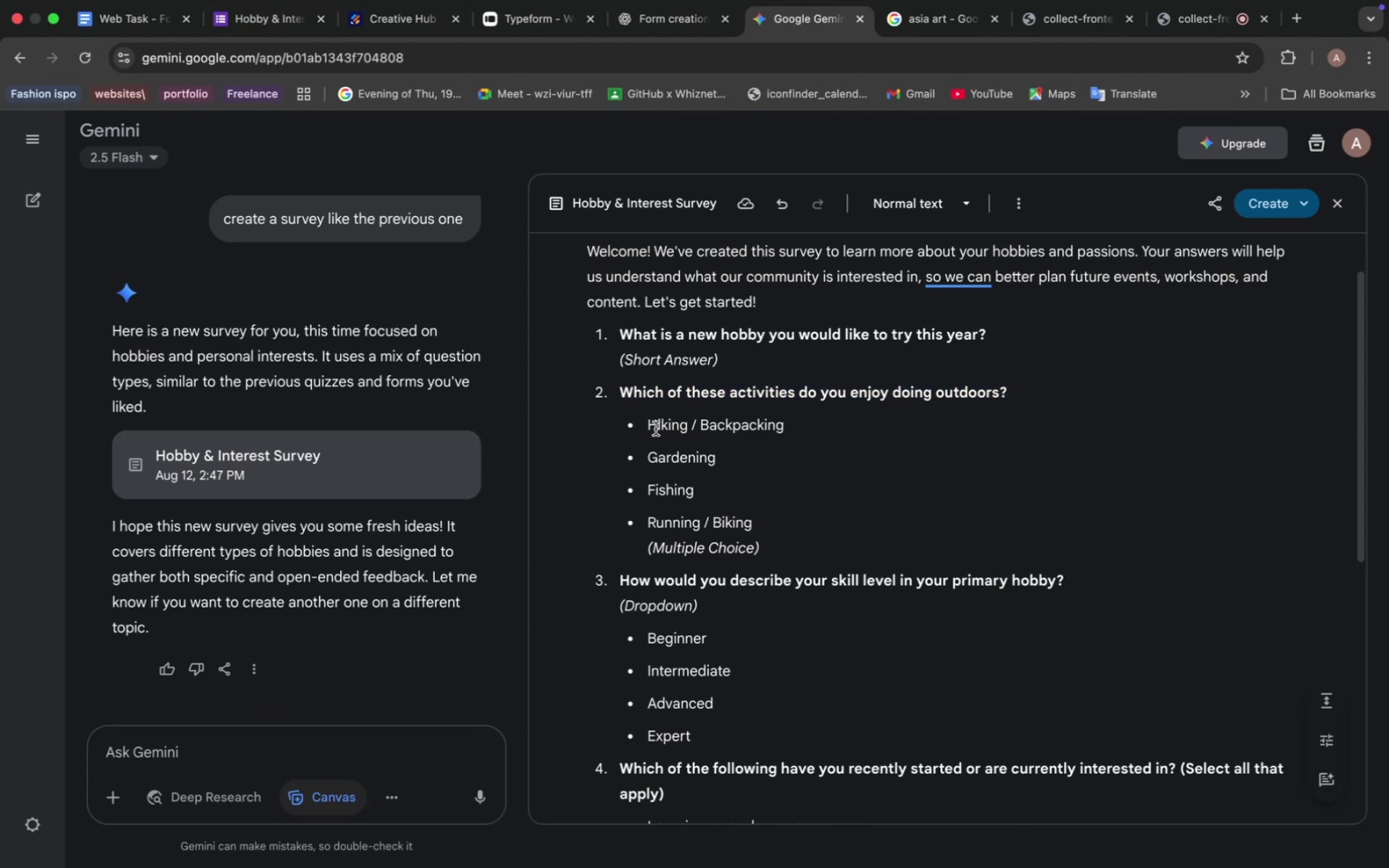 
left_click_drag(start_coordinate=[651, 423], to_coordinate=[751, 515])
 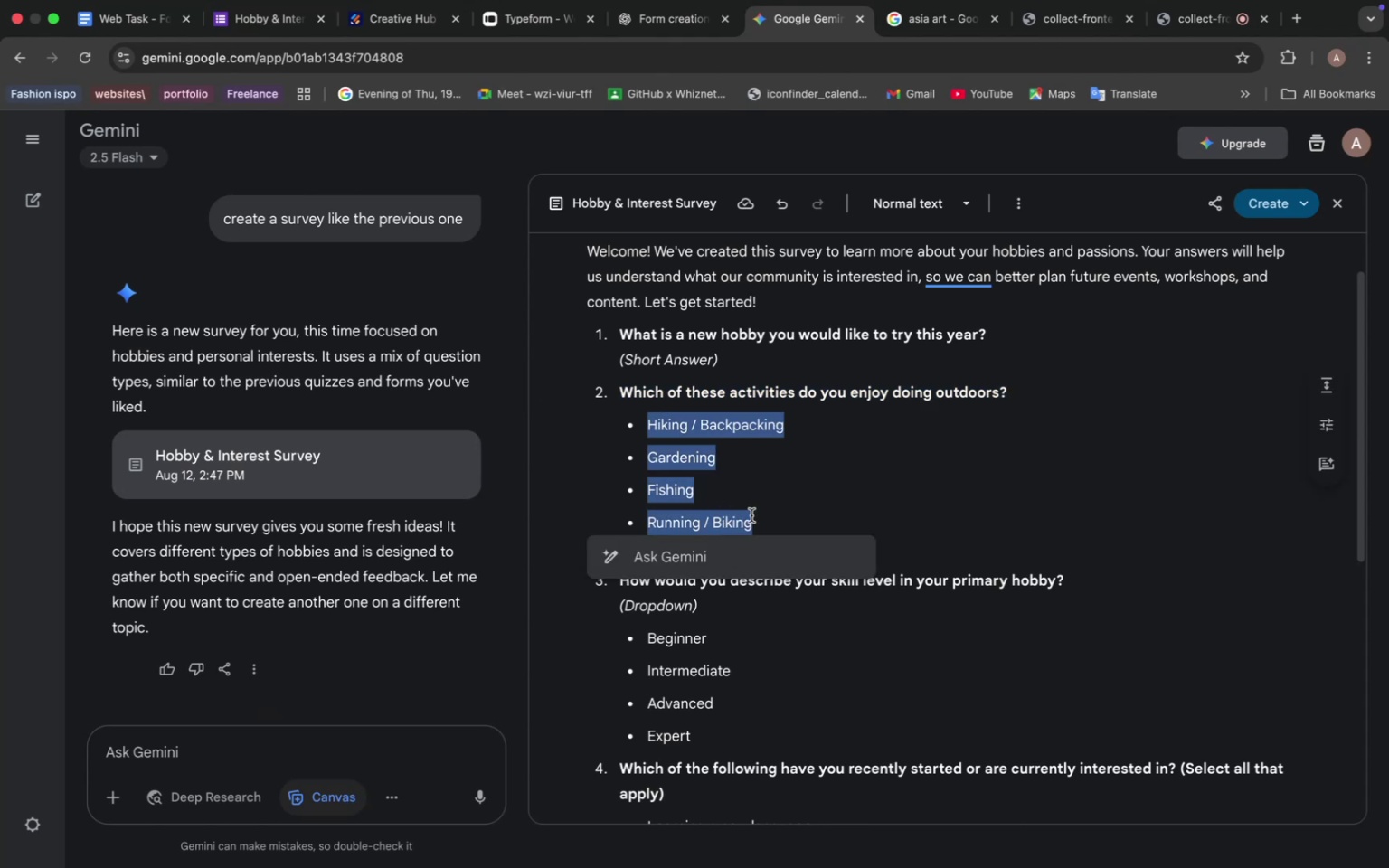 
key(Meta+C)
 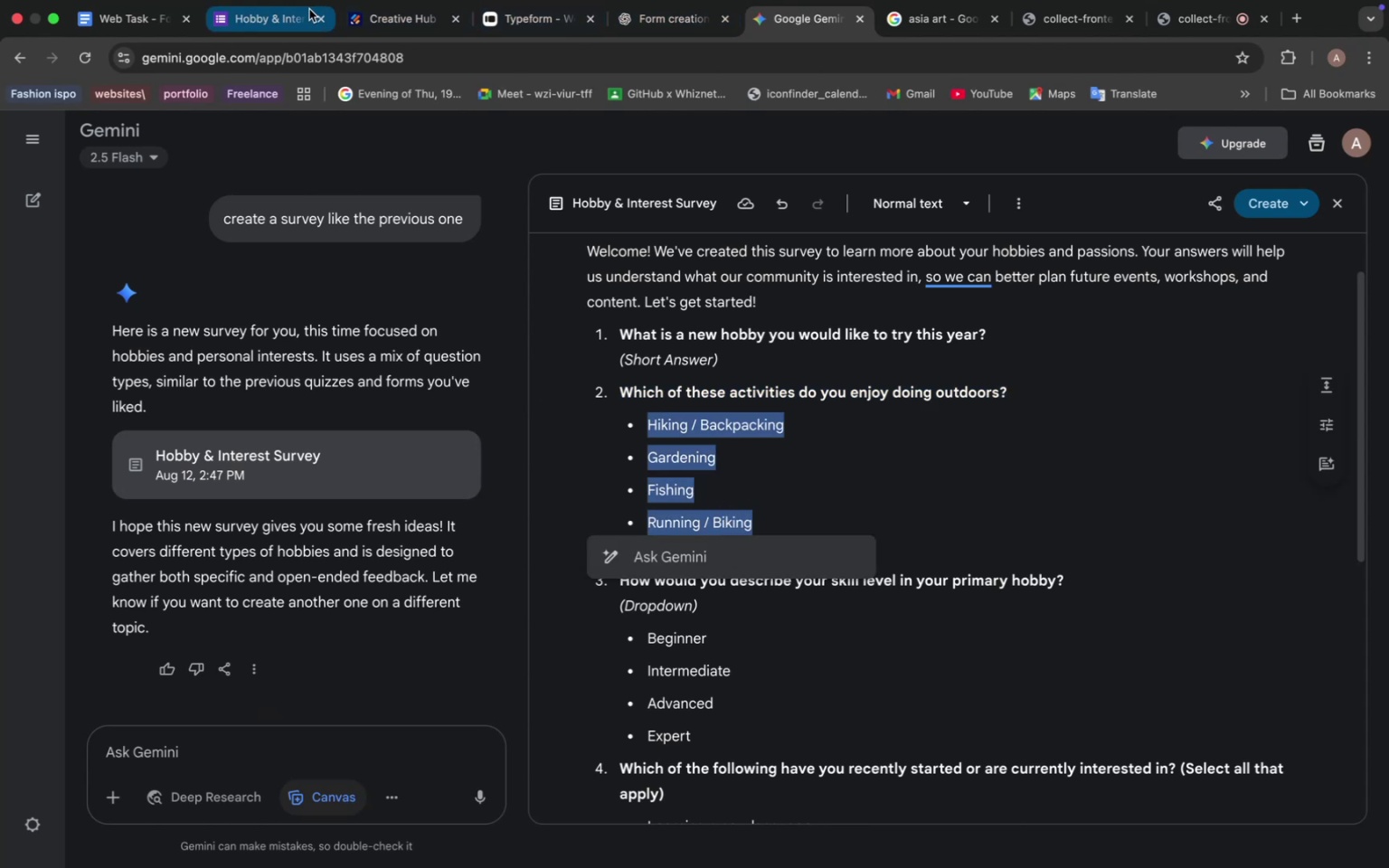 
left_click([278, 16])
 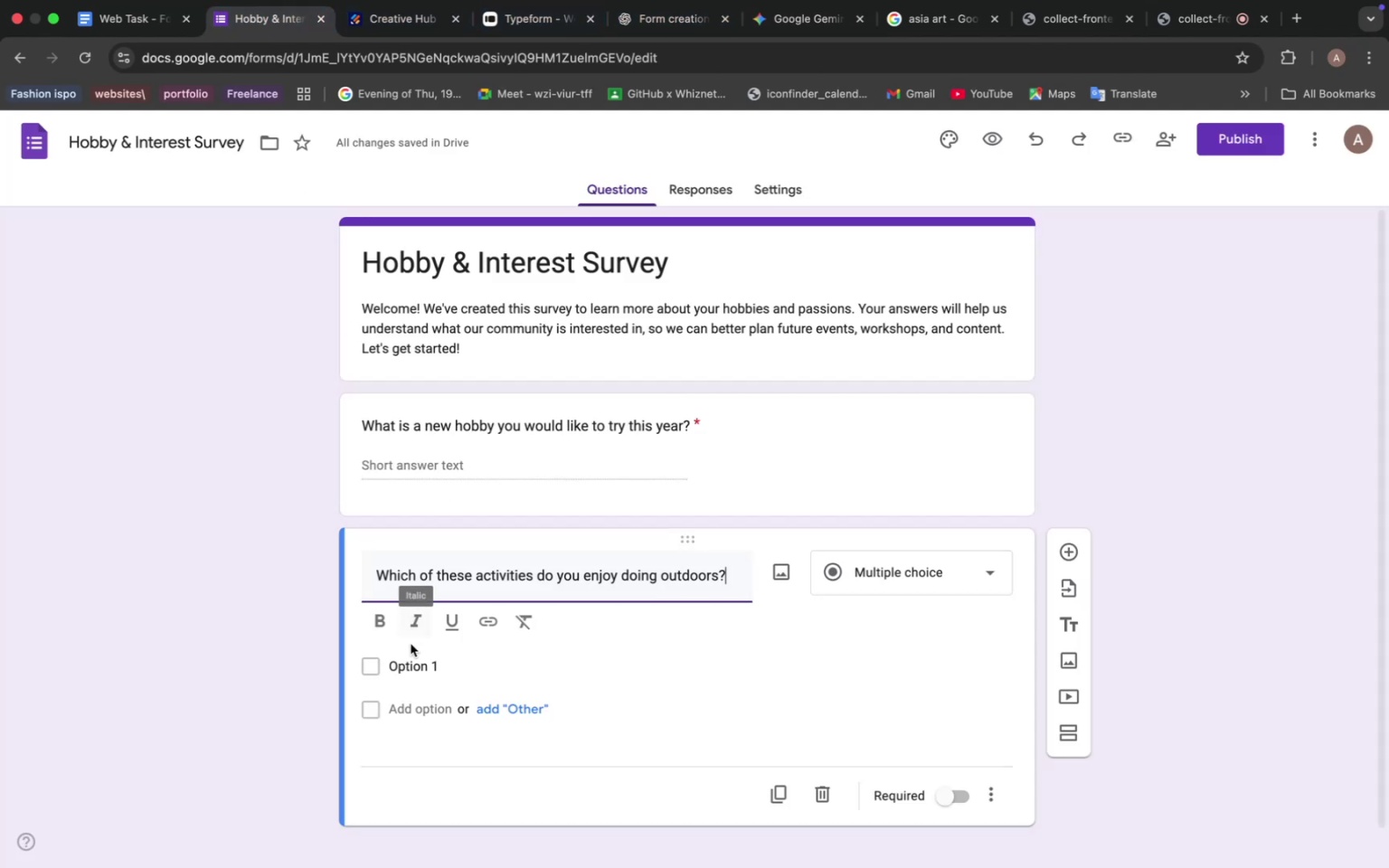 
left_click([407, 664])
 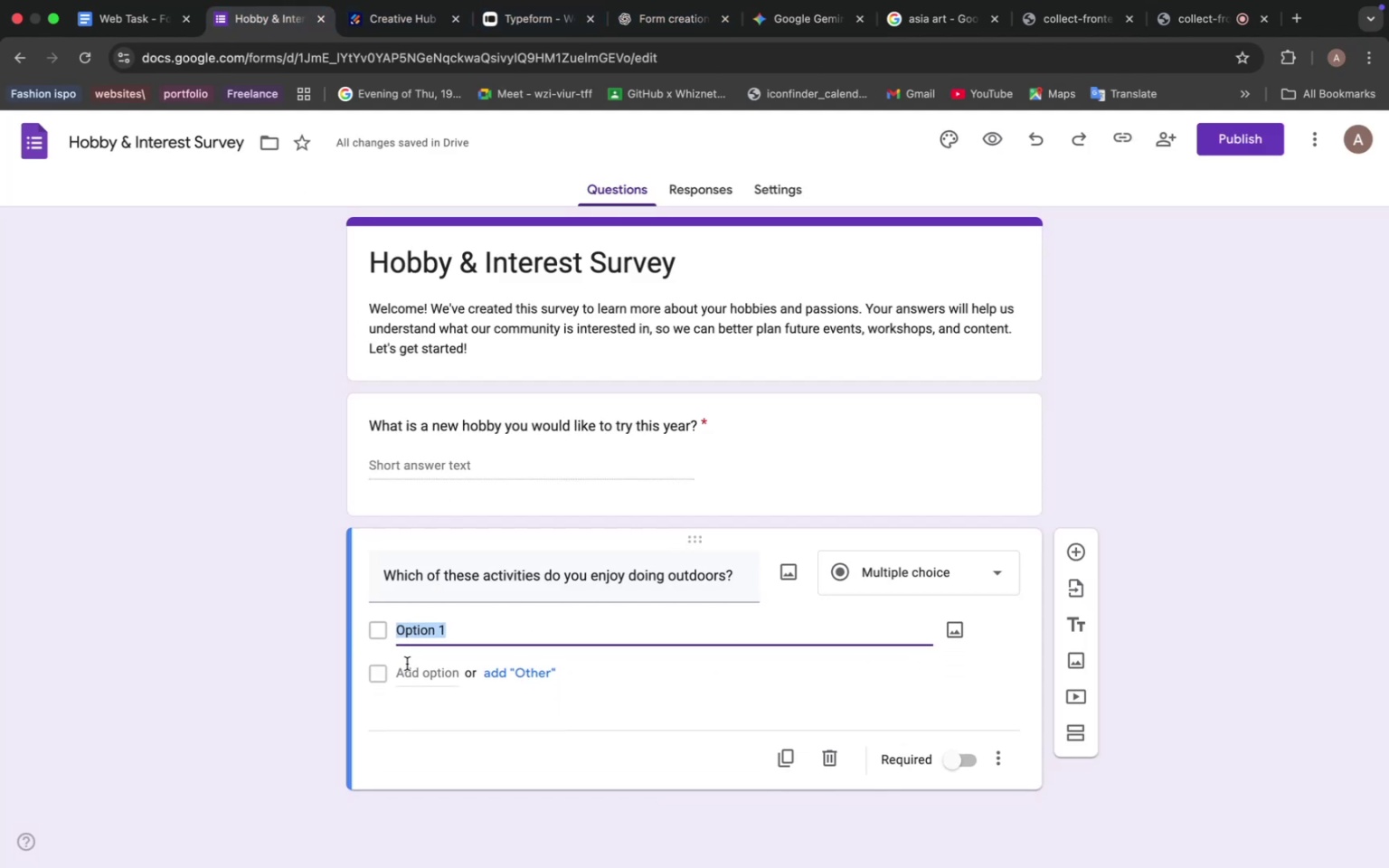 
key(Meta+V)
 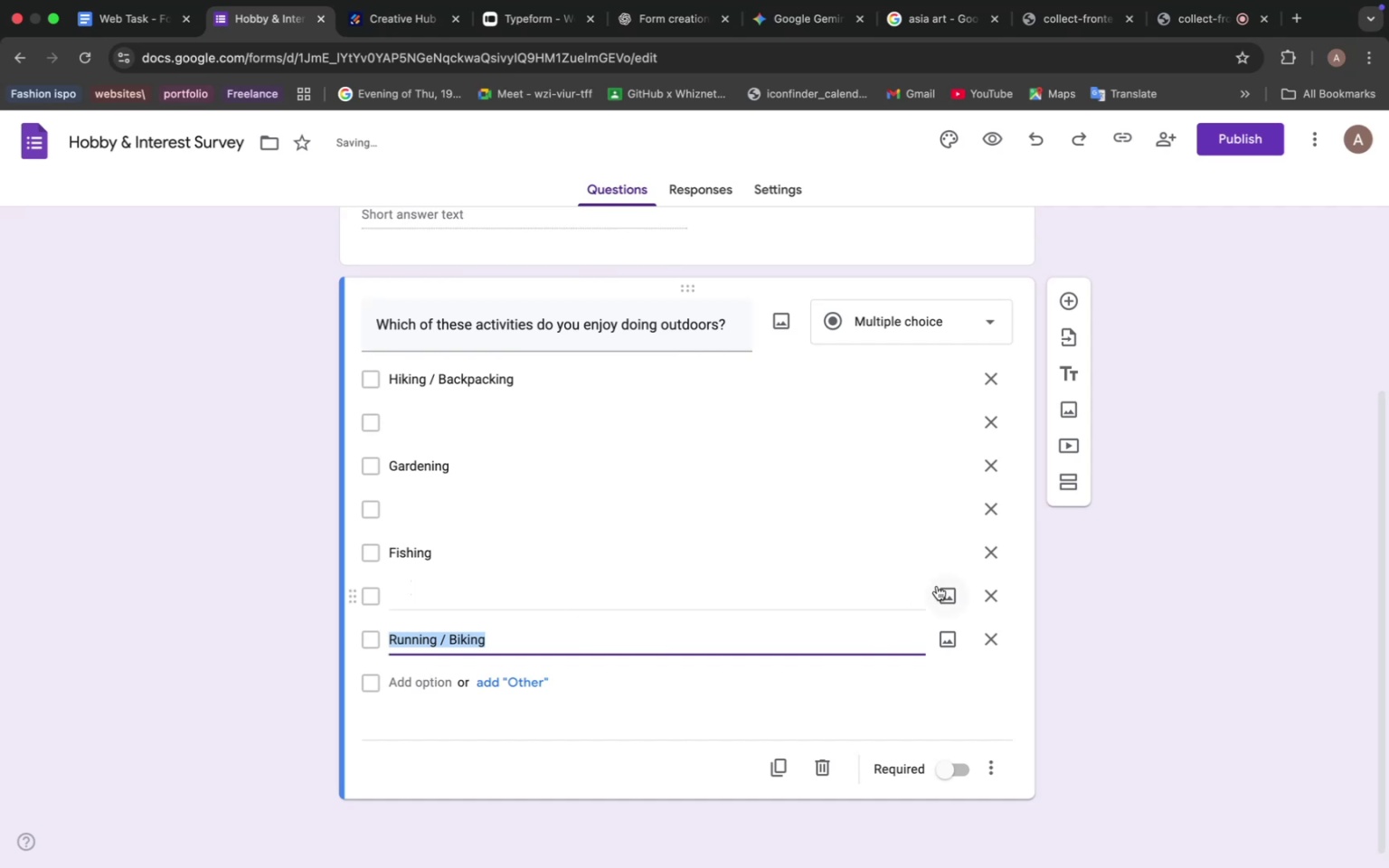 
left_click([997, 596])
 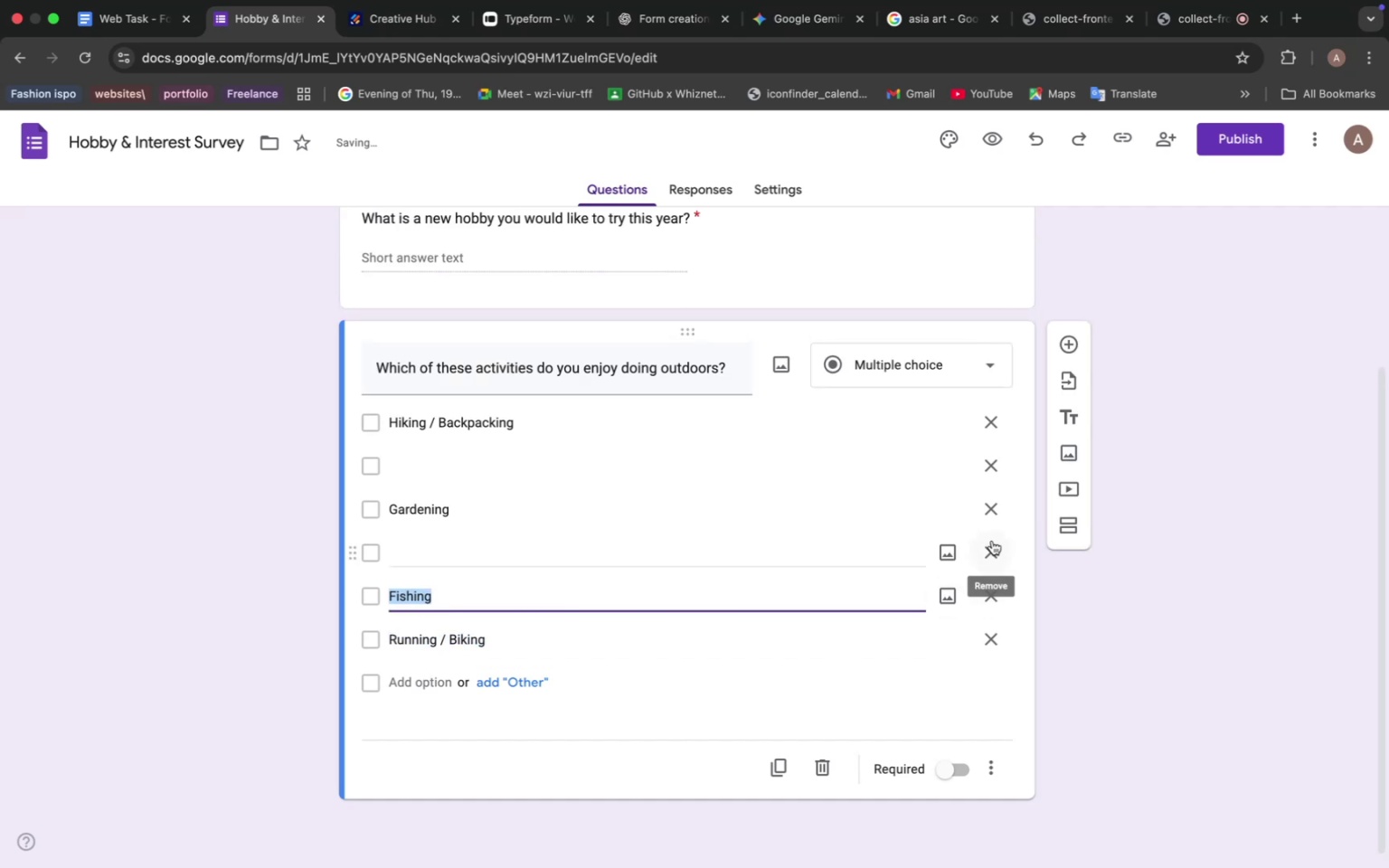 
left_click([992, 542])
 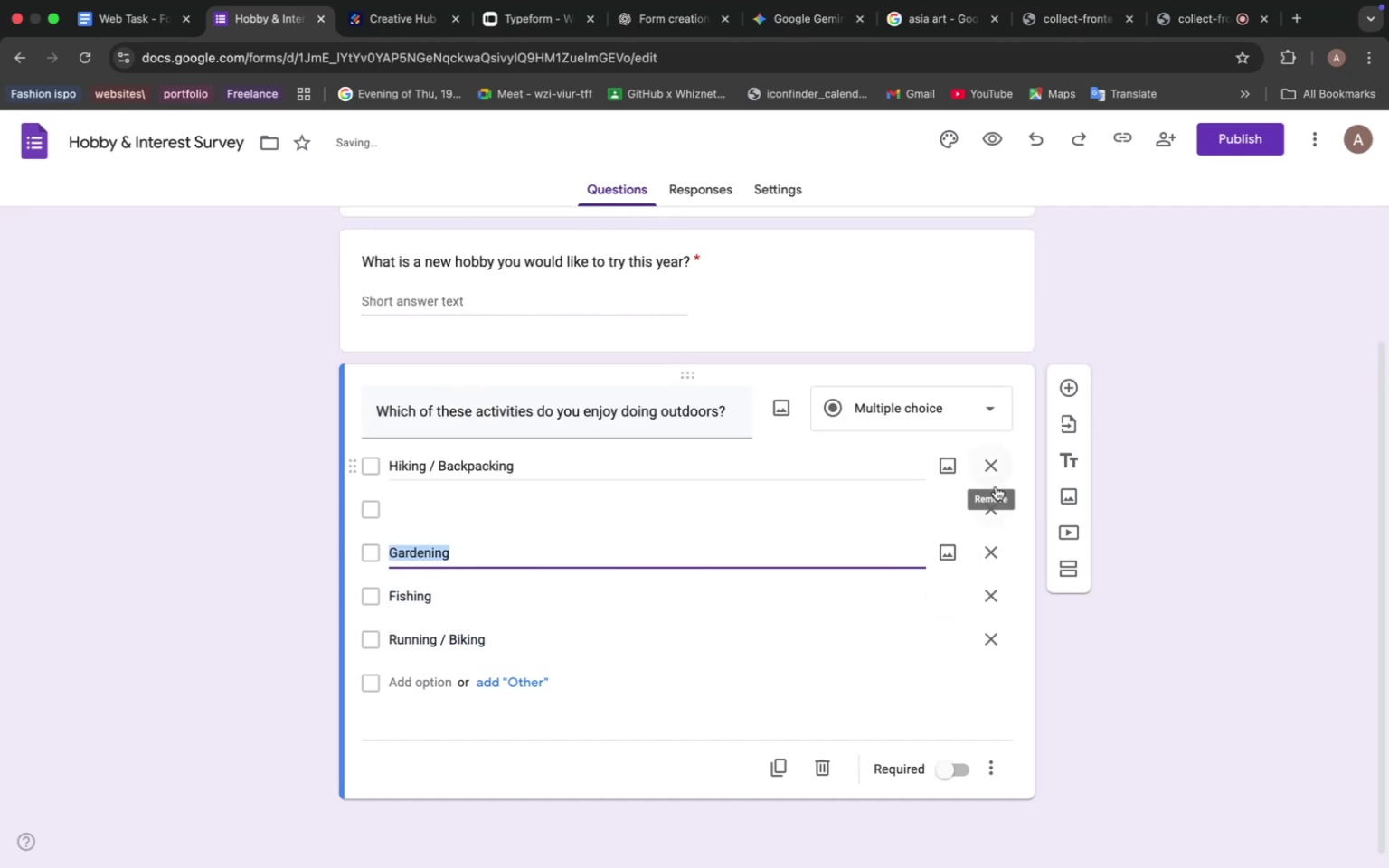 
left_click([992, 499])
 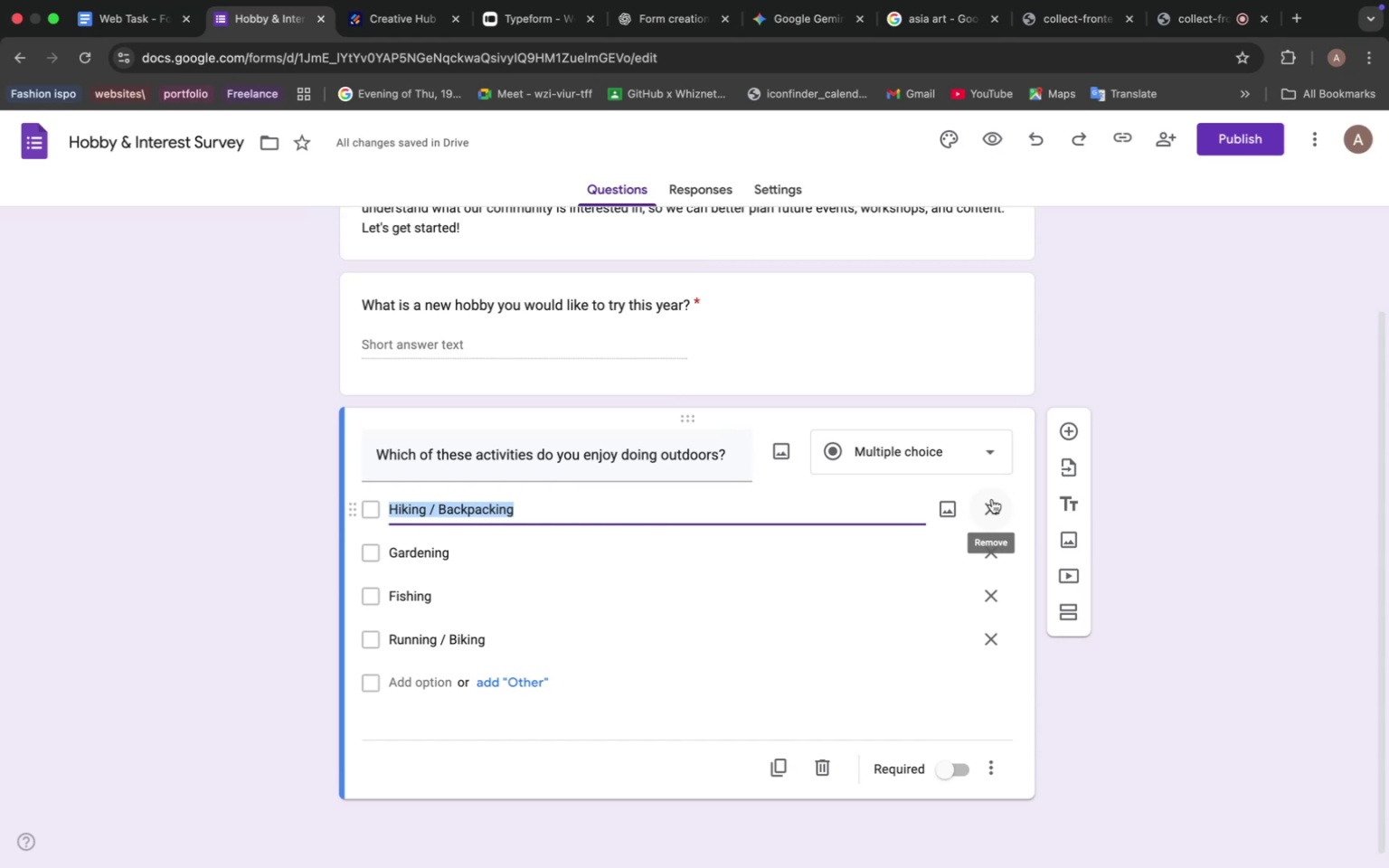 
wait(11.62)
 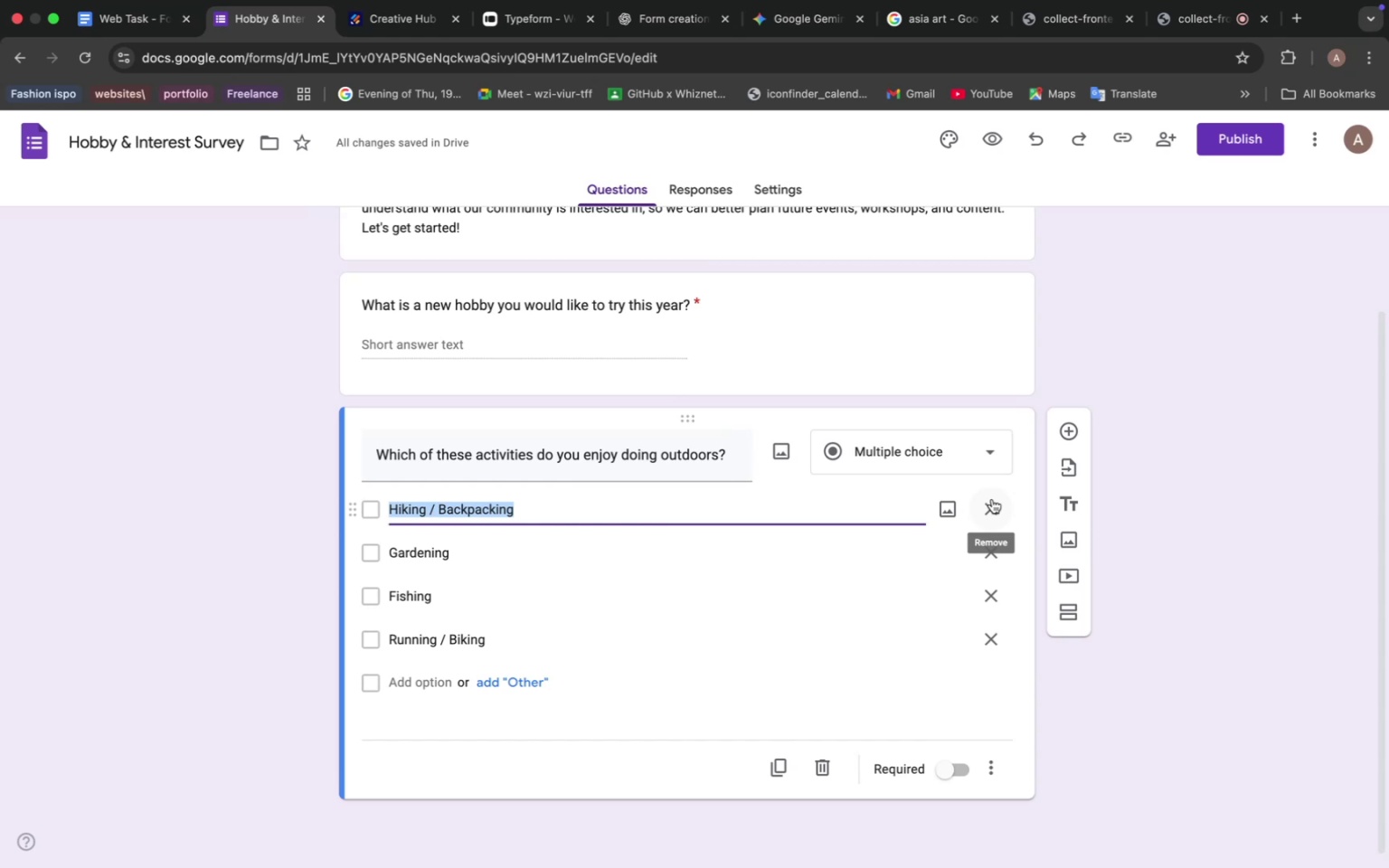 
left_click([604, 428])
 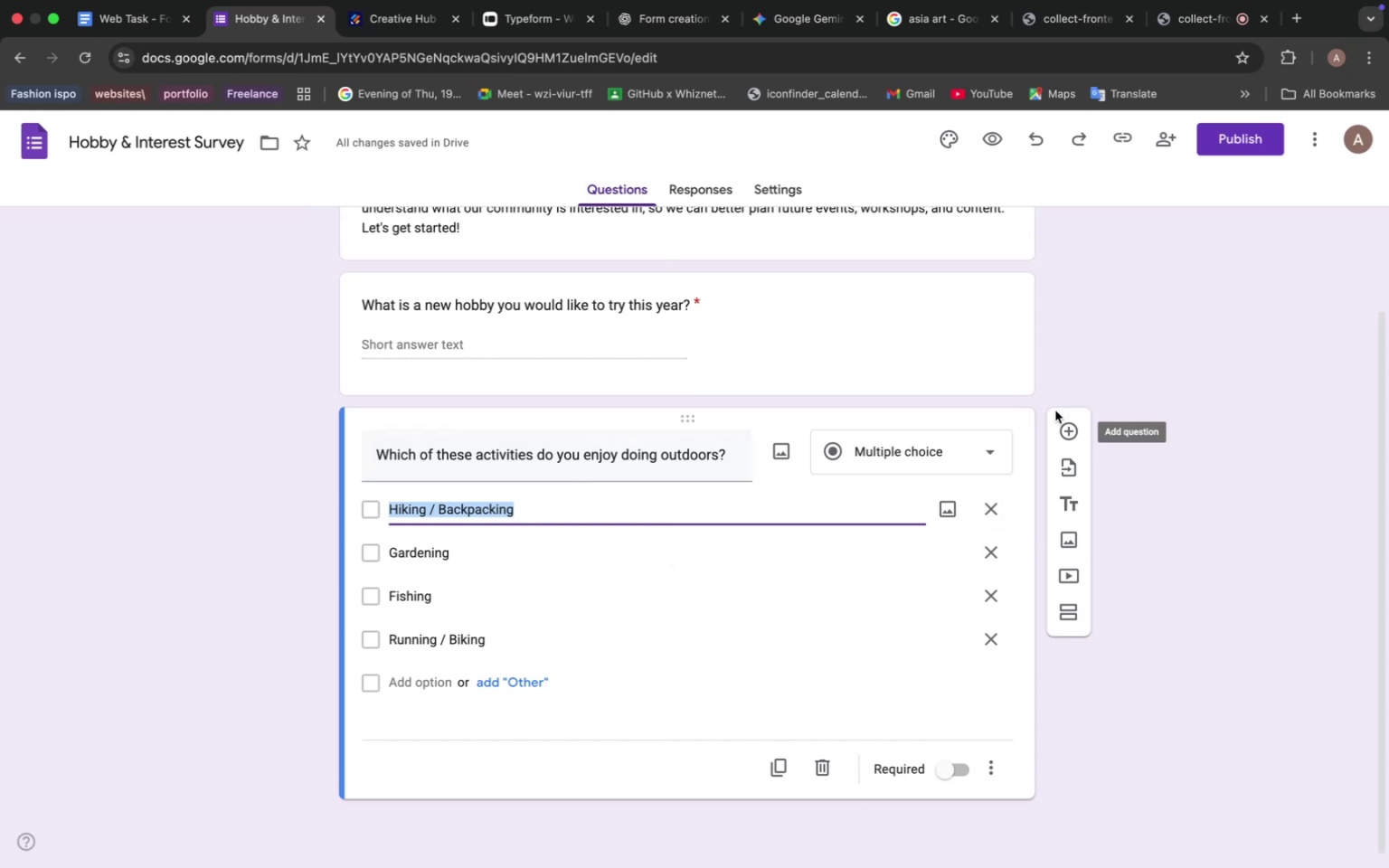 
left_click([1068, 428])
 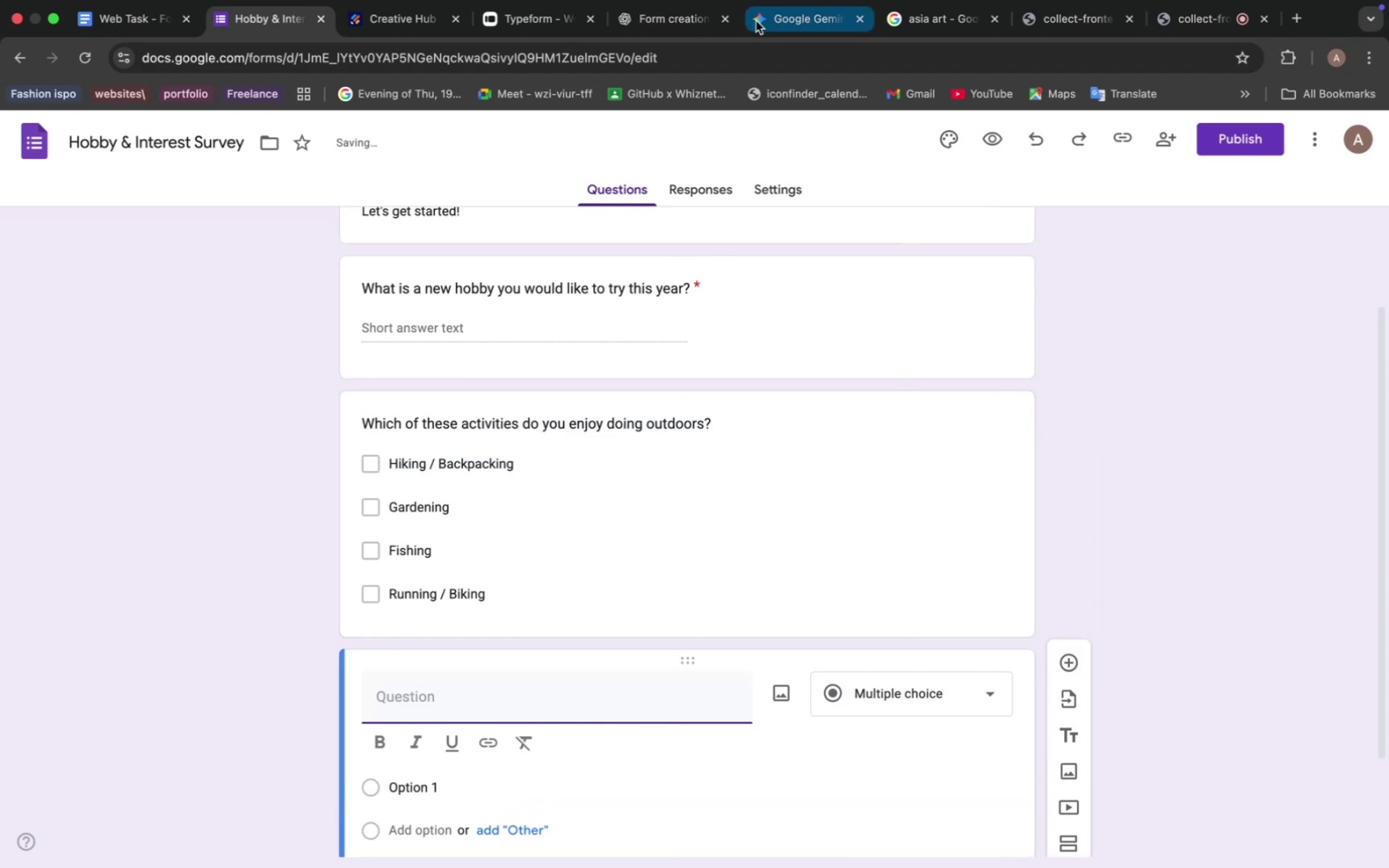 
left_click([784, 18])
 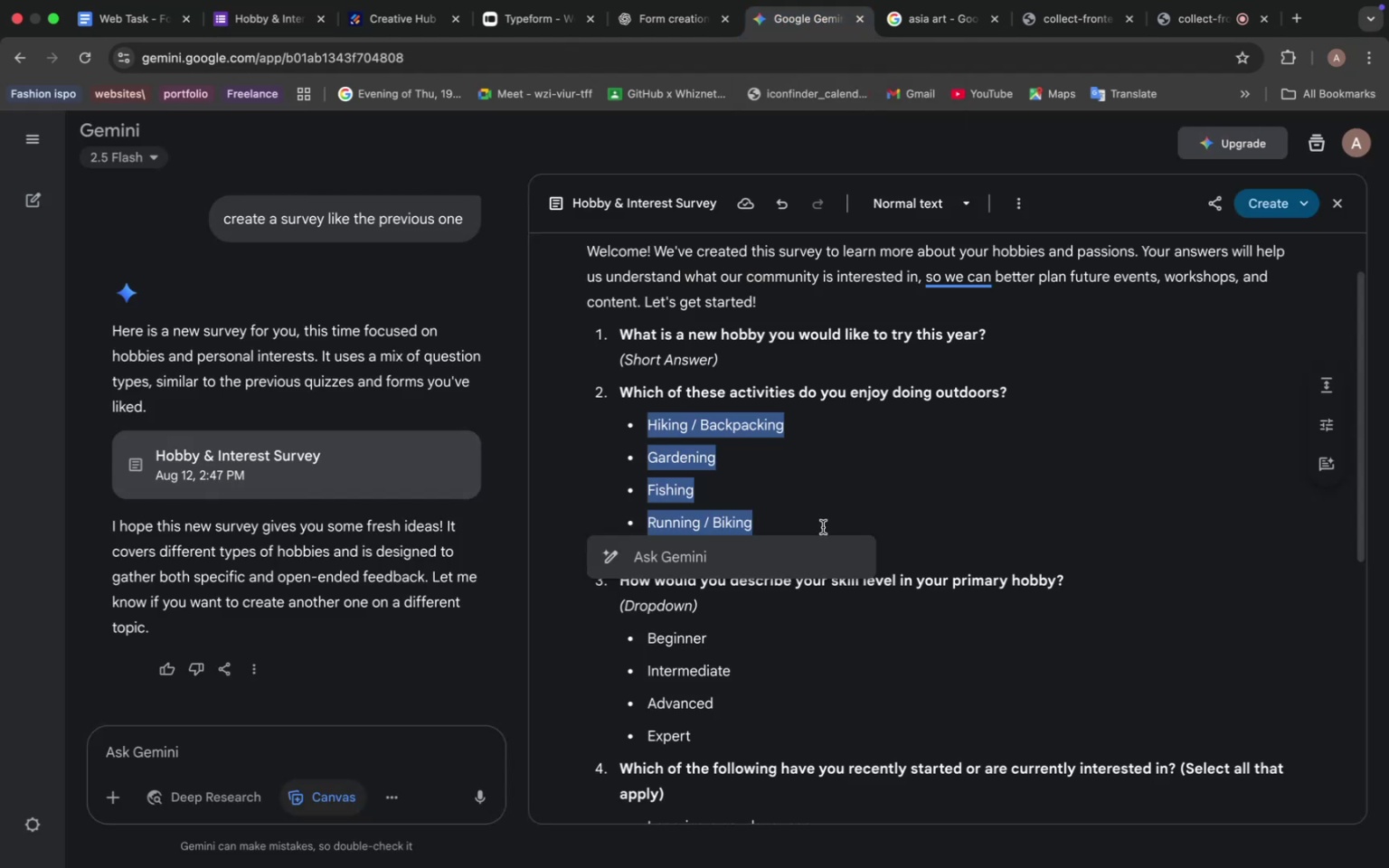 
scroll: coordinate [808, 524], scroll_direction: down, amount: 6.0
 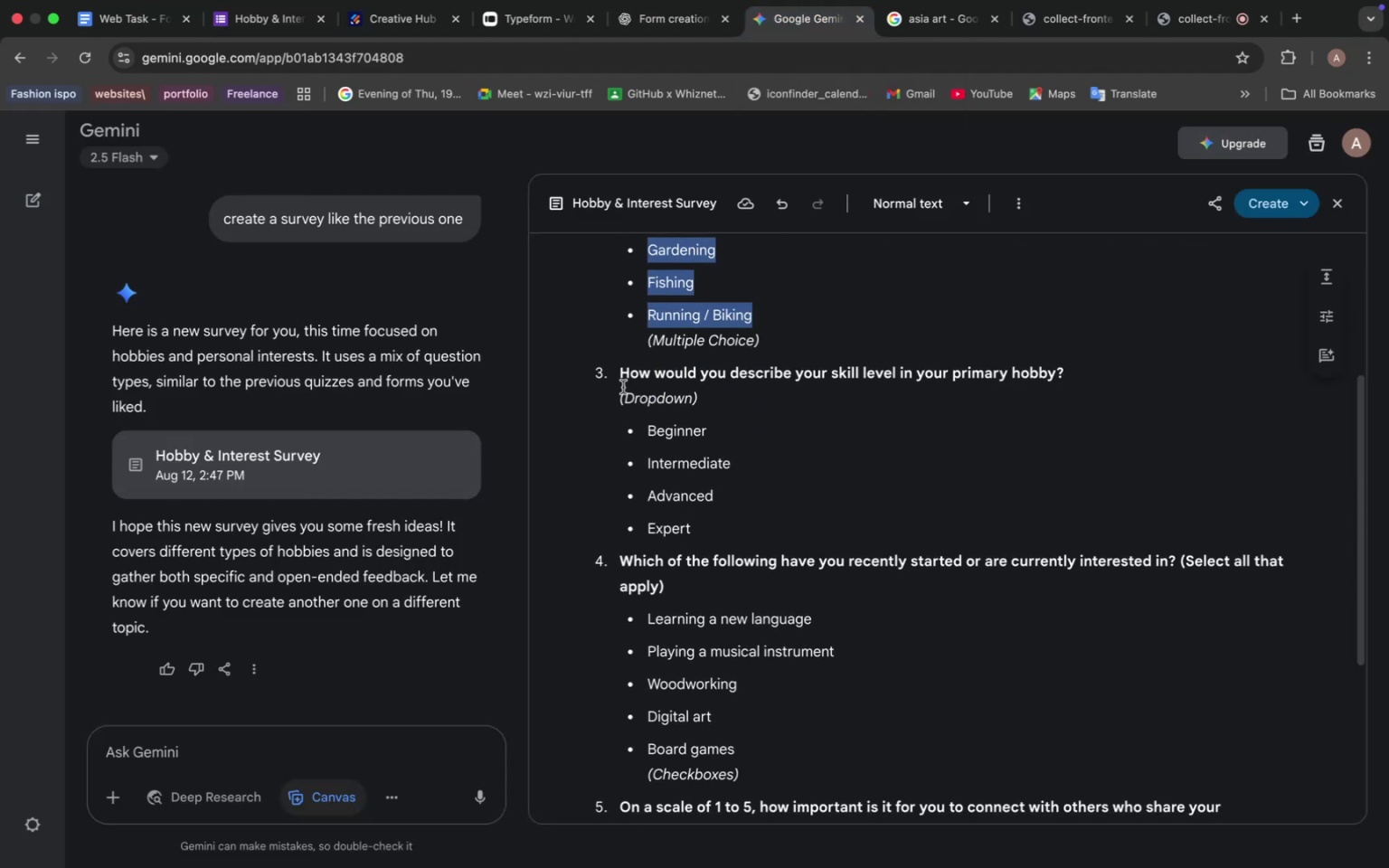 
left_click_drag(start_coordinate=[622, 373], to_coordinate=[1084, 369])
 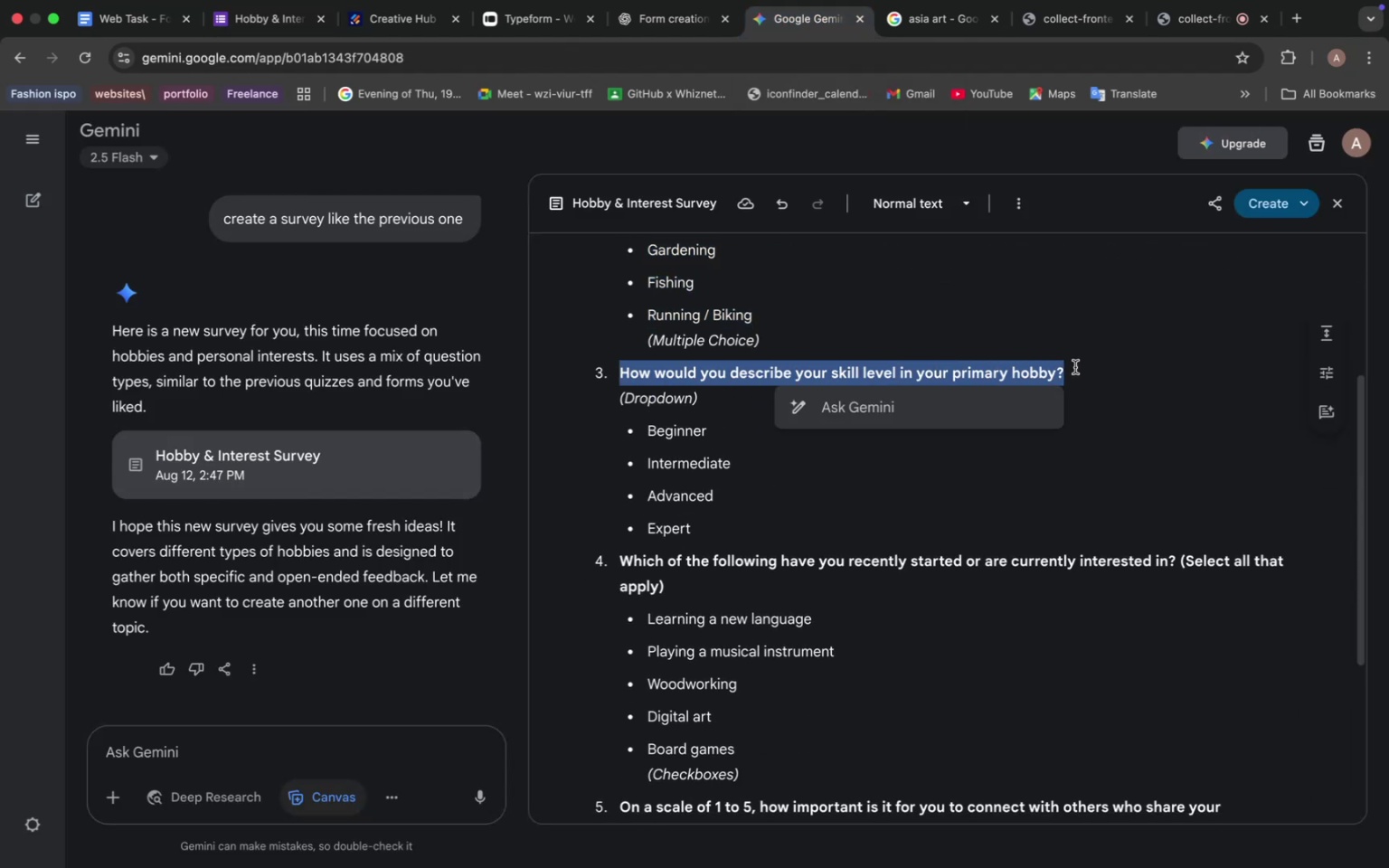 
key(Meta+C)
 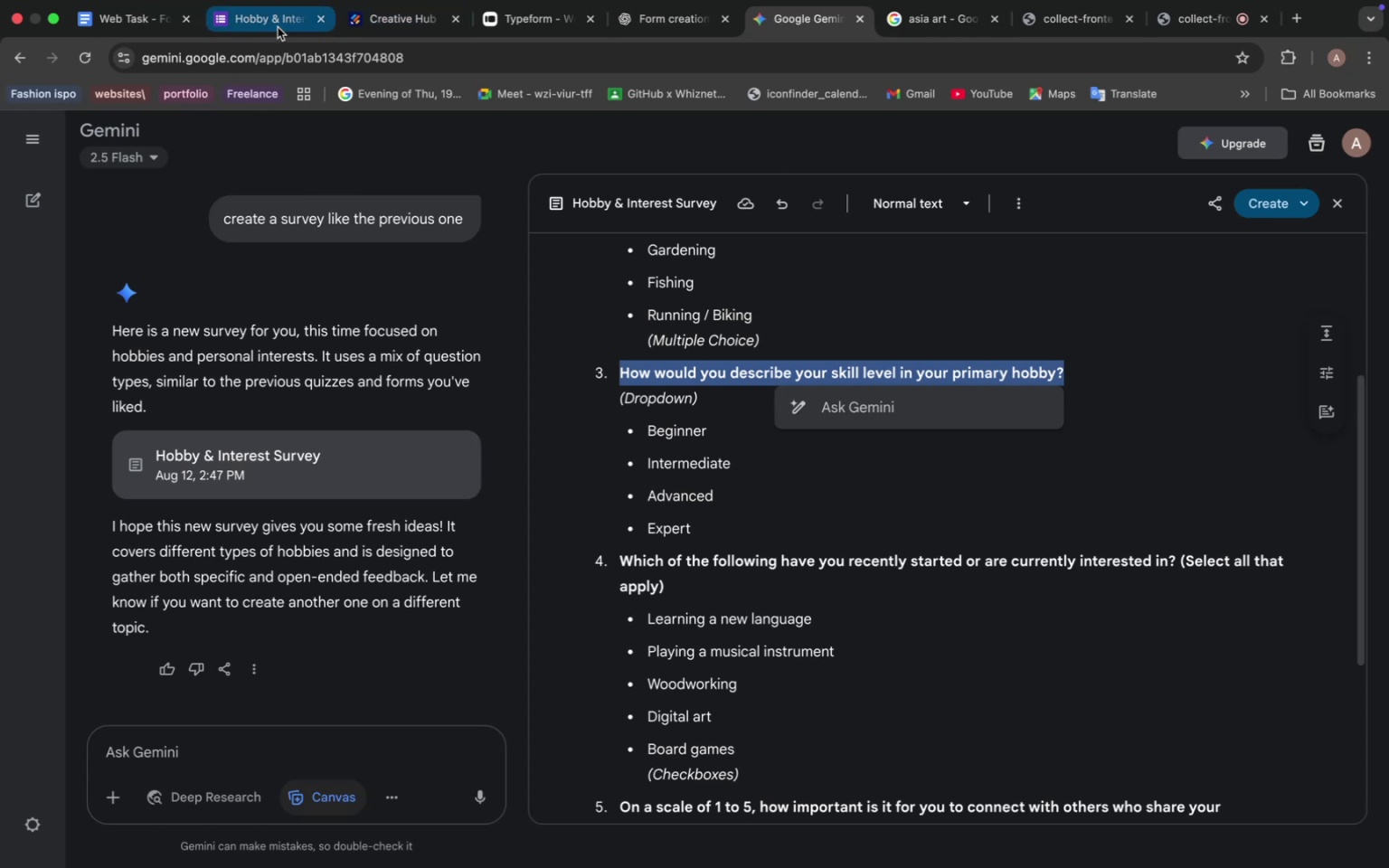 
left_click([284, 18])
 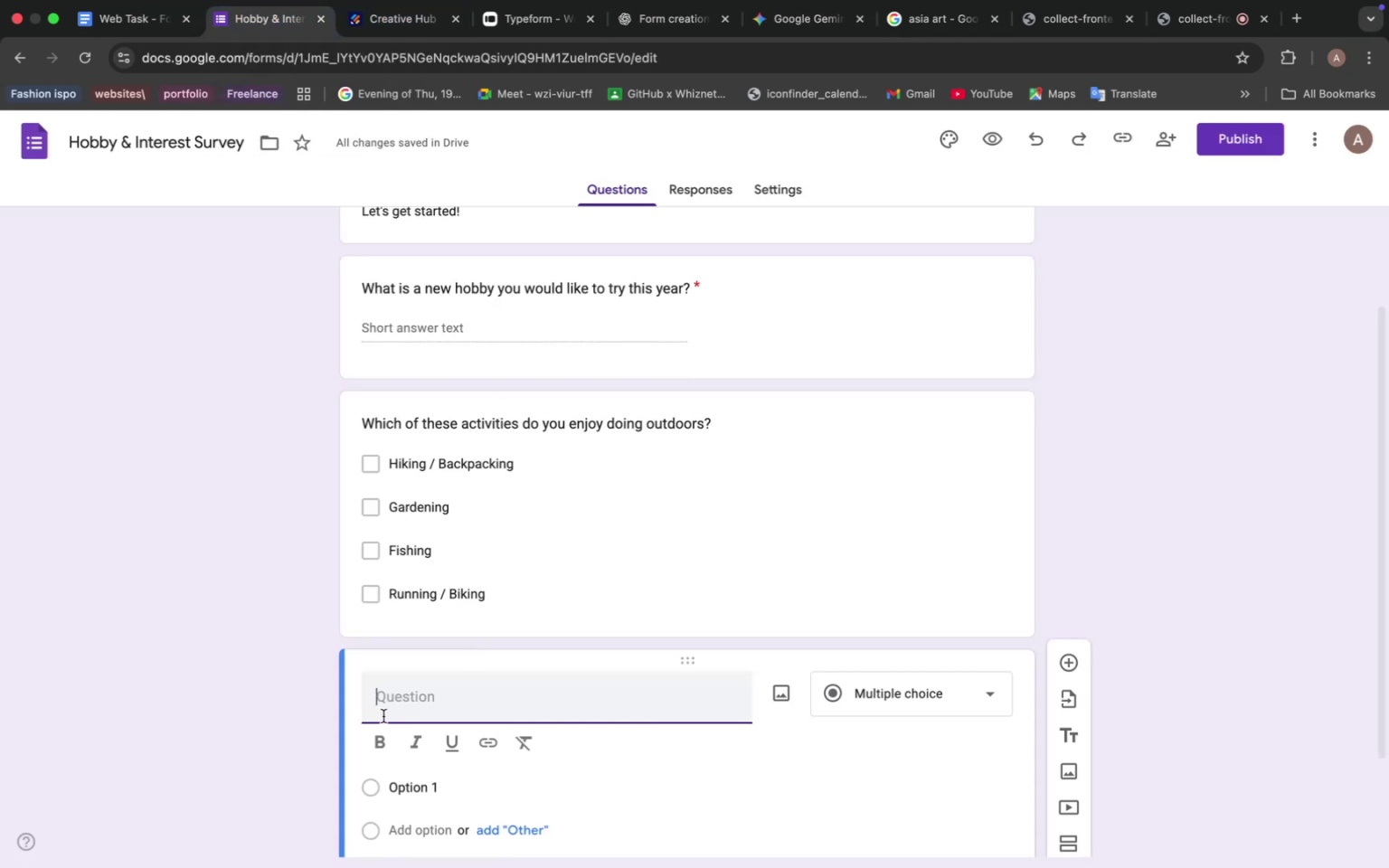 
left_click([390, 701])
 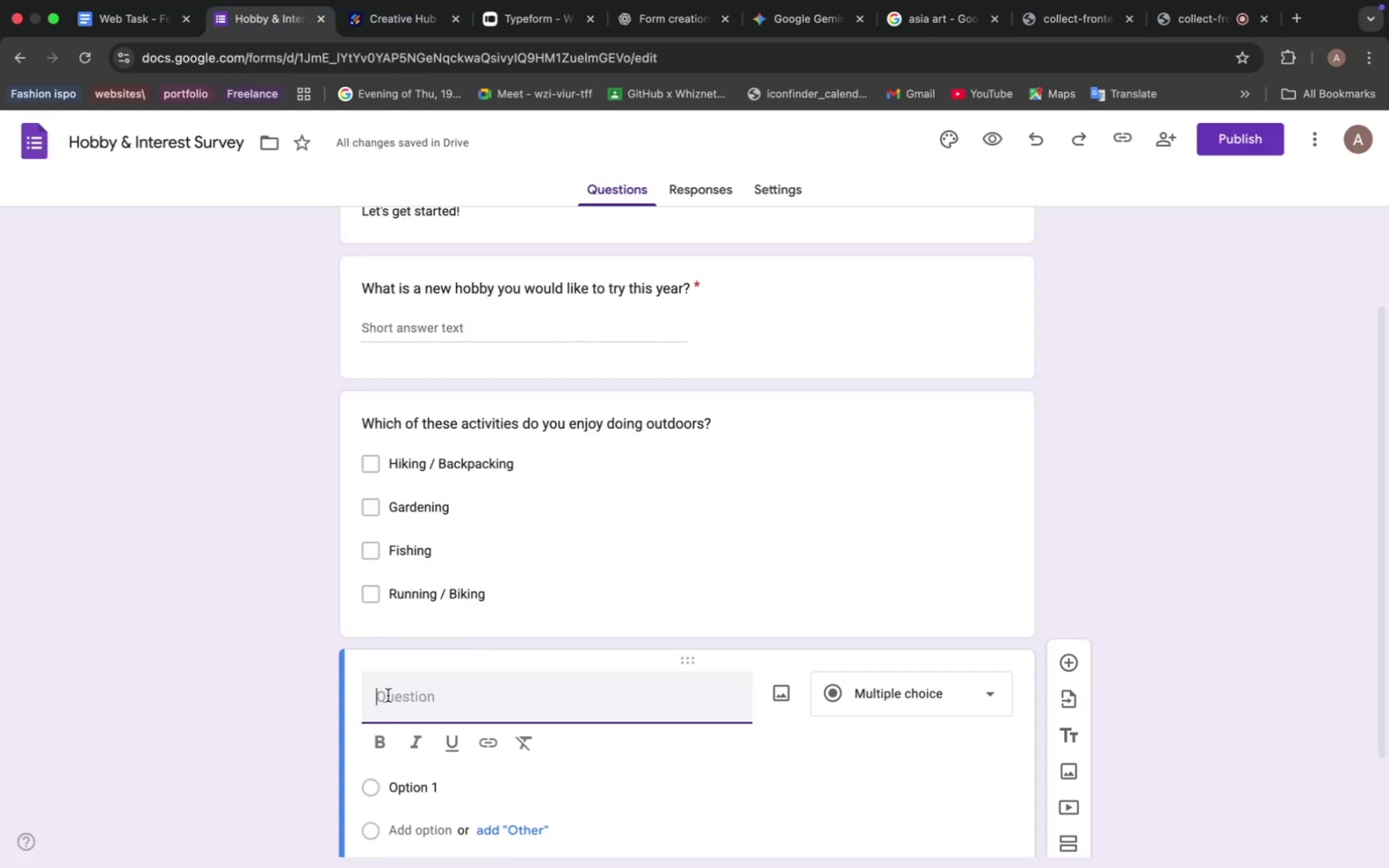 
key(Meta+V)
 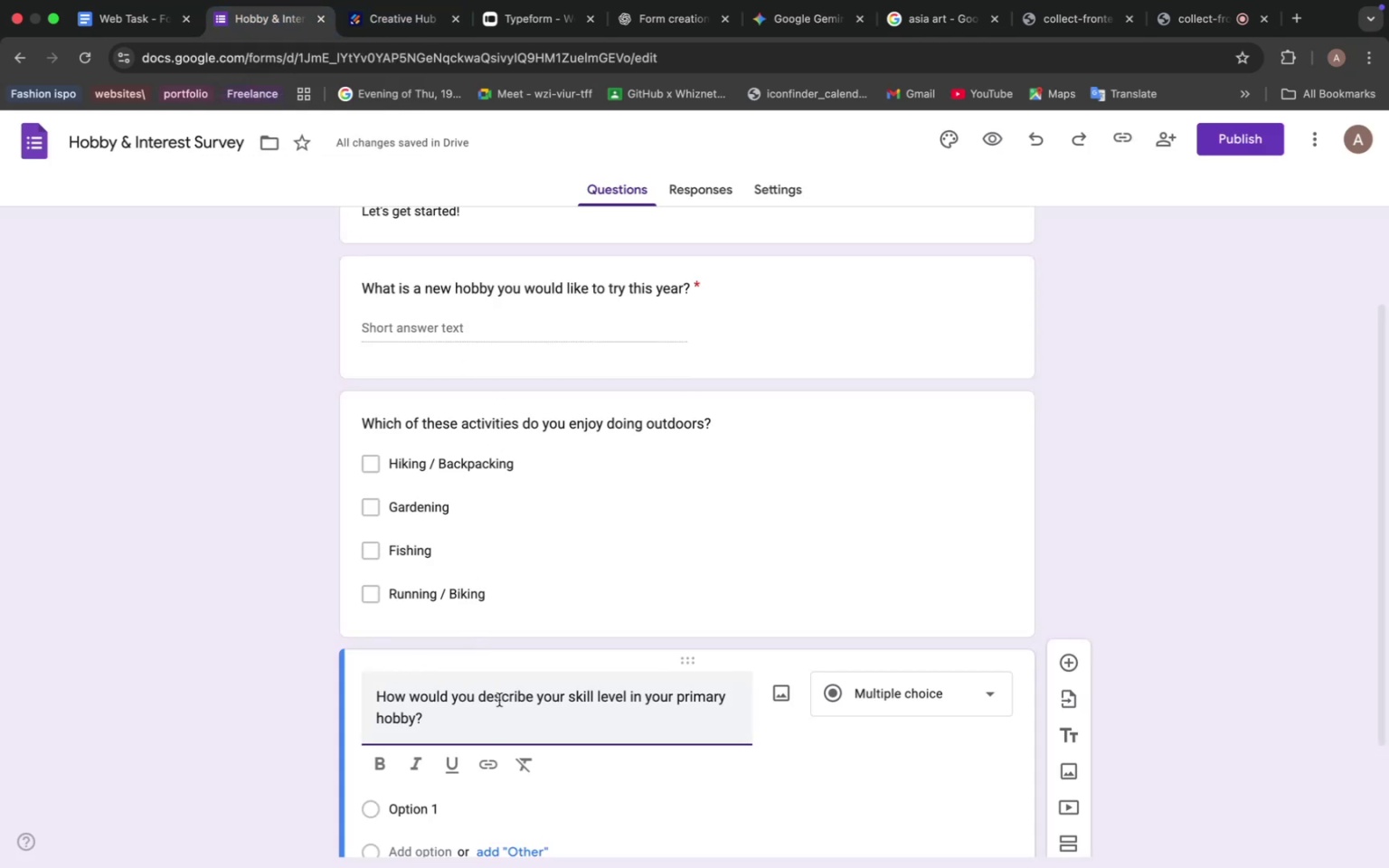 
scroll: coordinate [526, 571], scroll_direction: down, amount: 12.0
 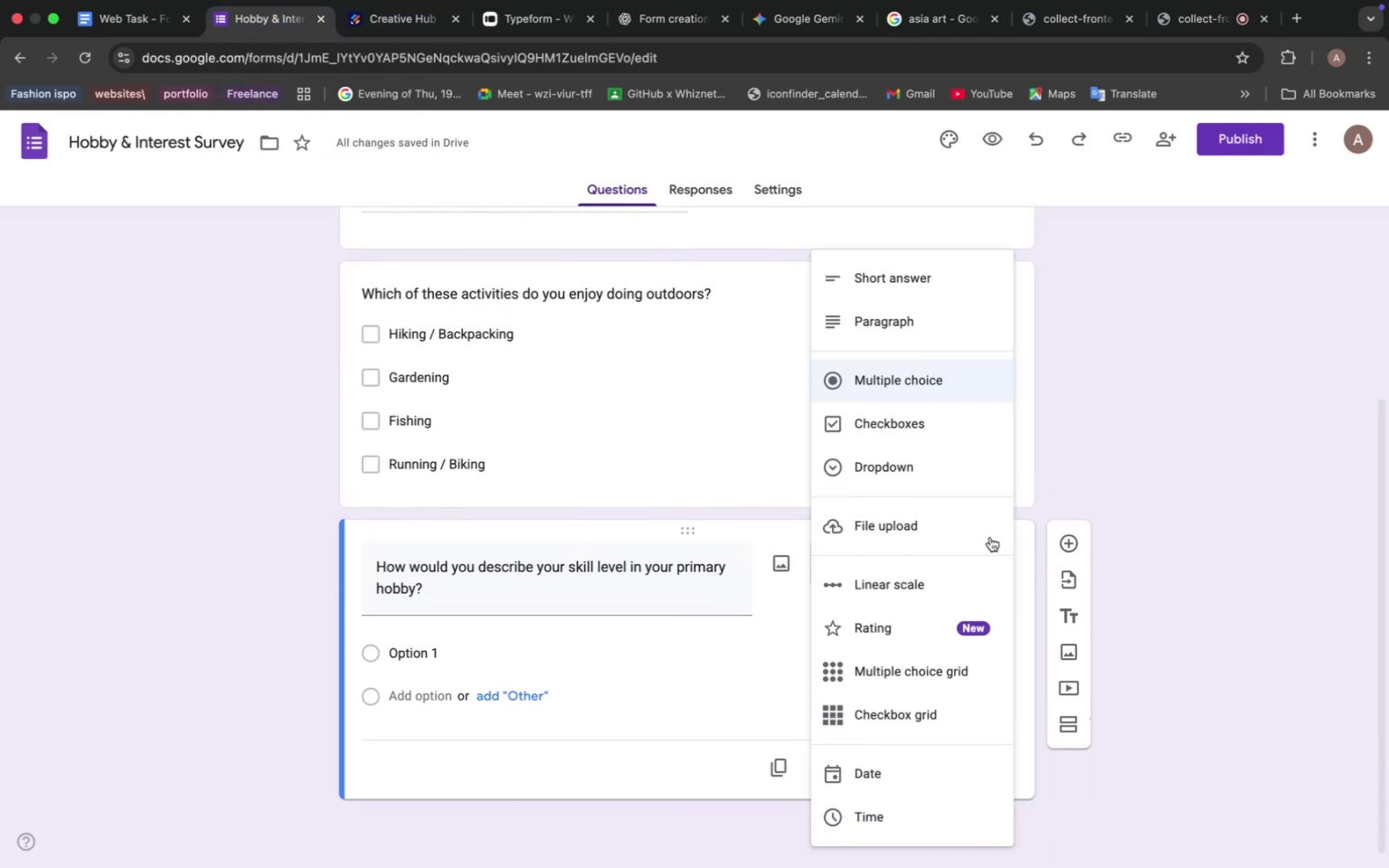 
mouse_move([940, 583])
 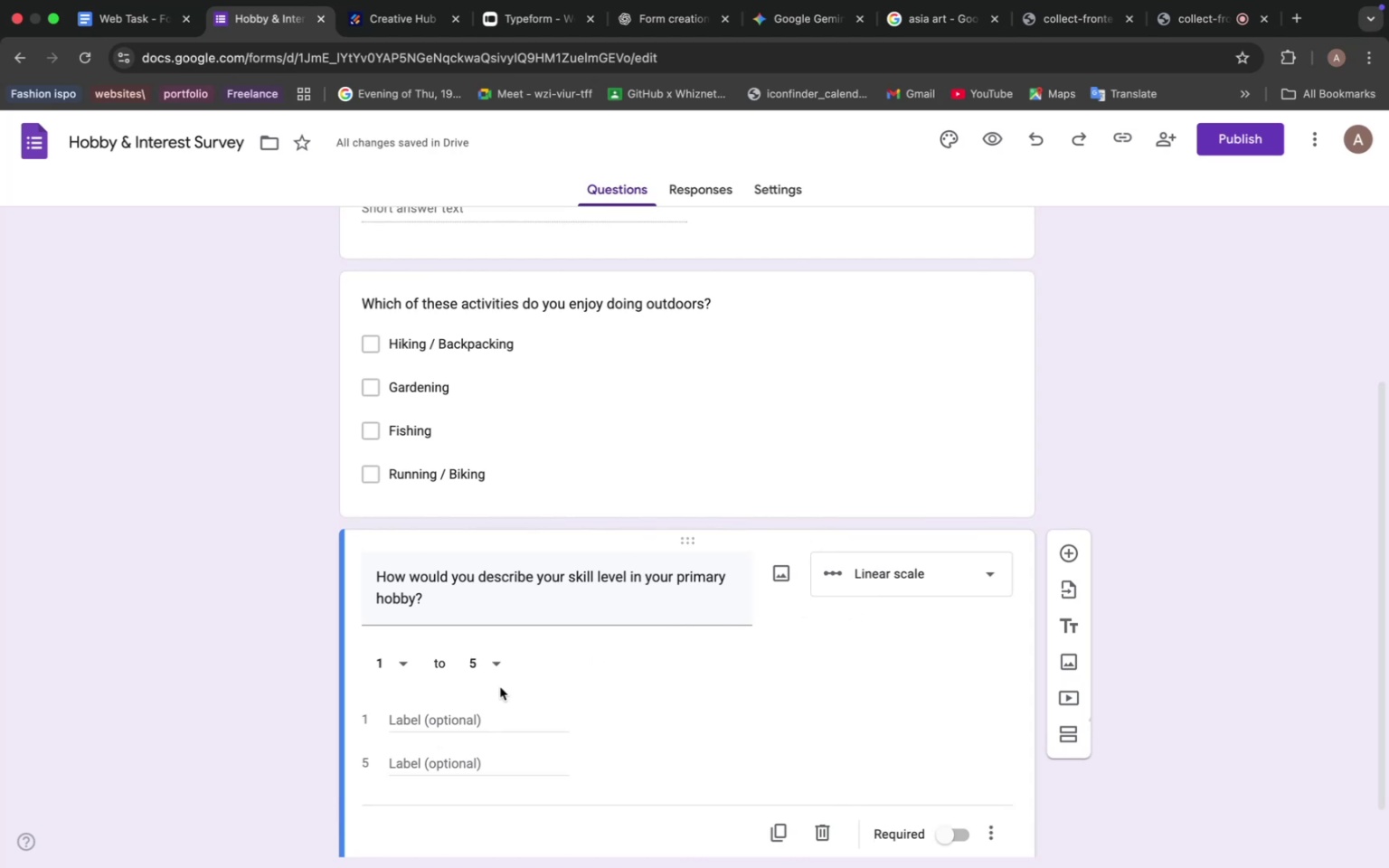 
left_click([421, 719])
 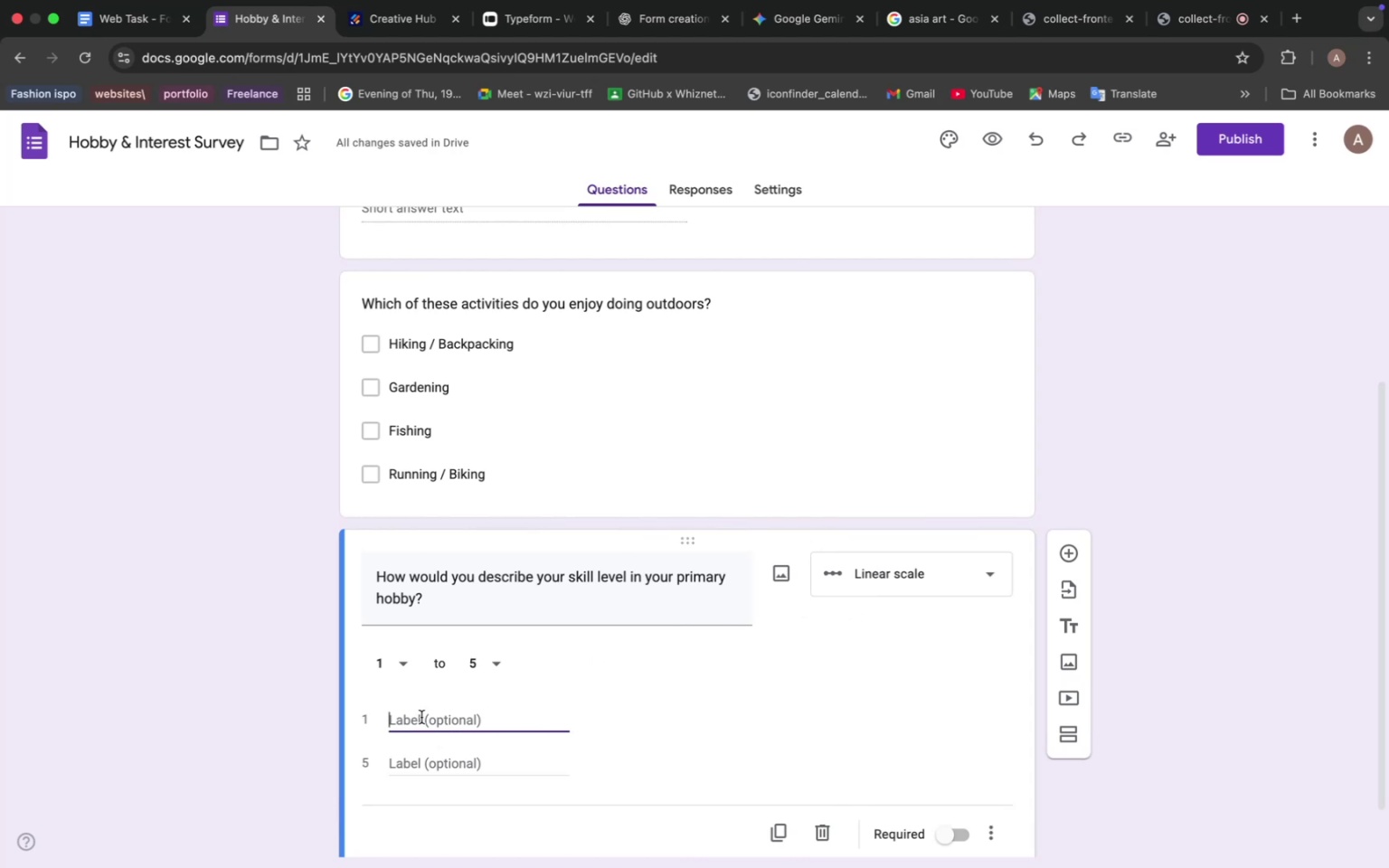 
type(bi)
key(Backspace)
key(Backspace)
 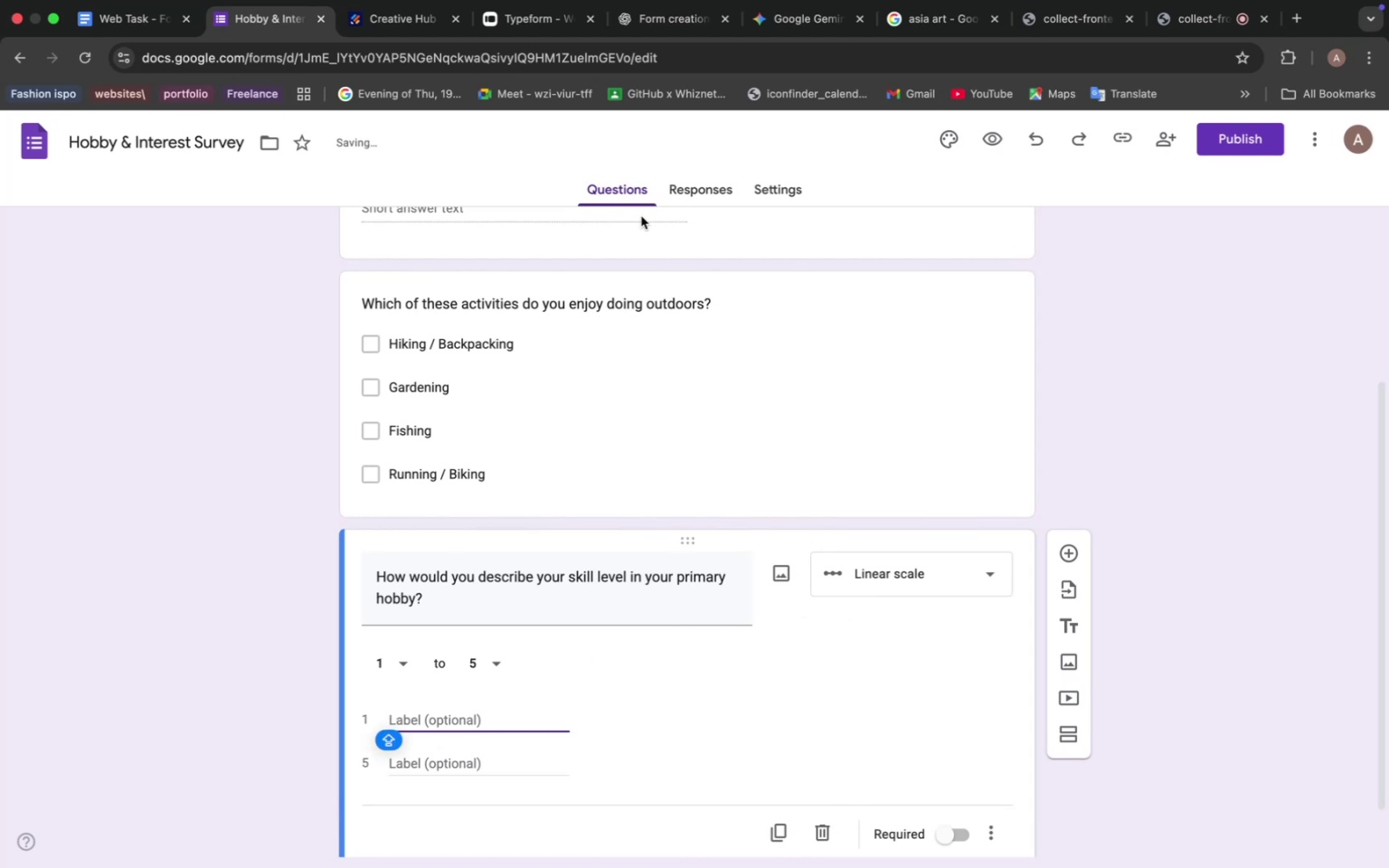 
left_click([780, 13])
 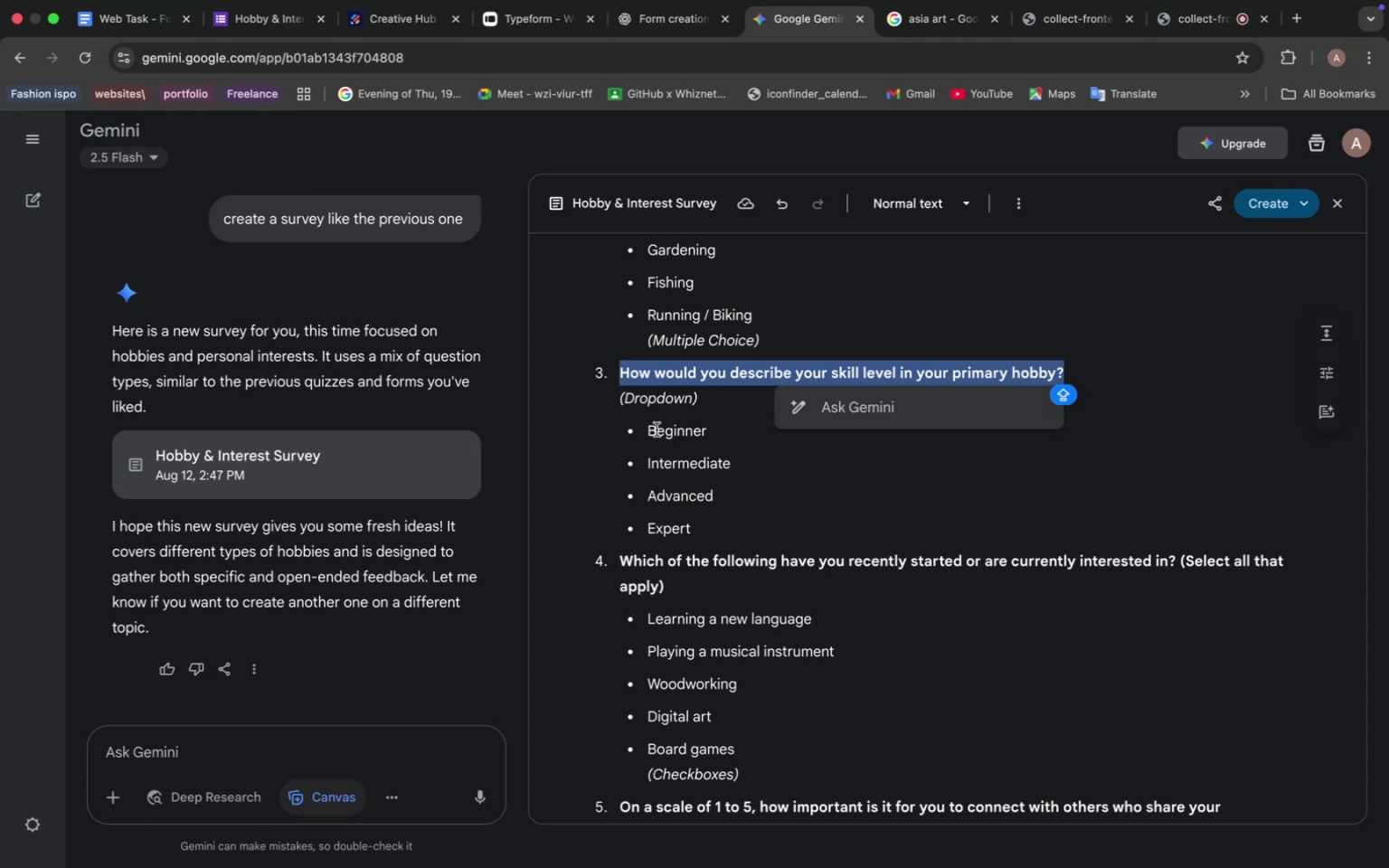 
left_click_drag(start_coordinate=[647, 430], to_coordinate=[697, 541])
 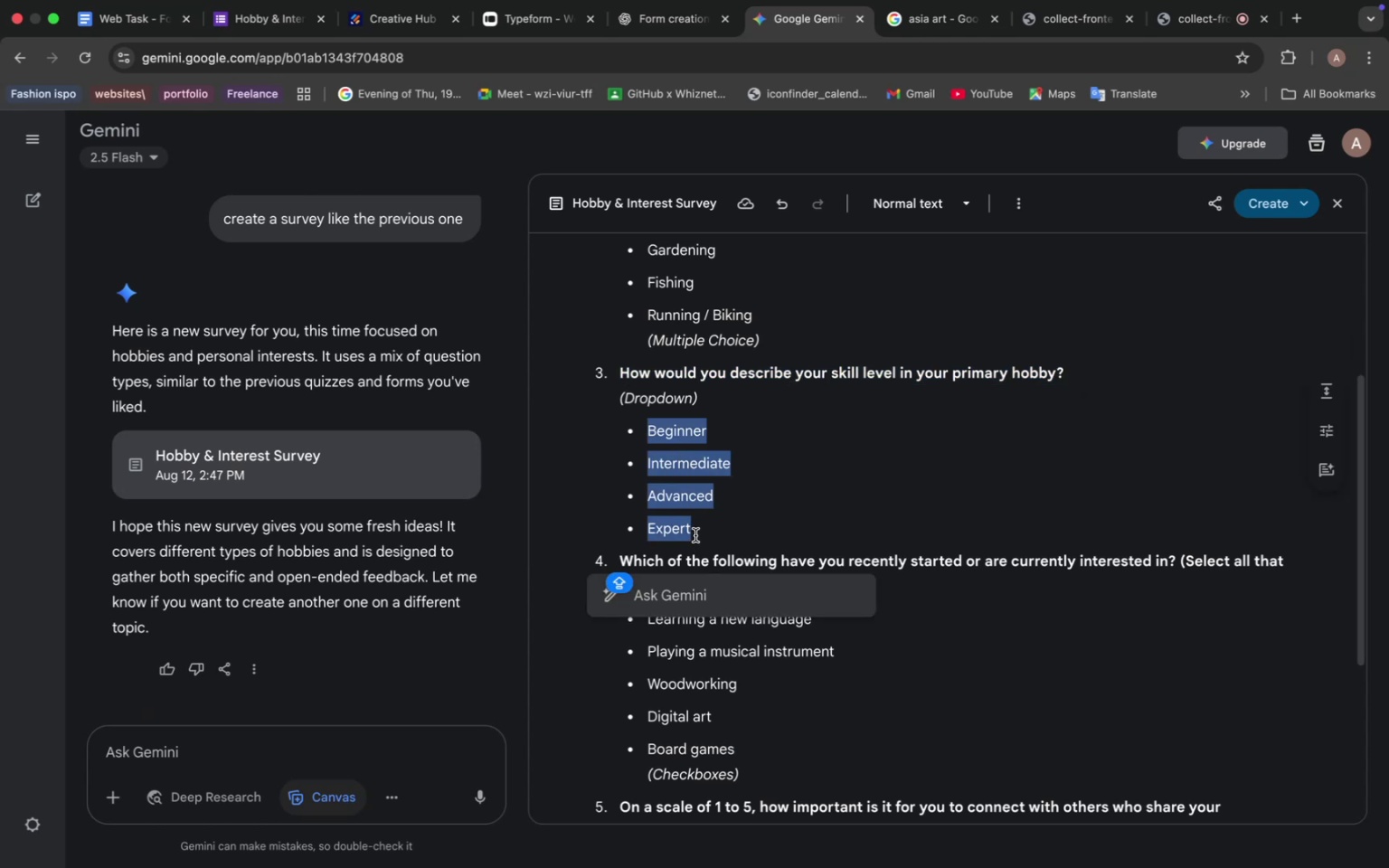 
key(Meta+C)
 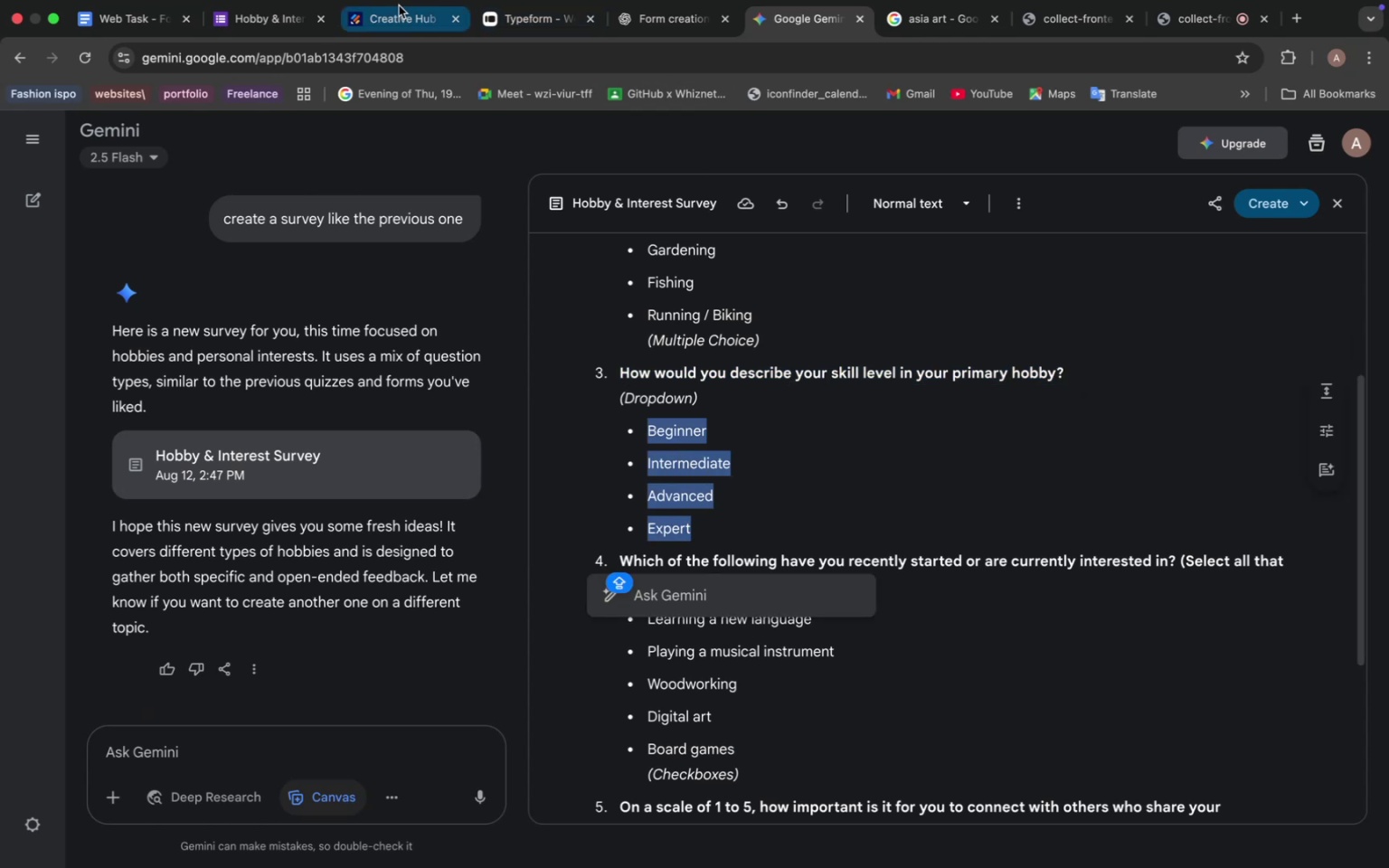 
left_click([393, 10])
 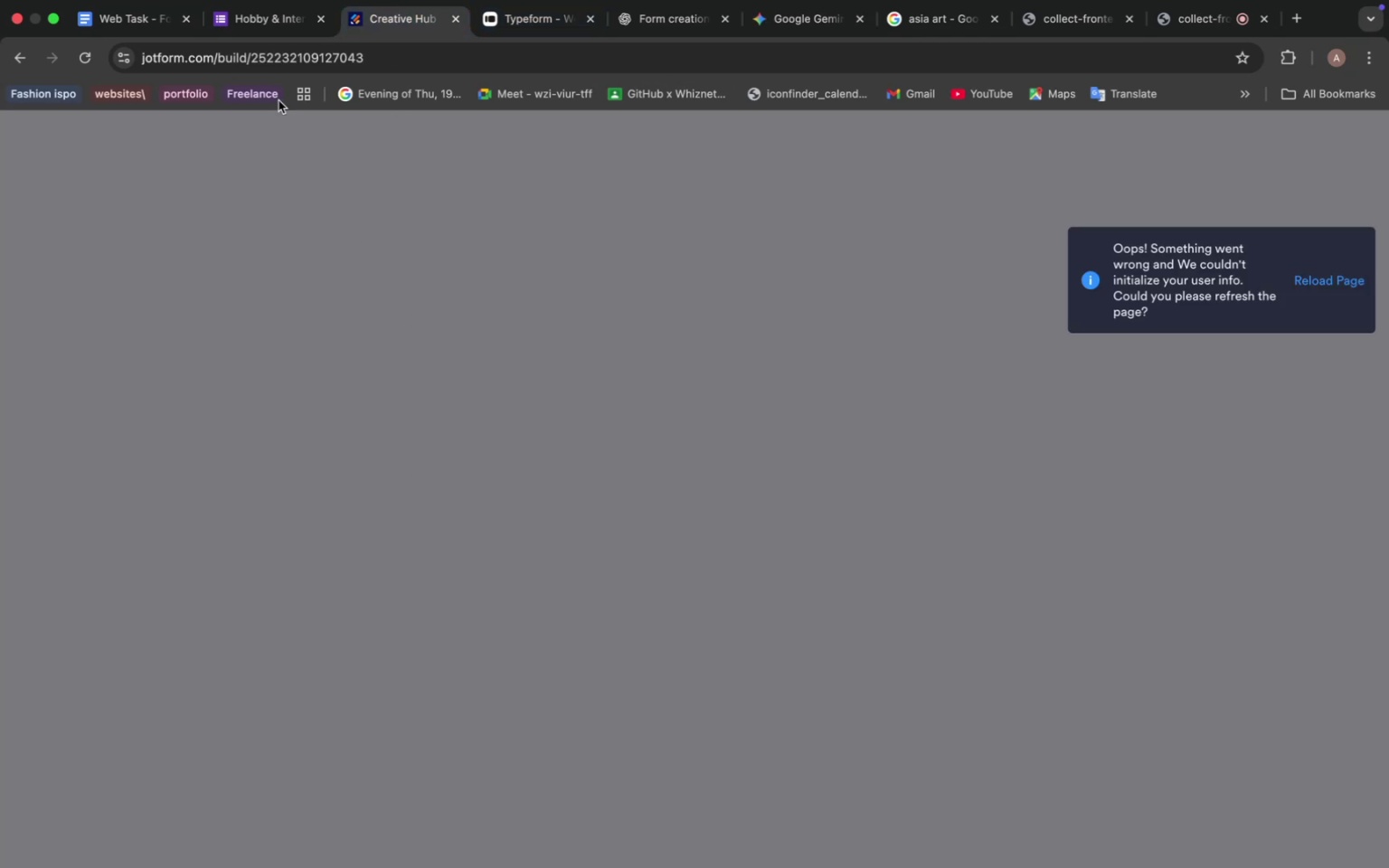 
left_click([250, 14])
 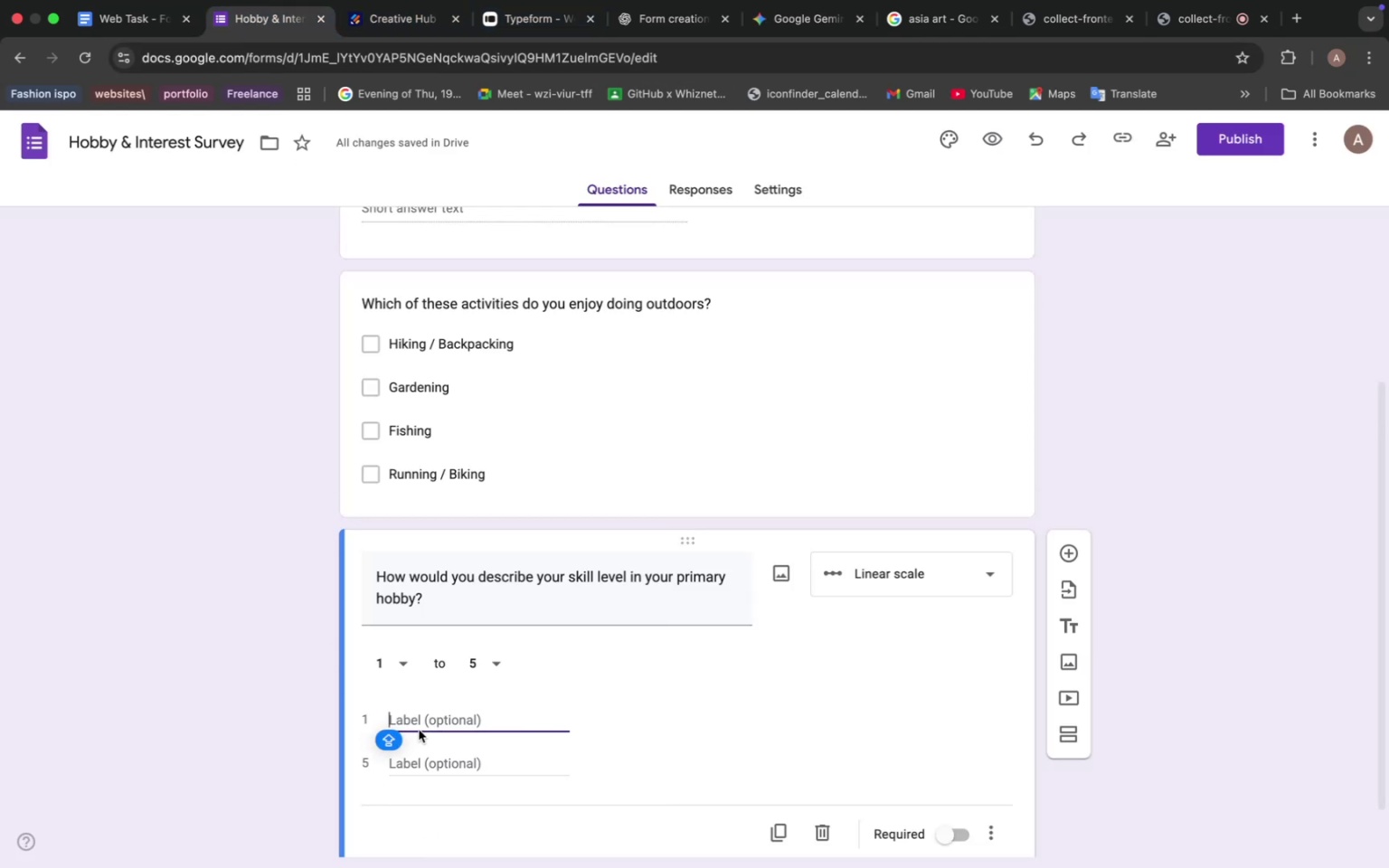 
key(Meta+V)
 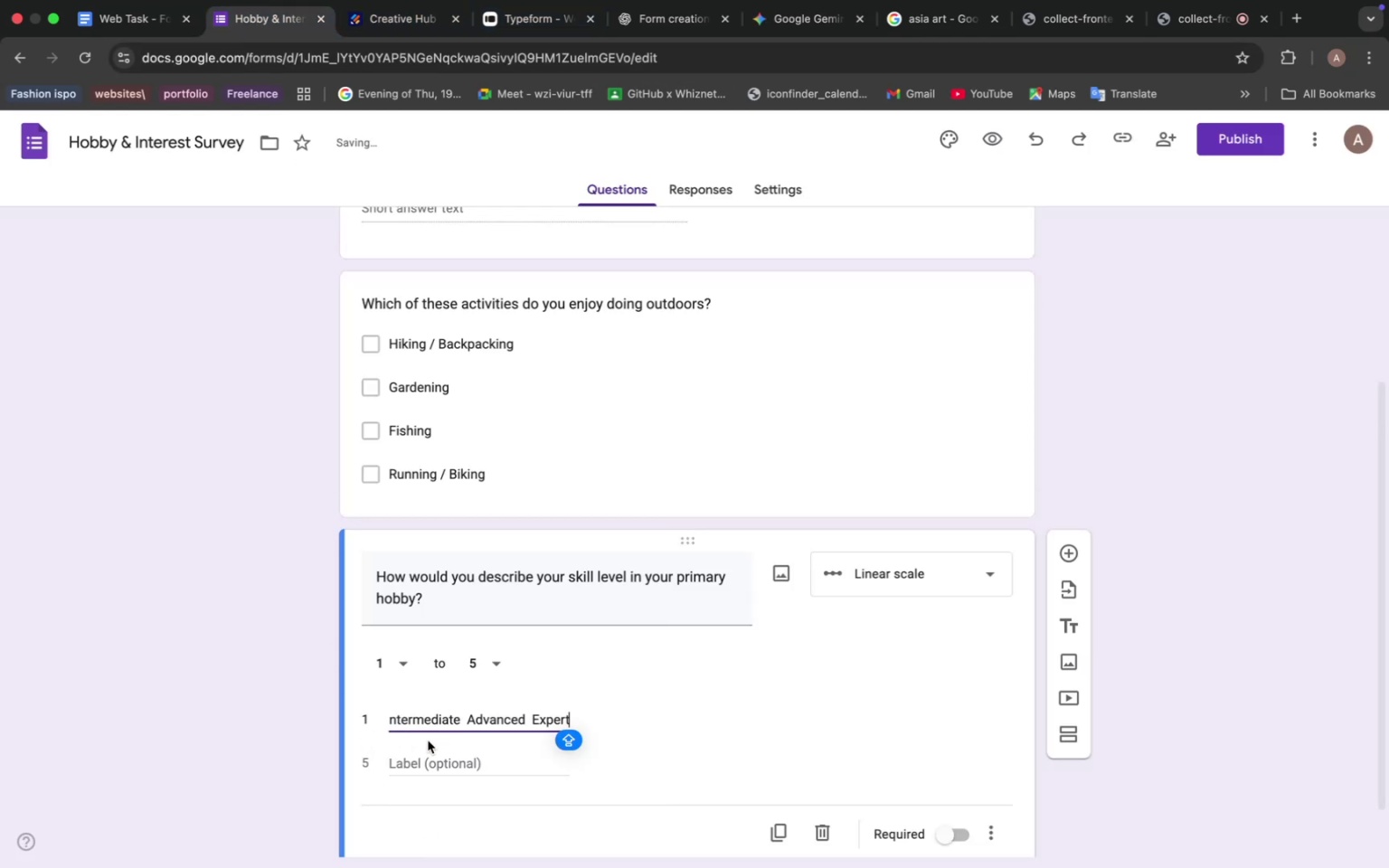 
left_click([437, 730])
 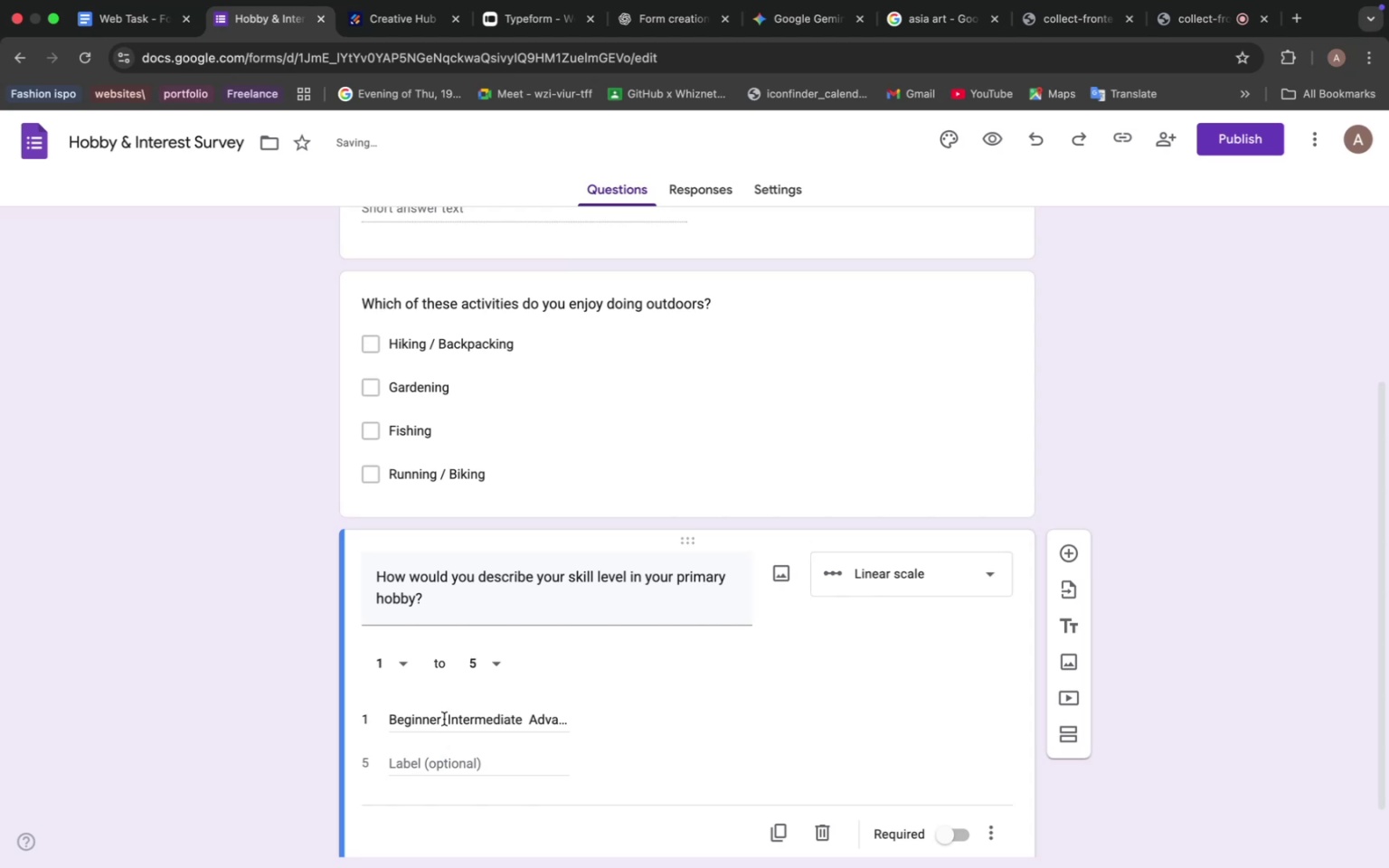 
left_click_drag(start_coordinate=[448, 721], to_coordinate=[627, 731])
 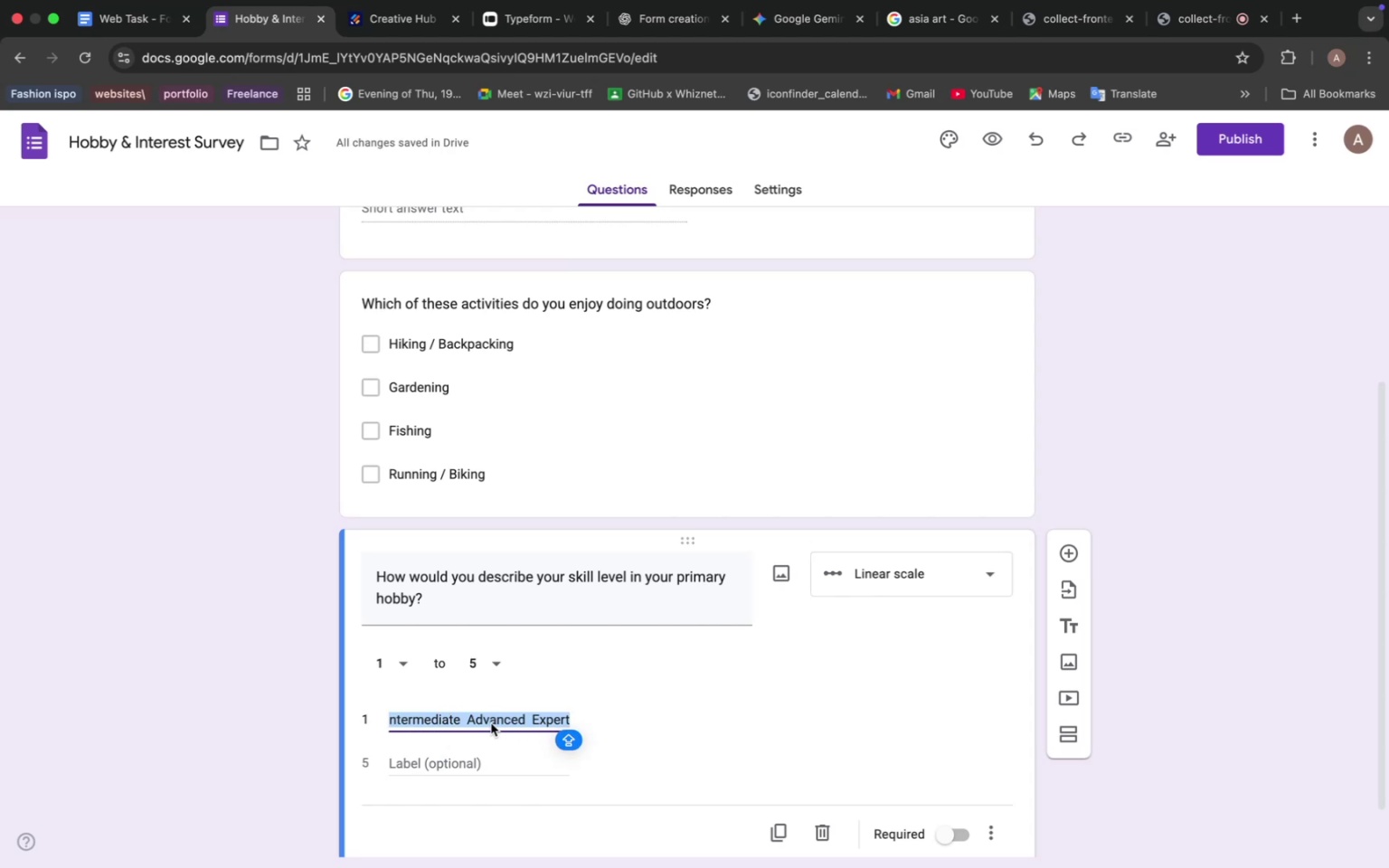 
key(Meta+C)
 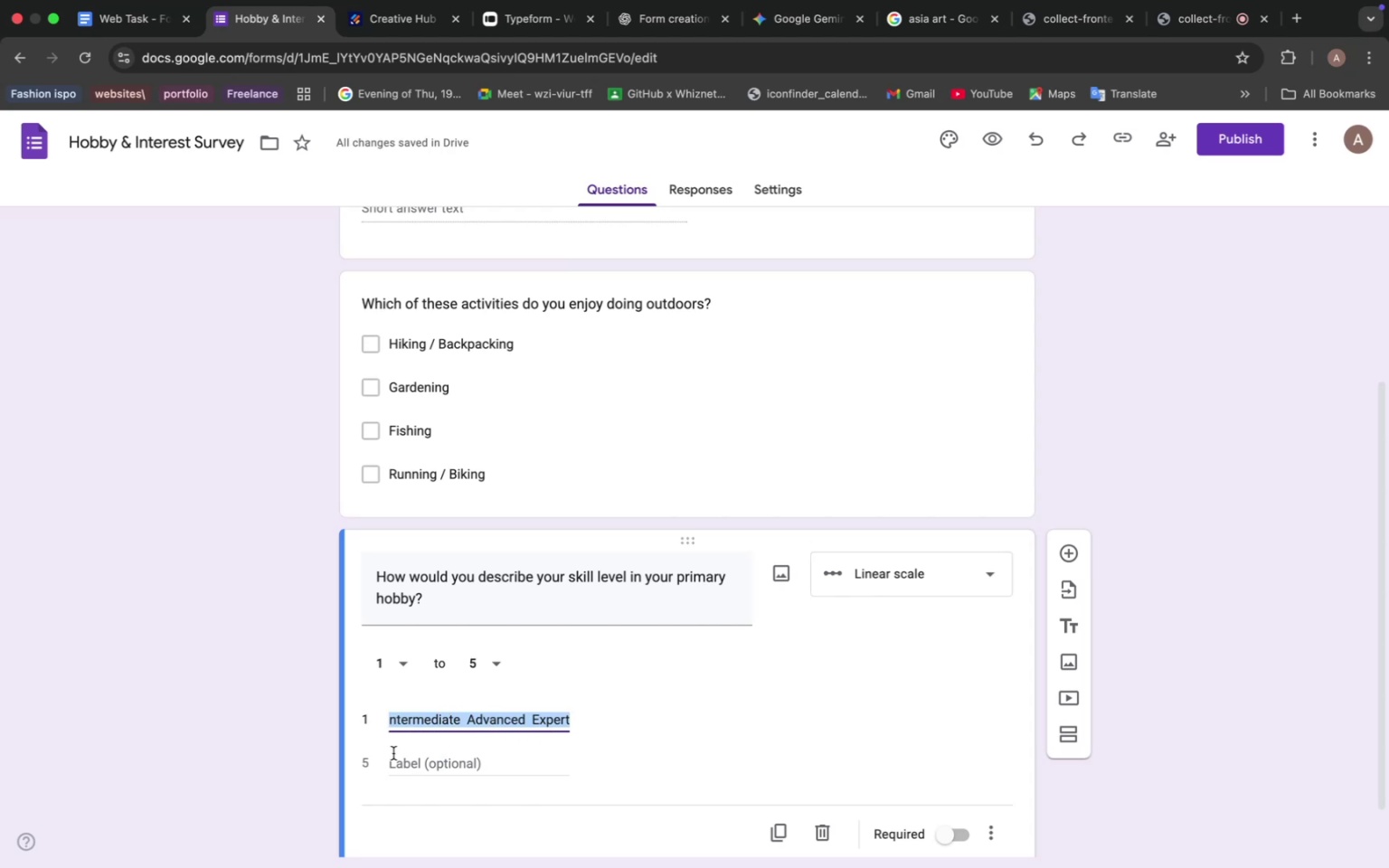 
left_click([393, 753])
 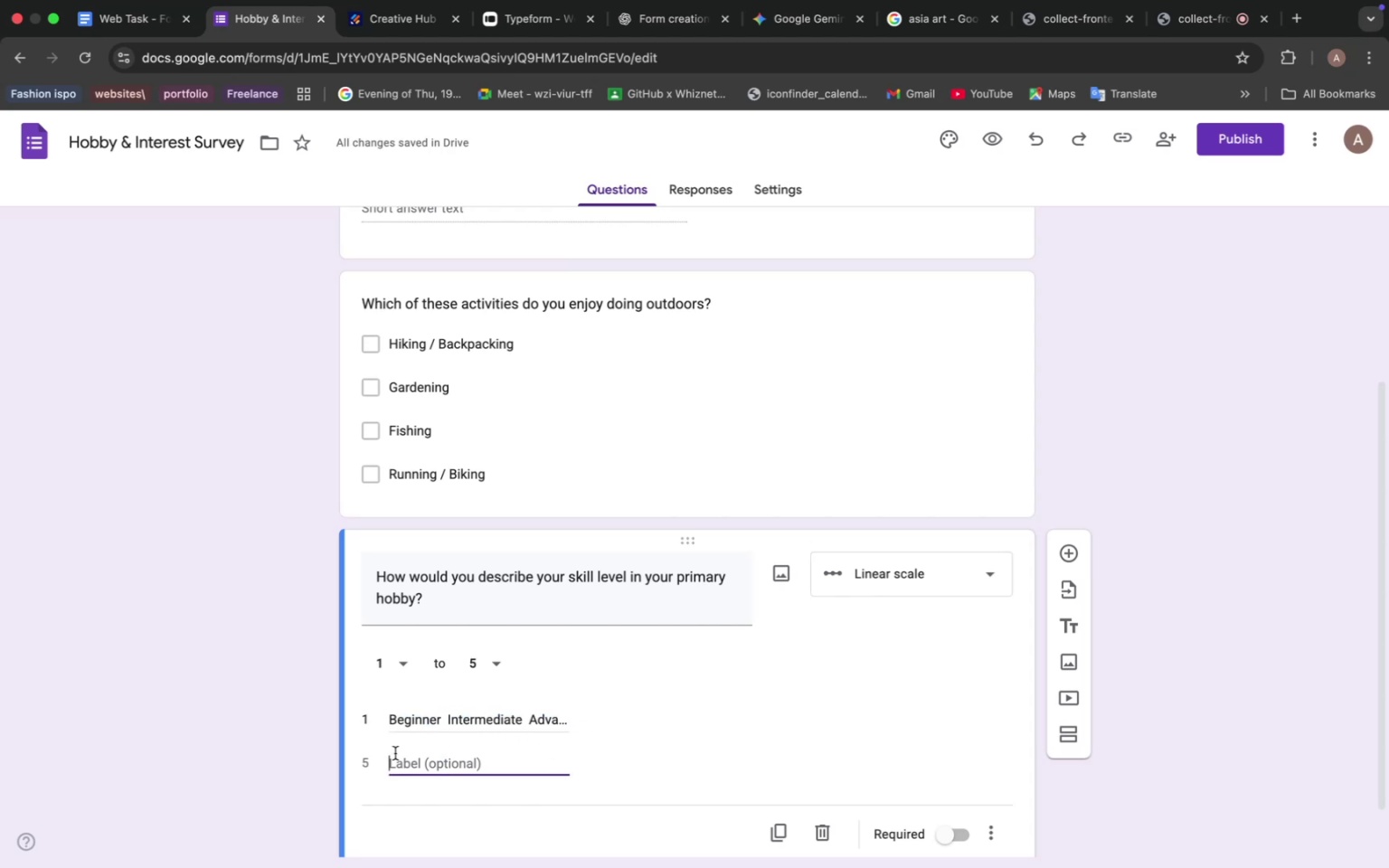 
key(Meta+V)
 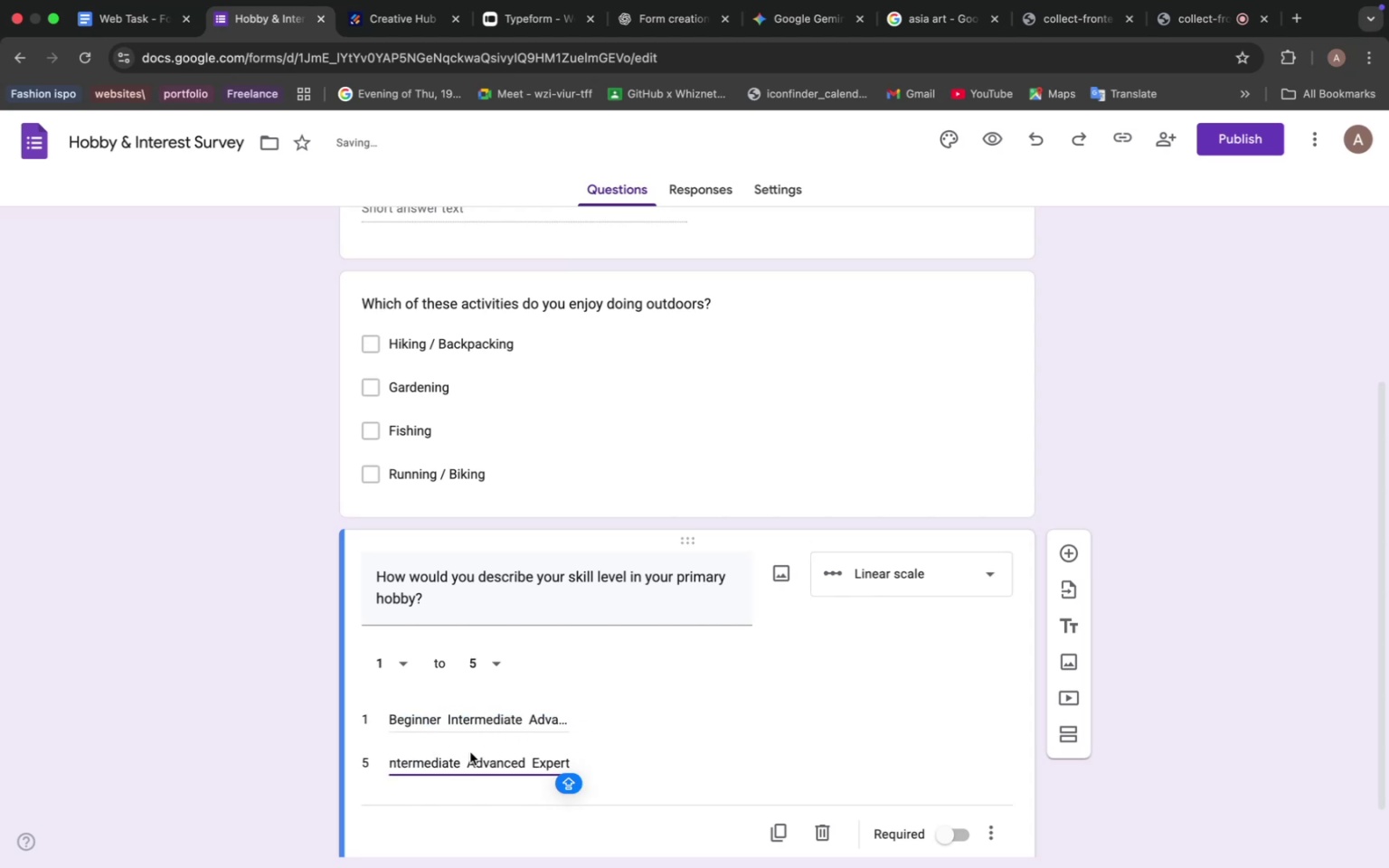 
left_click([469, 760])
 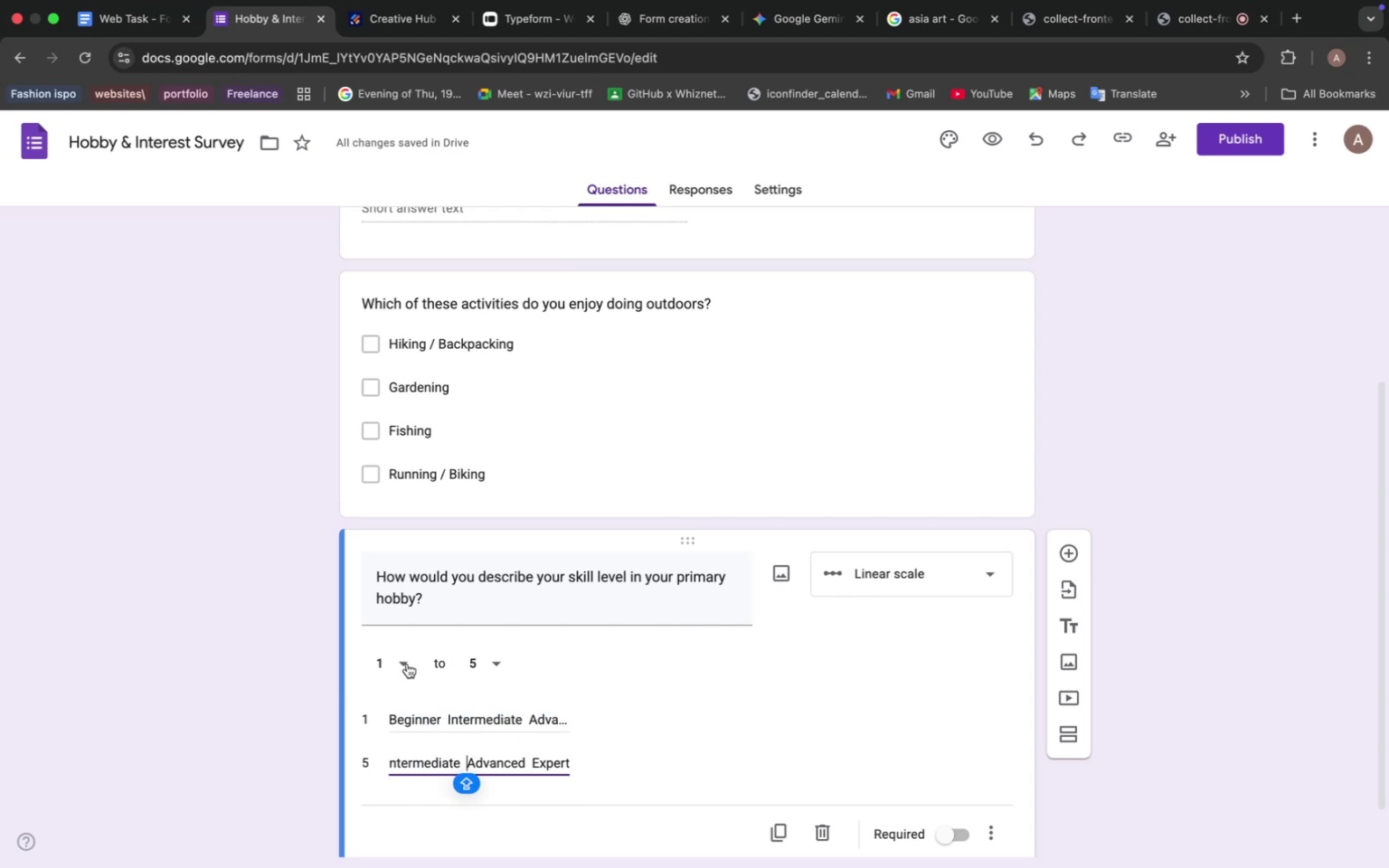 
left_click([391, 722])
 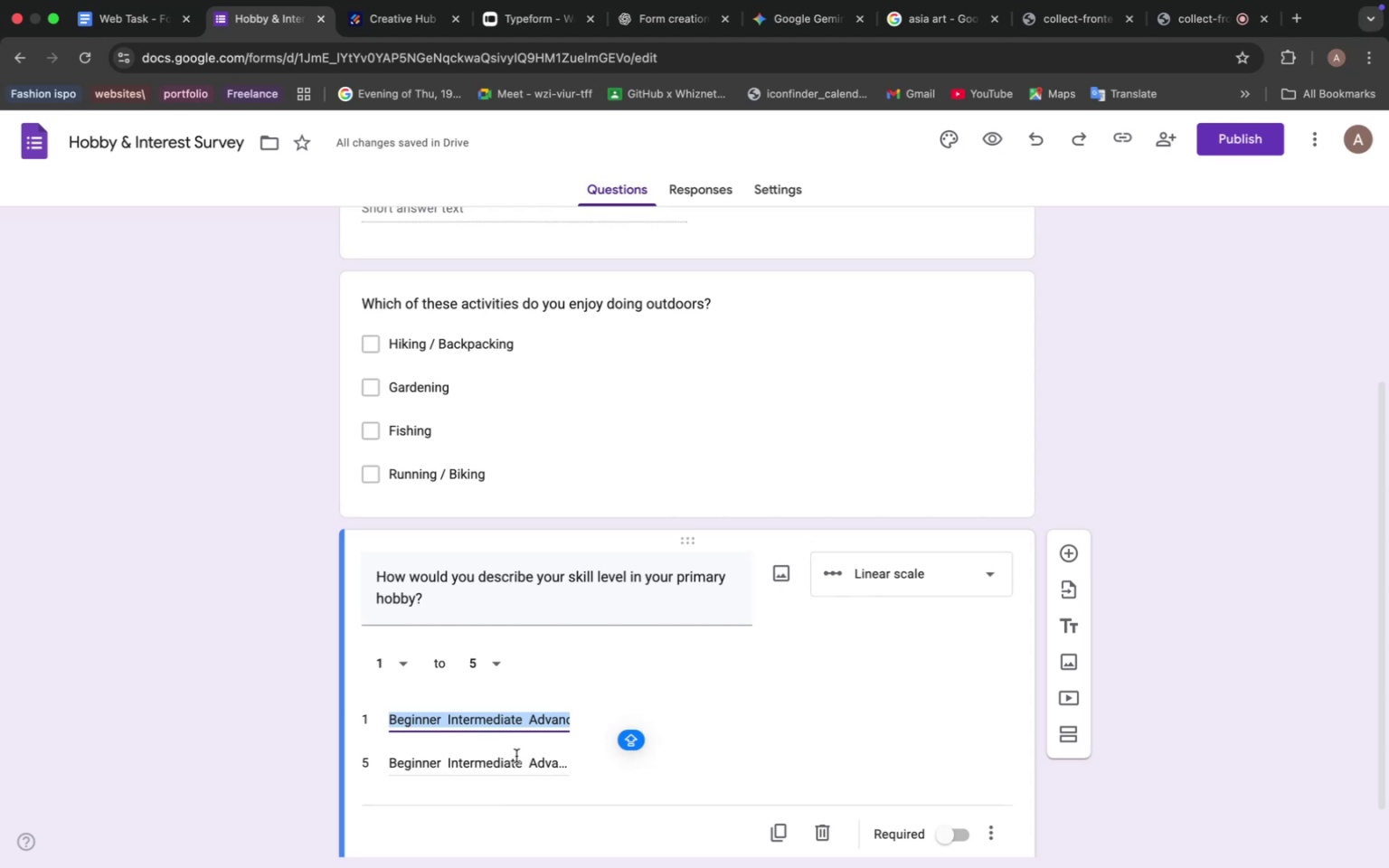 
left_click([882, 656])
 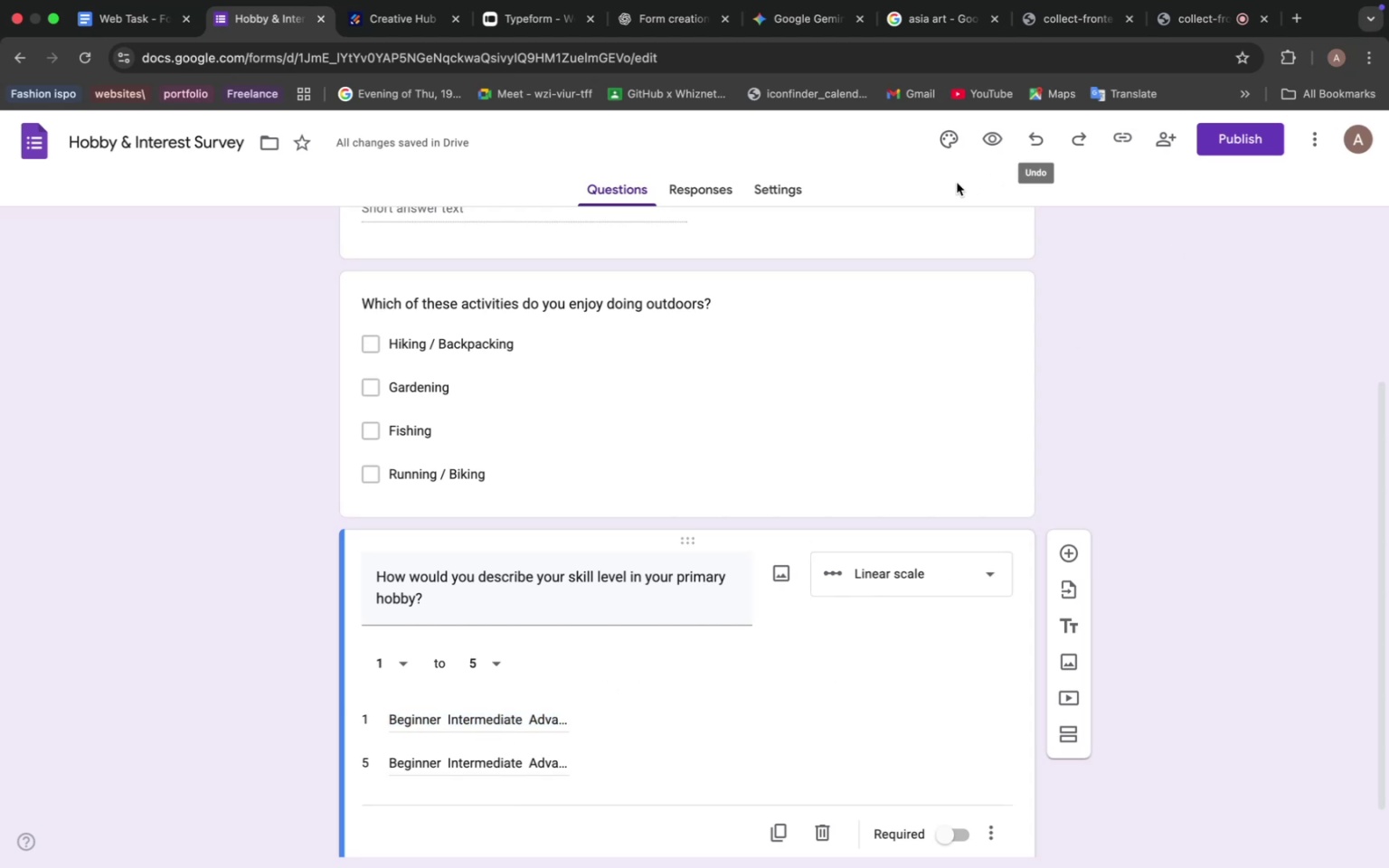 
left_click([986, 144])
 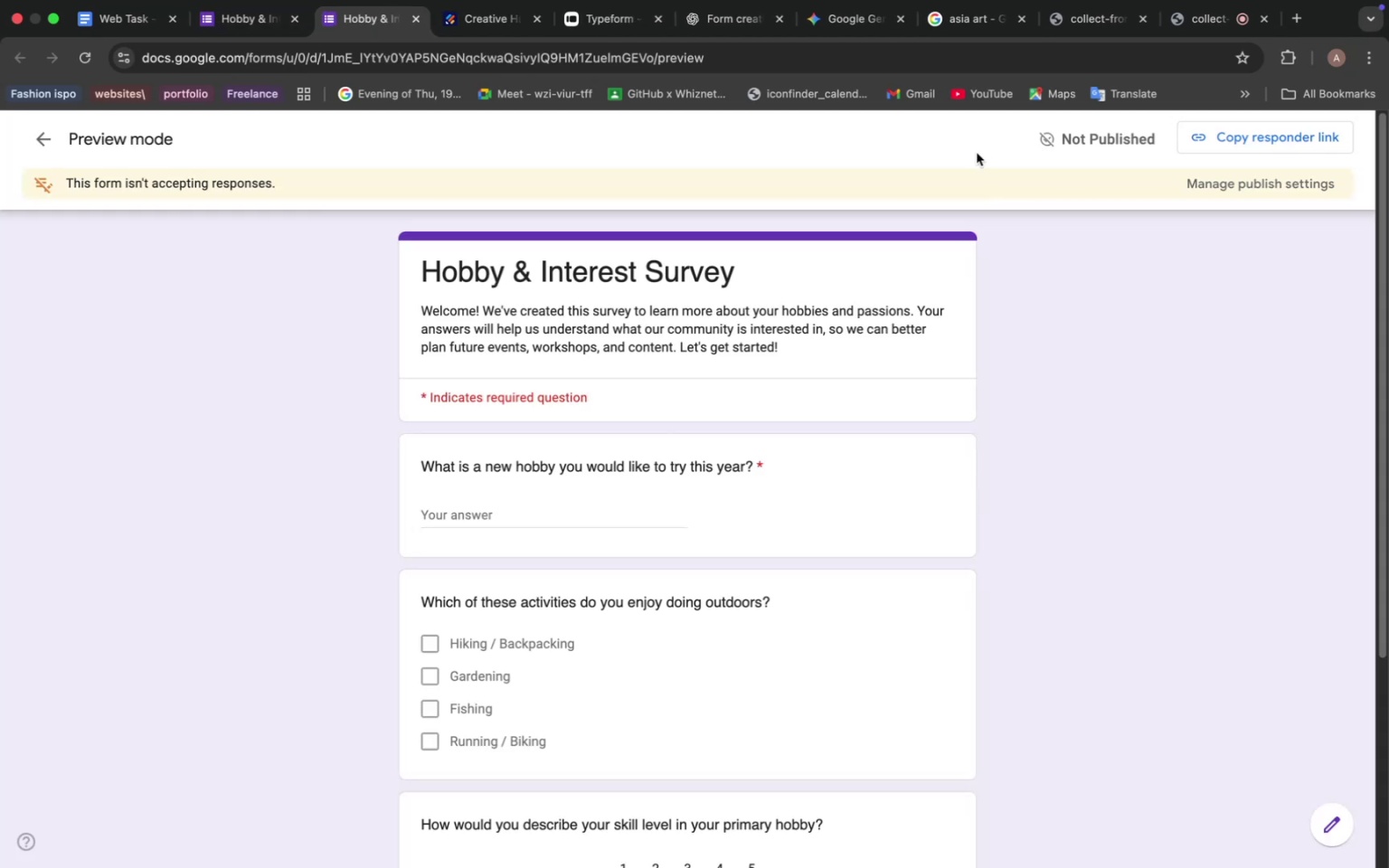 
scroll: coordinate [671, 448], scroll_direction: down, amount: 24.0
 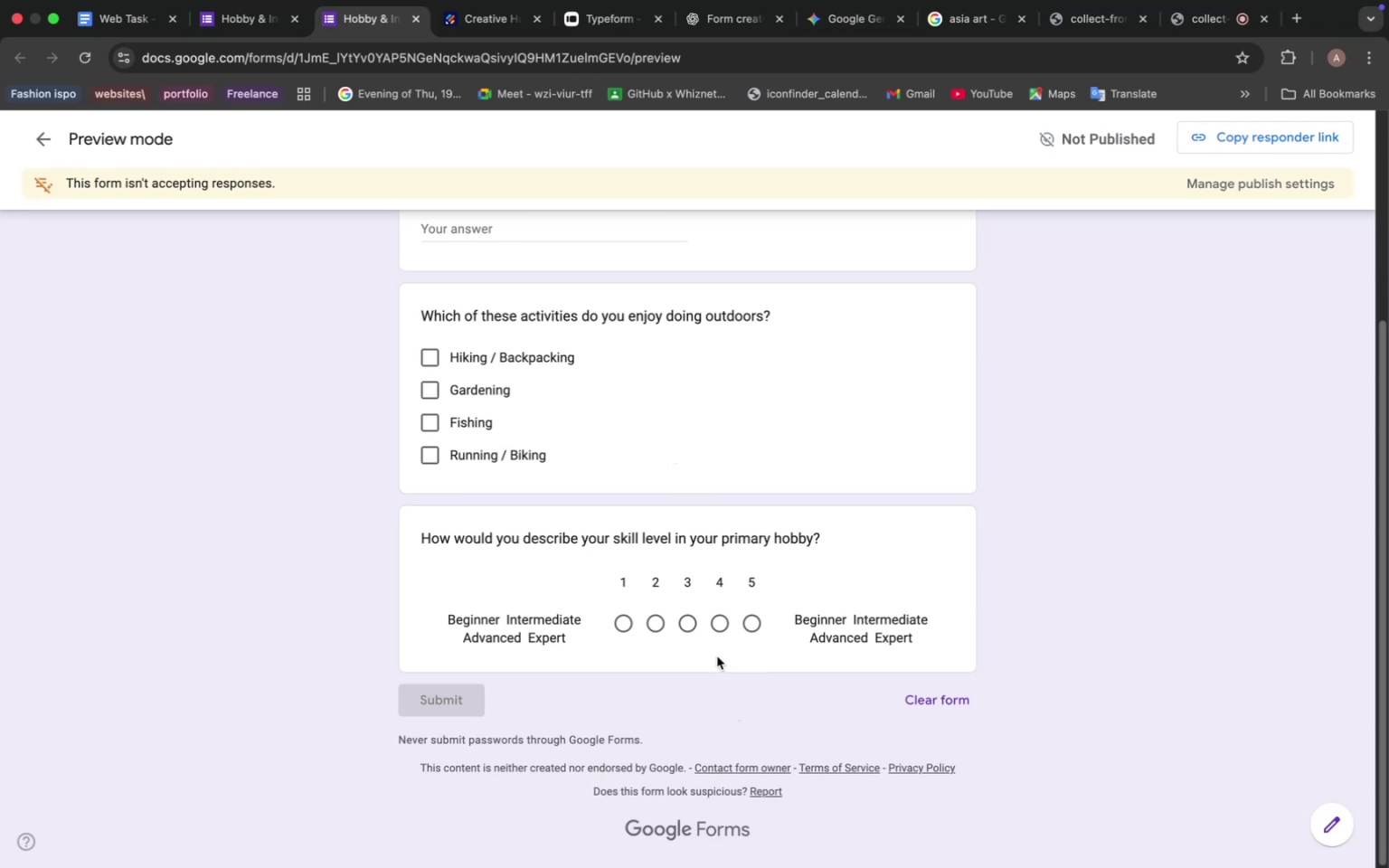 
wait(8.92)
 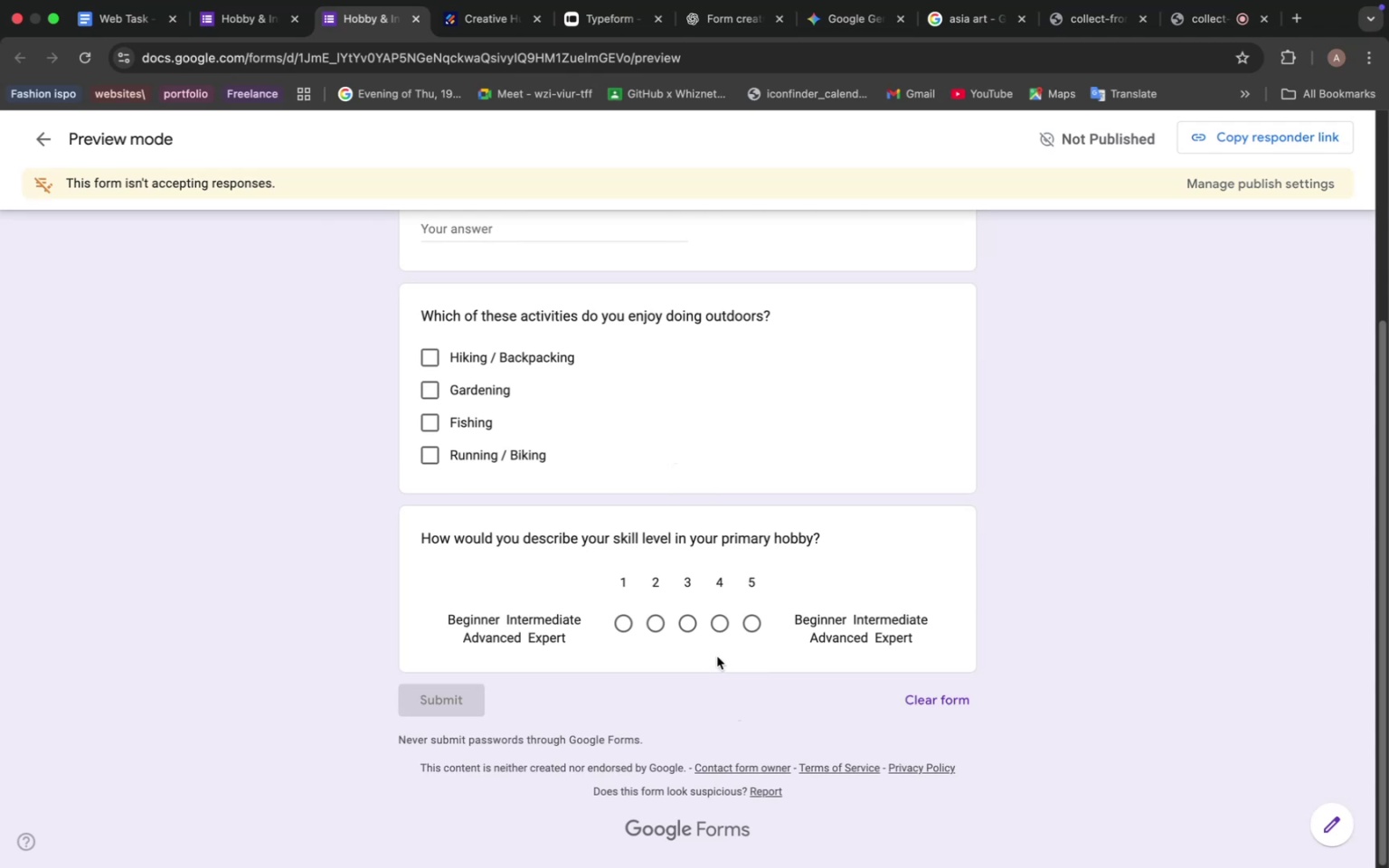 
left_click([418, 19])
 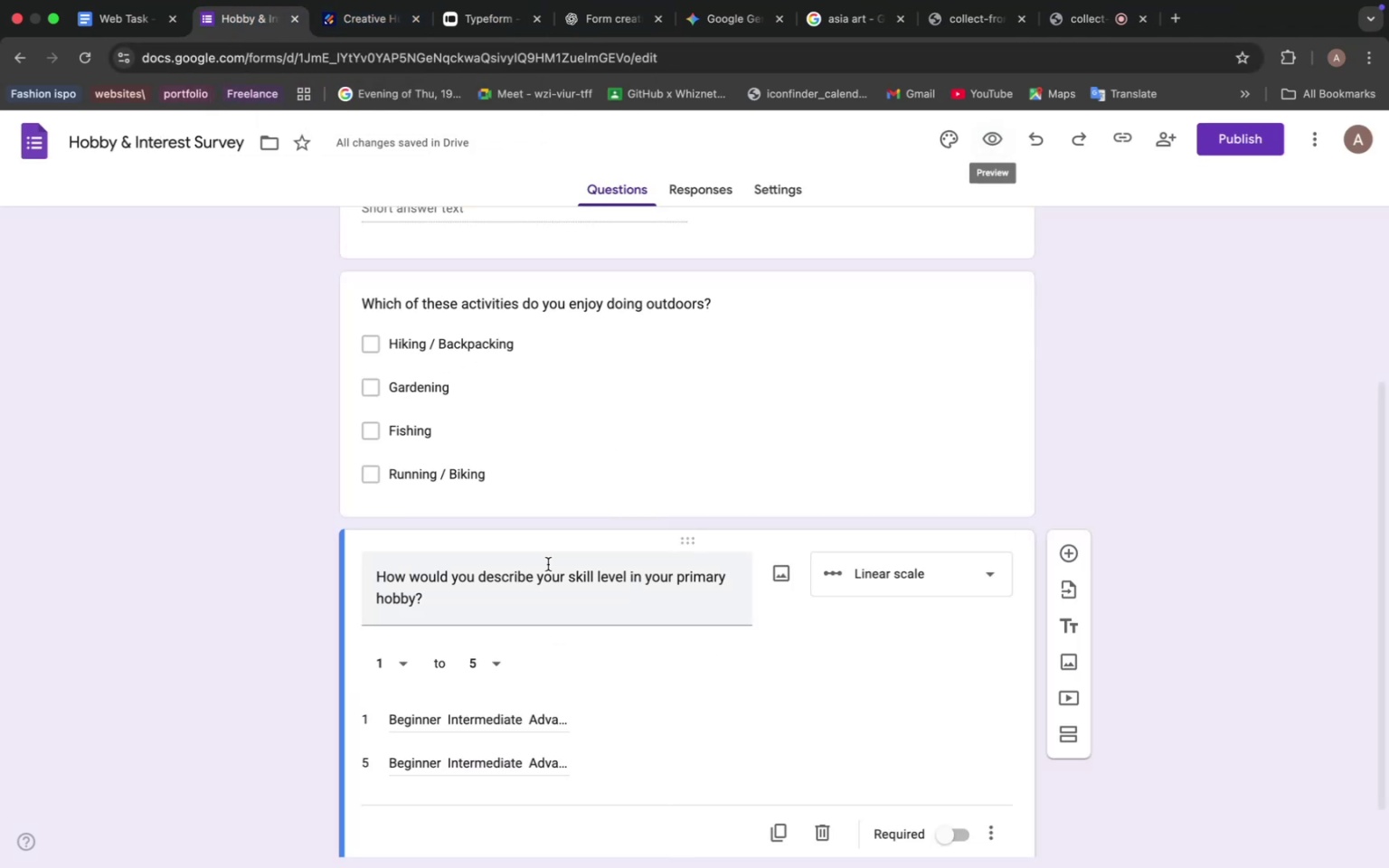 
scroll: coordinate [551, 626], scroll_direction: down, amount: 14.0
 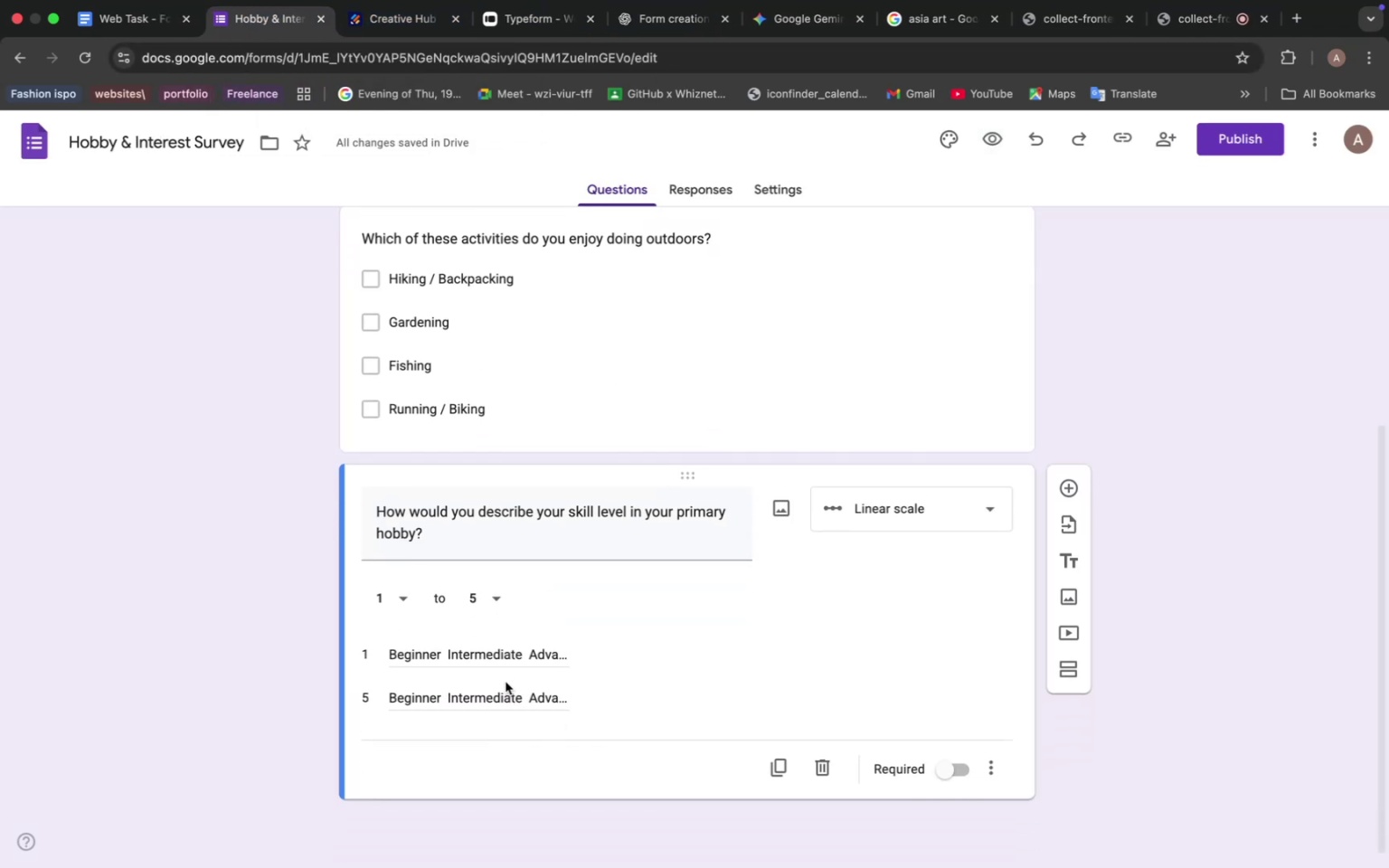 
left_click_drag(start_coordinate=[449, 655], to_coordinate=[606, 651])
 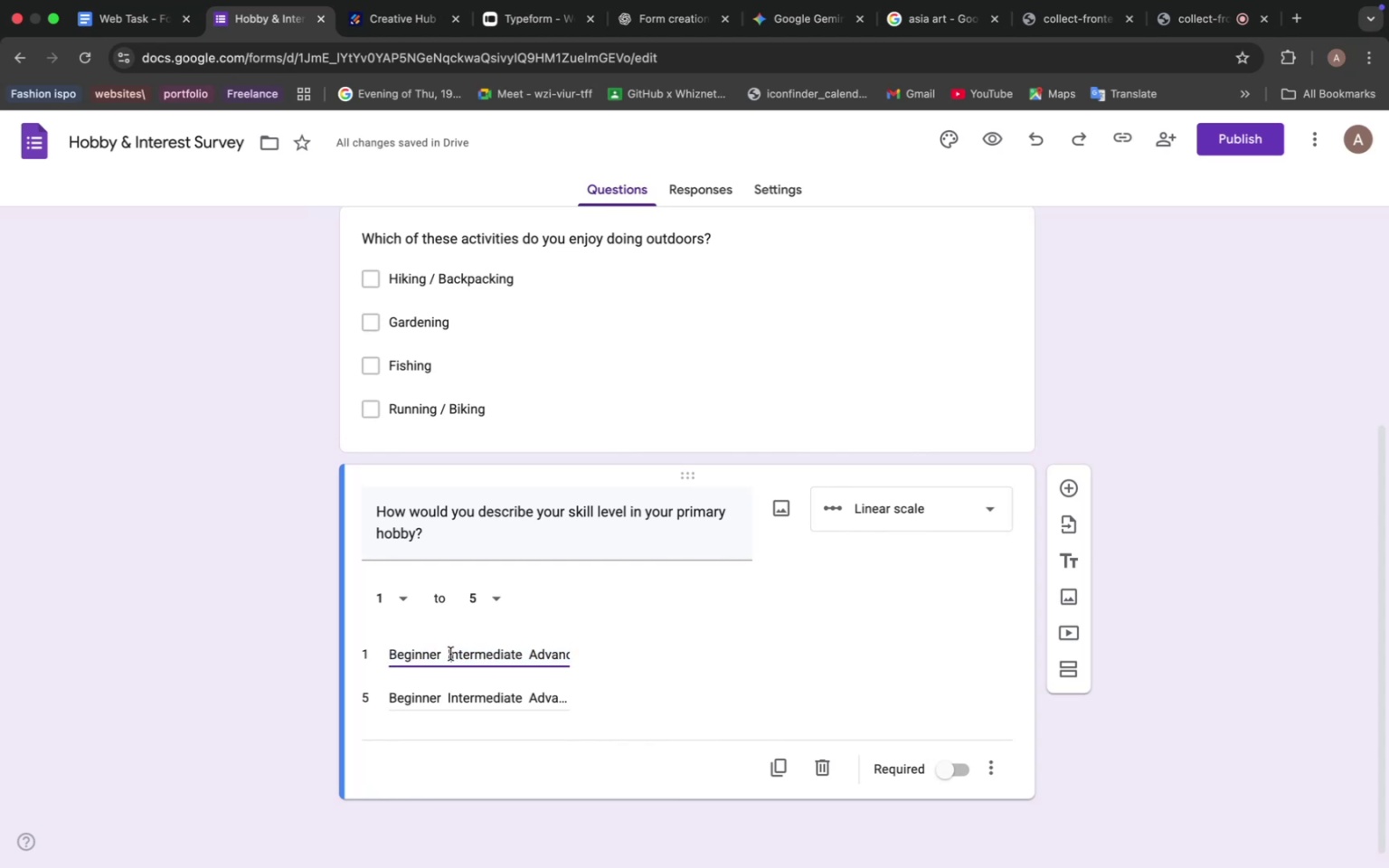 
left_click_drag(start_coordinate=[449, 653], to_coordinate=[567, 655])
 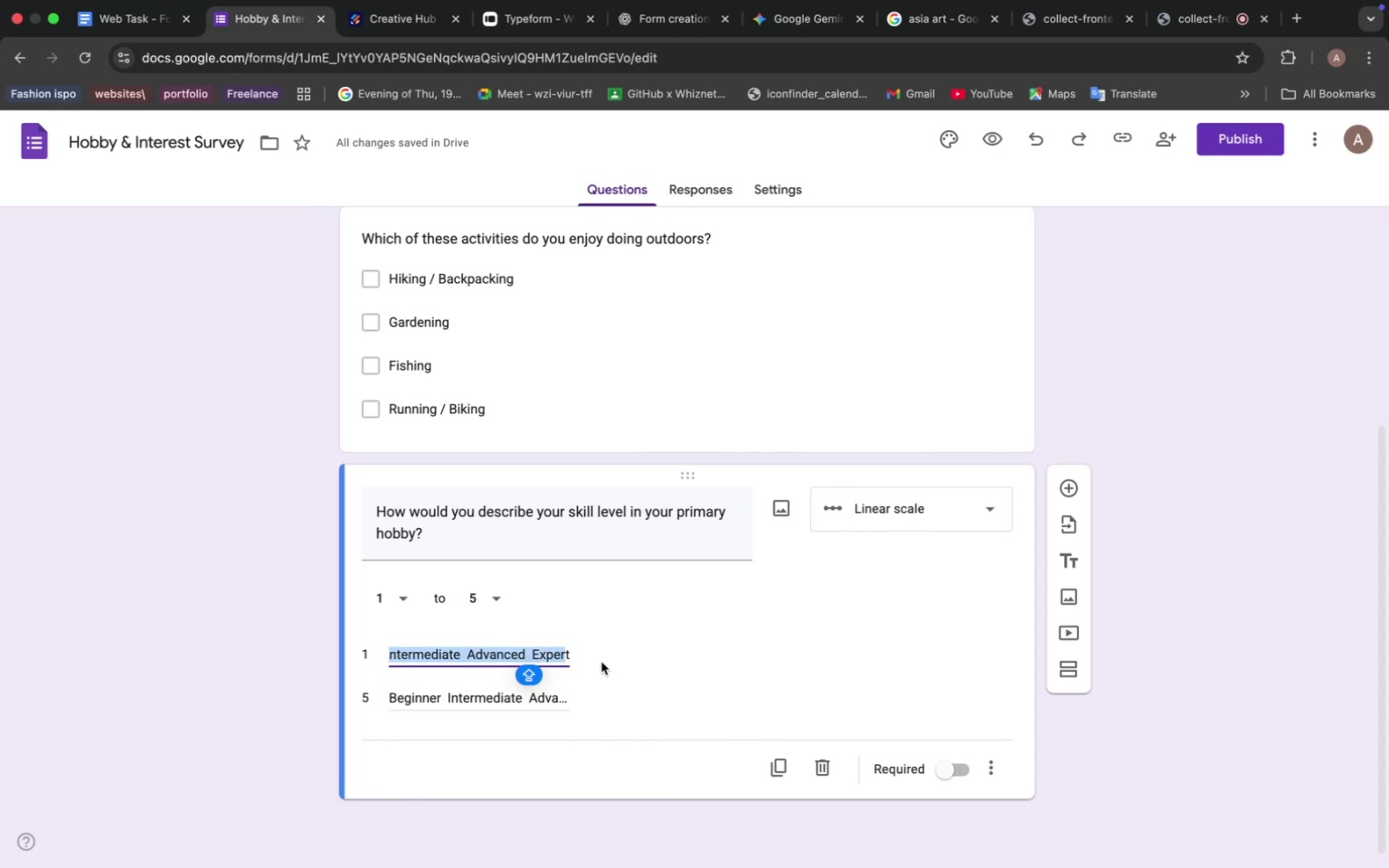 
key(Backspace)
 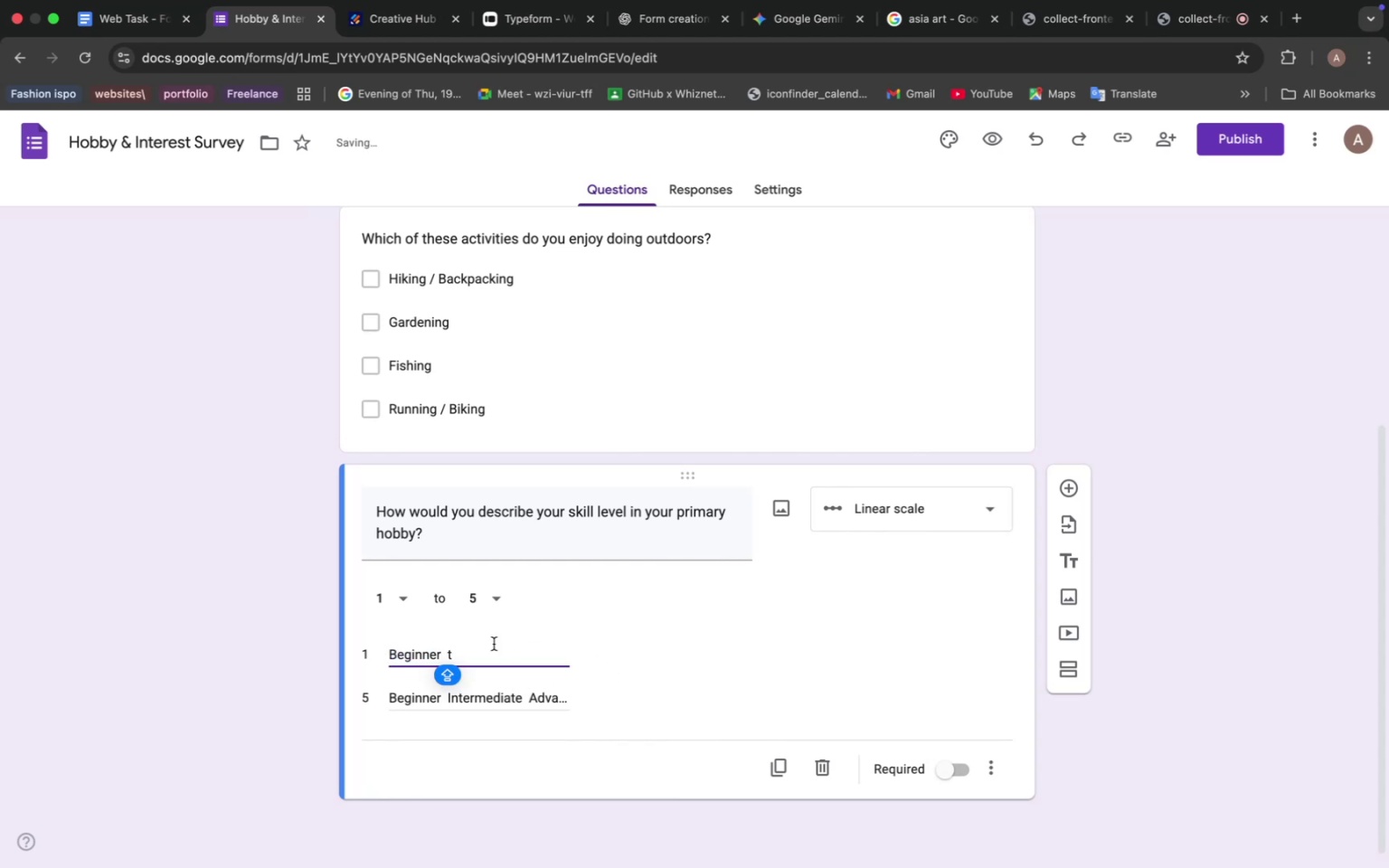 
left_click([487, 645])
 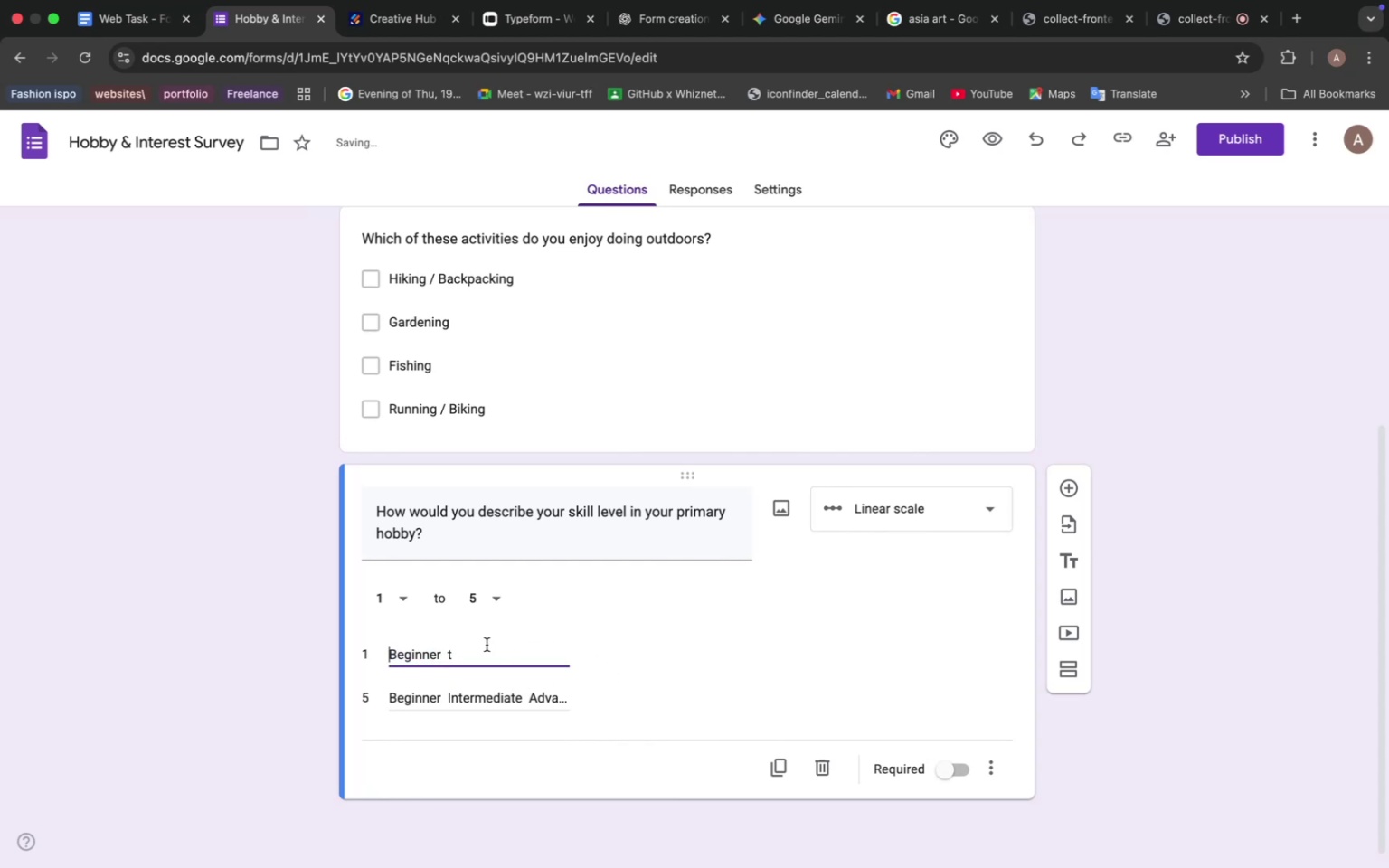 
key(Backspace)
 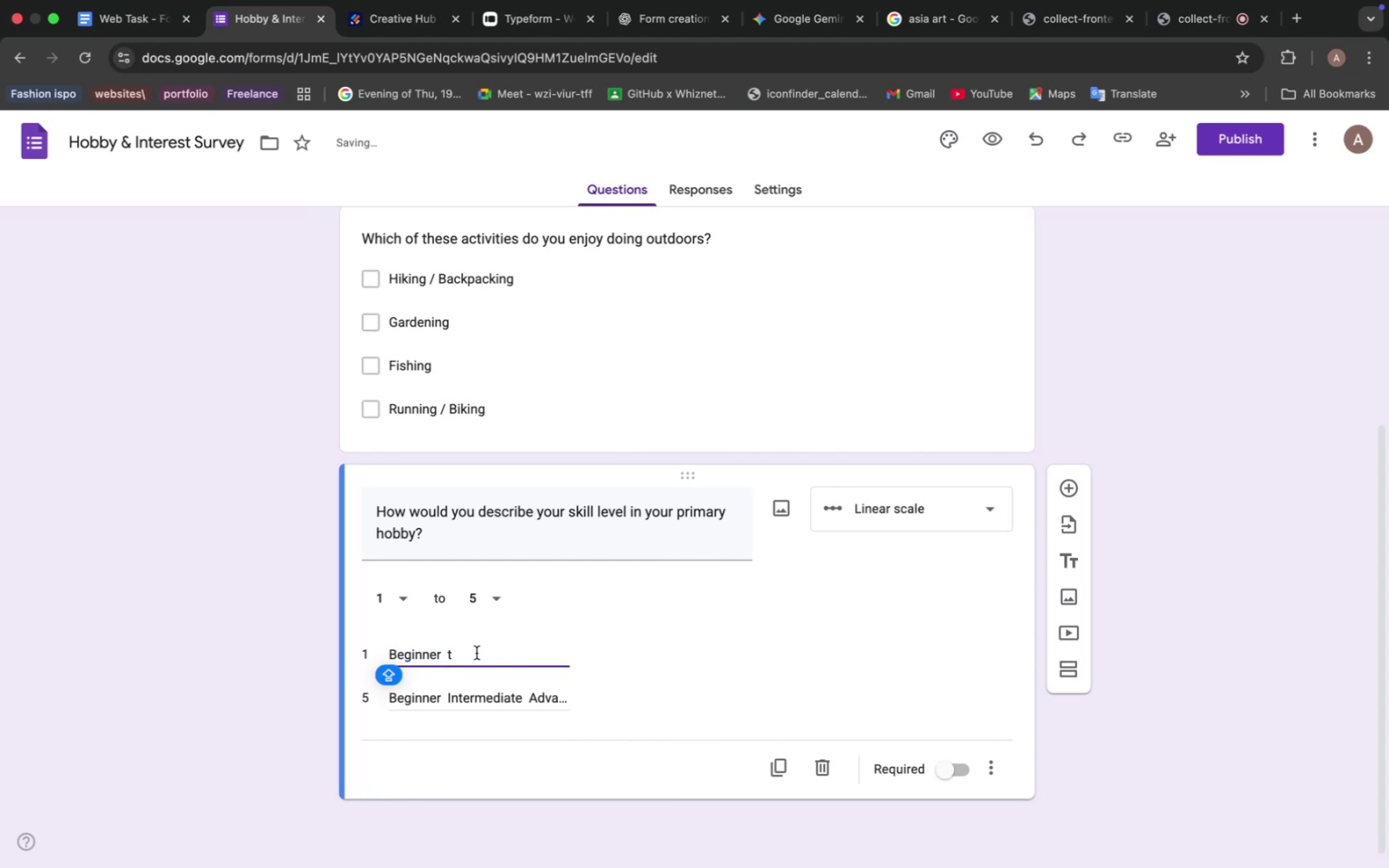 
left_click([477, 653])
 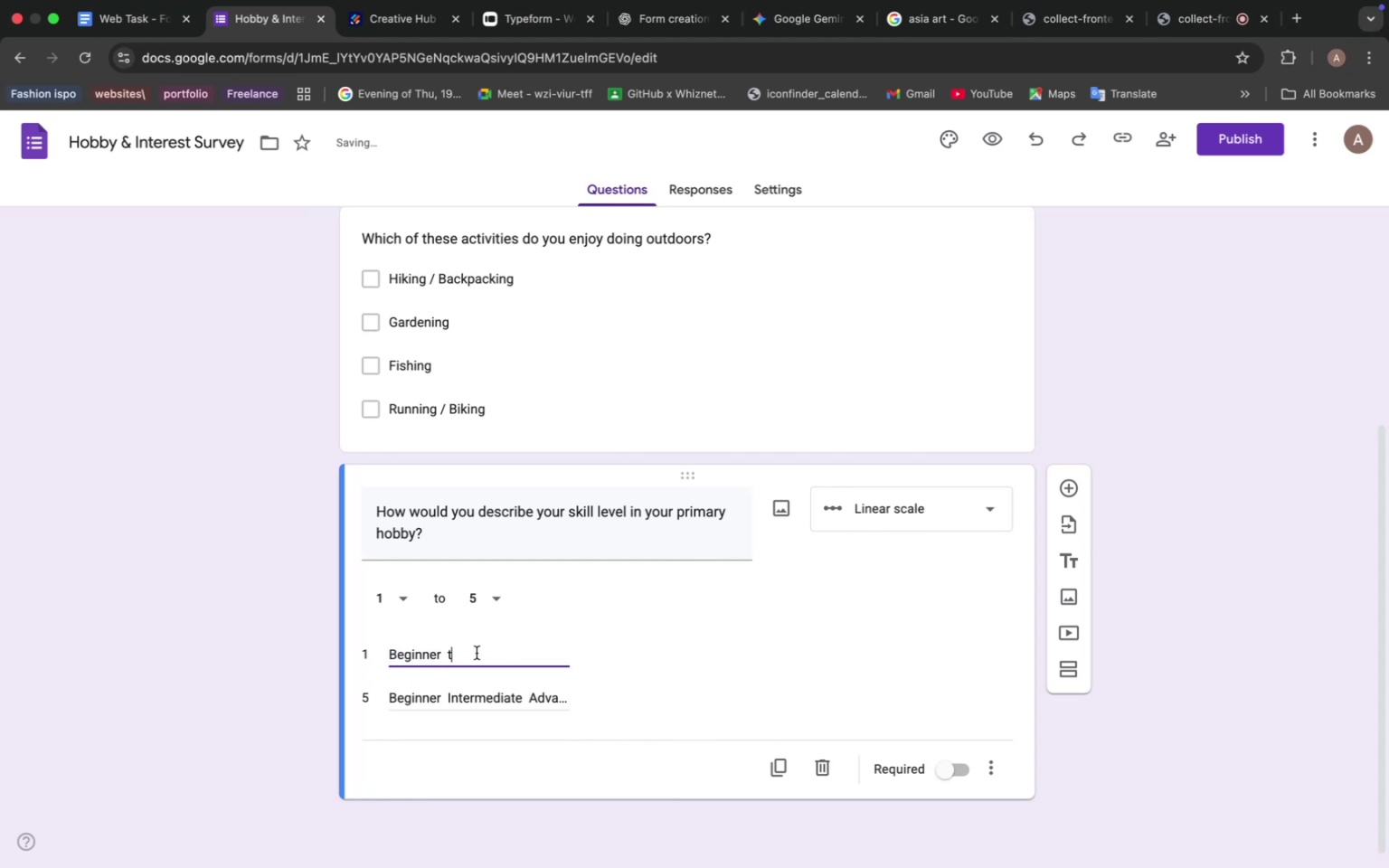 
key(Backspace)
 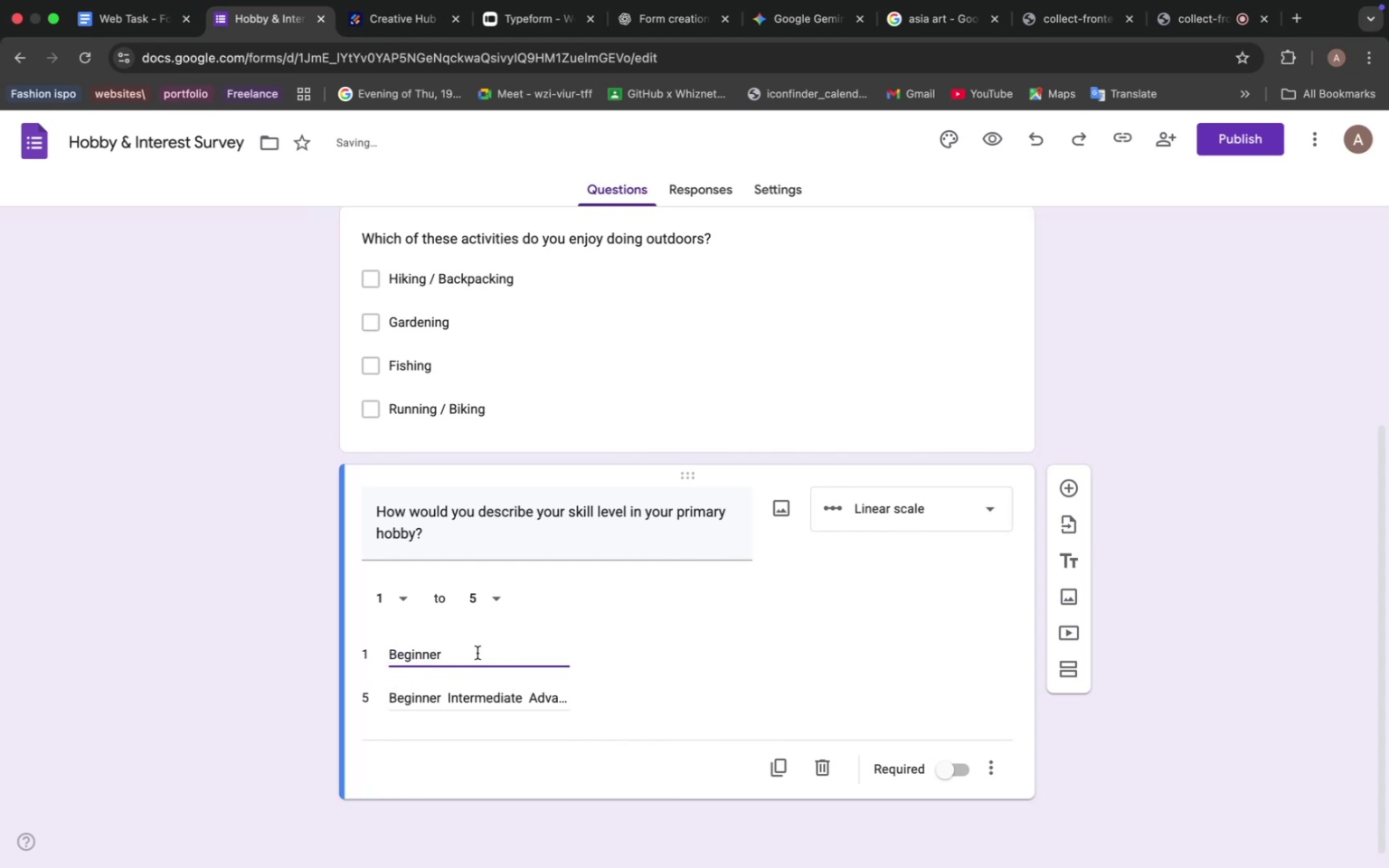 
key(Backspace)
 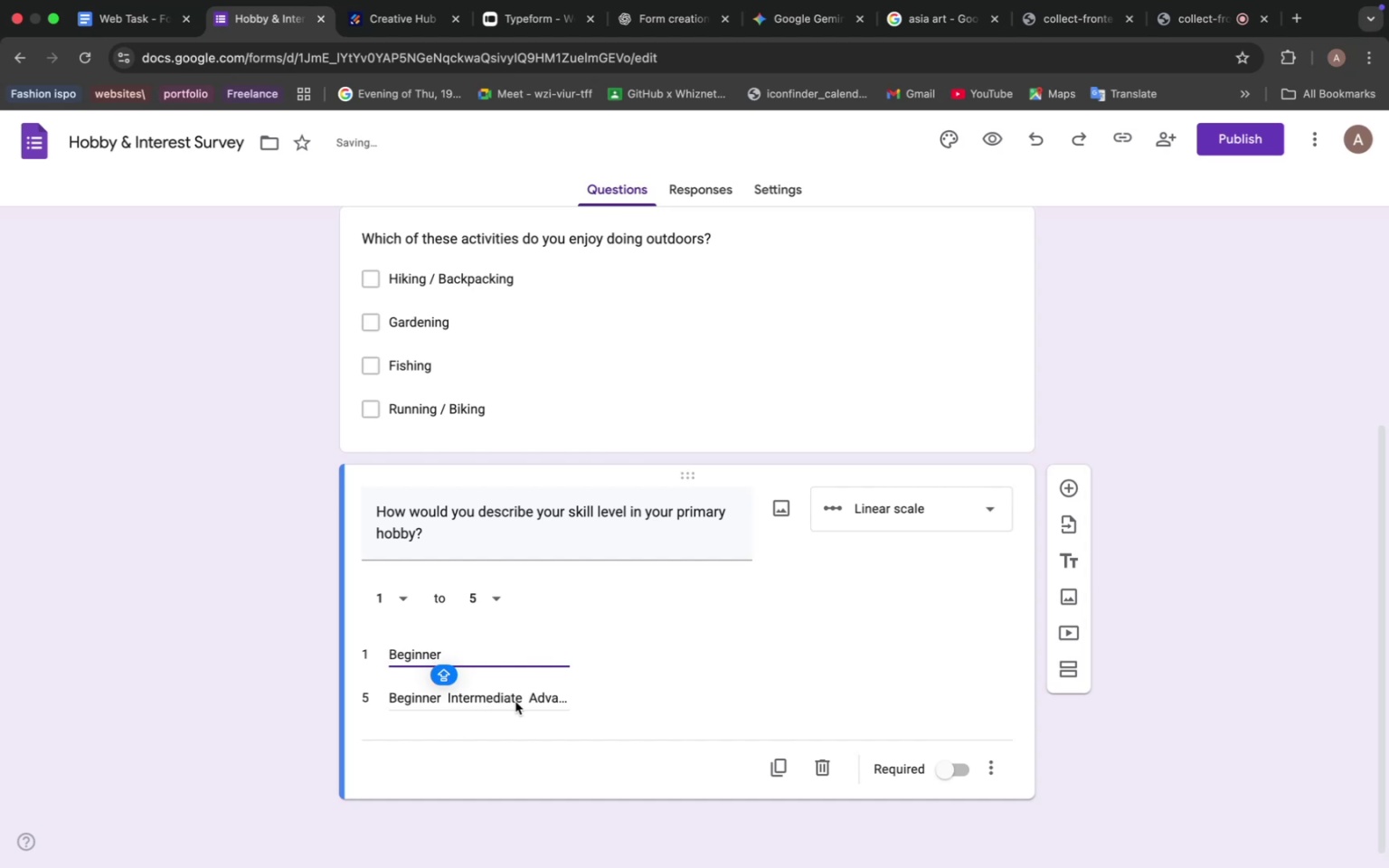 
left_click_drag(start_coordinate=[522, 693], to_coordinate=[413, 697])
 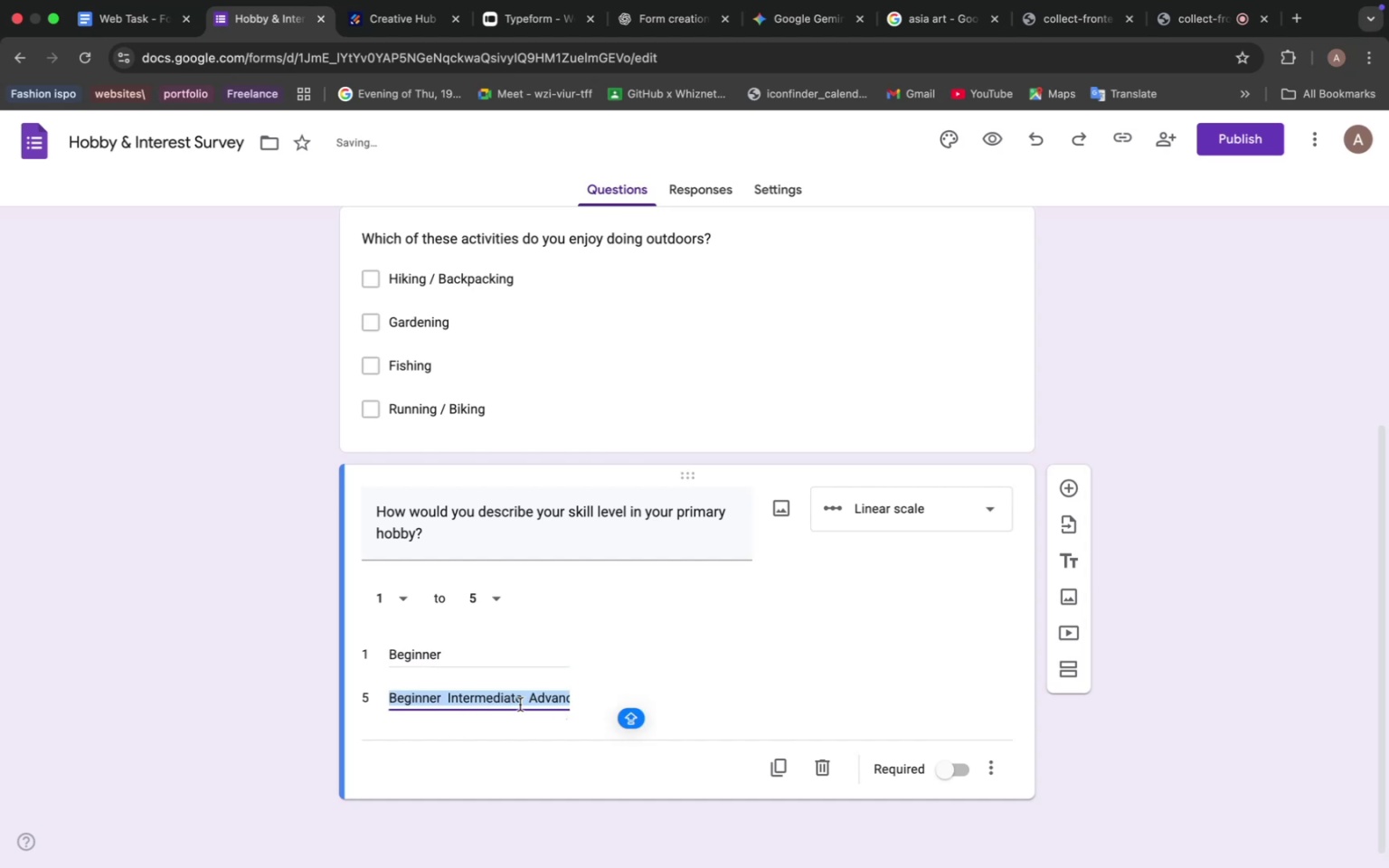 
left_click([508, 699])
 